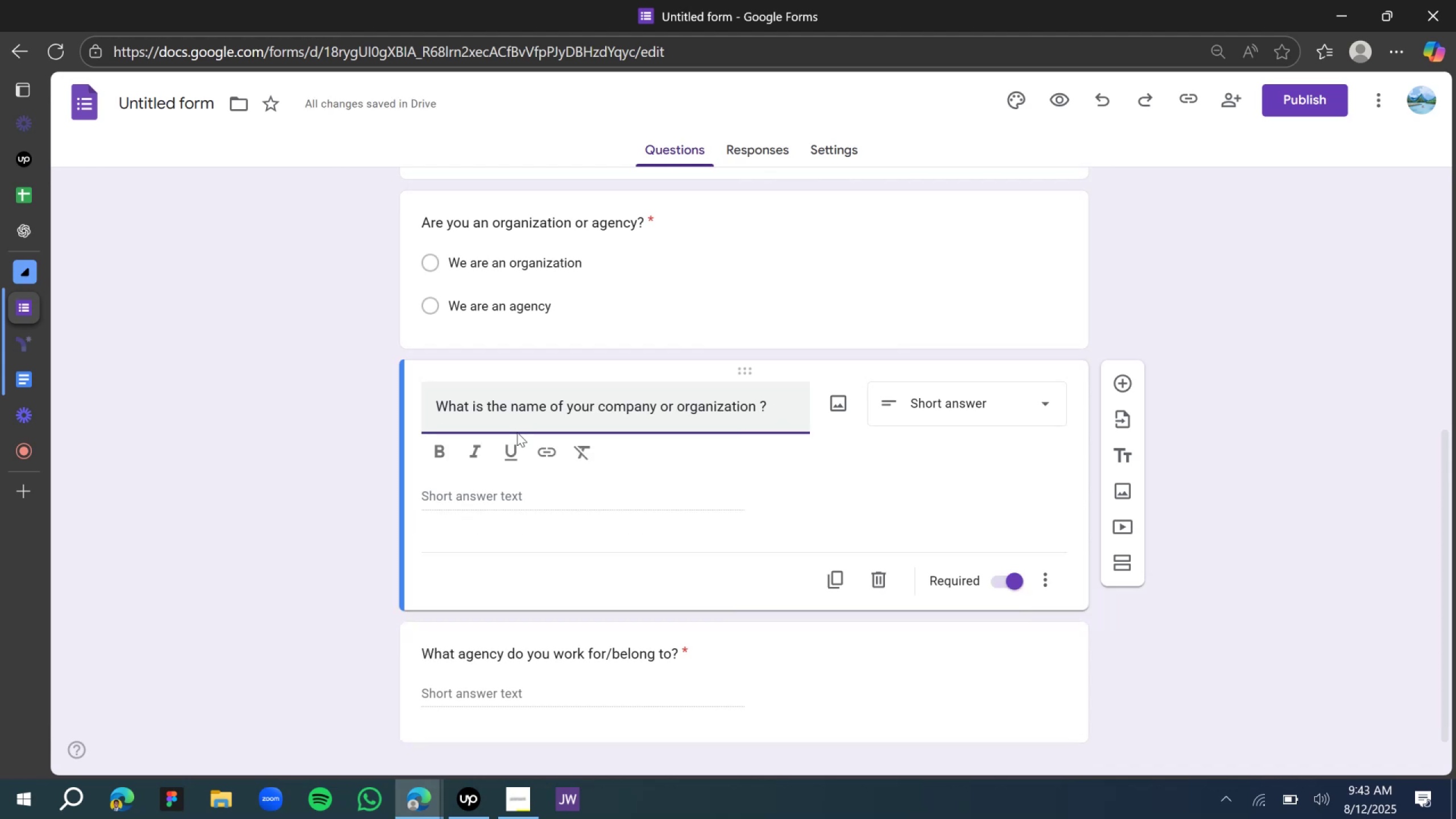 
key(Backspace)
 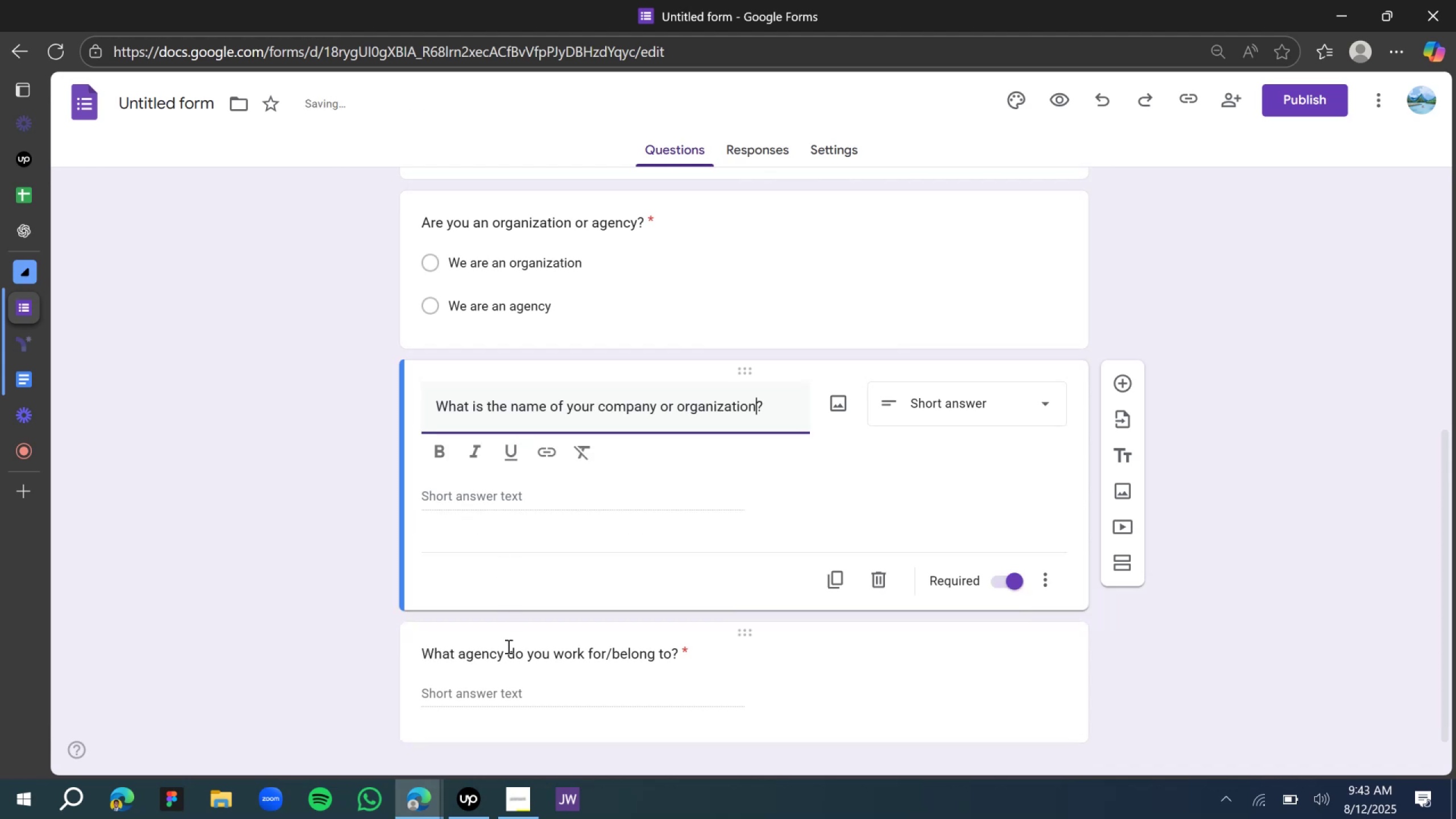 
double_click([493, 651])
 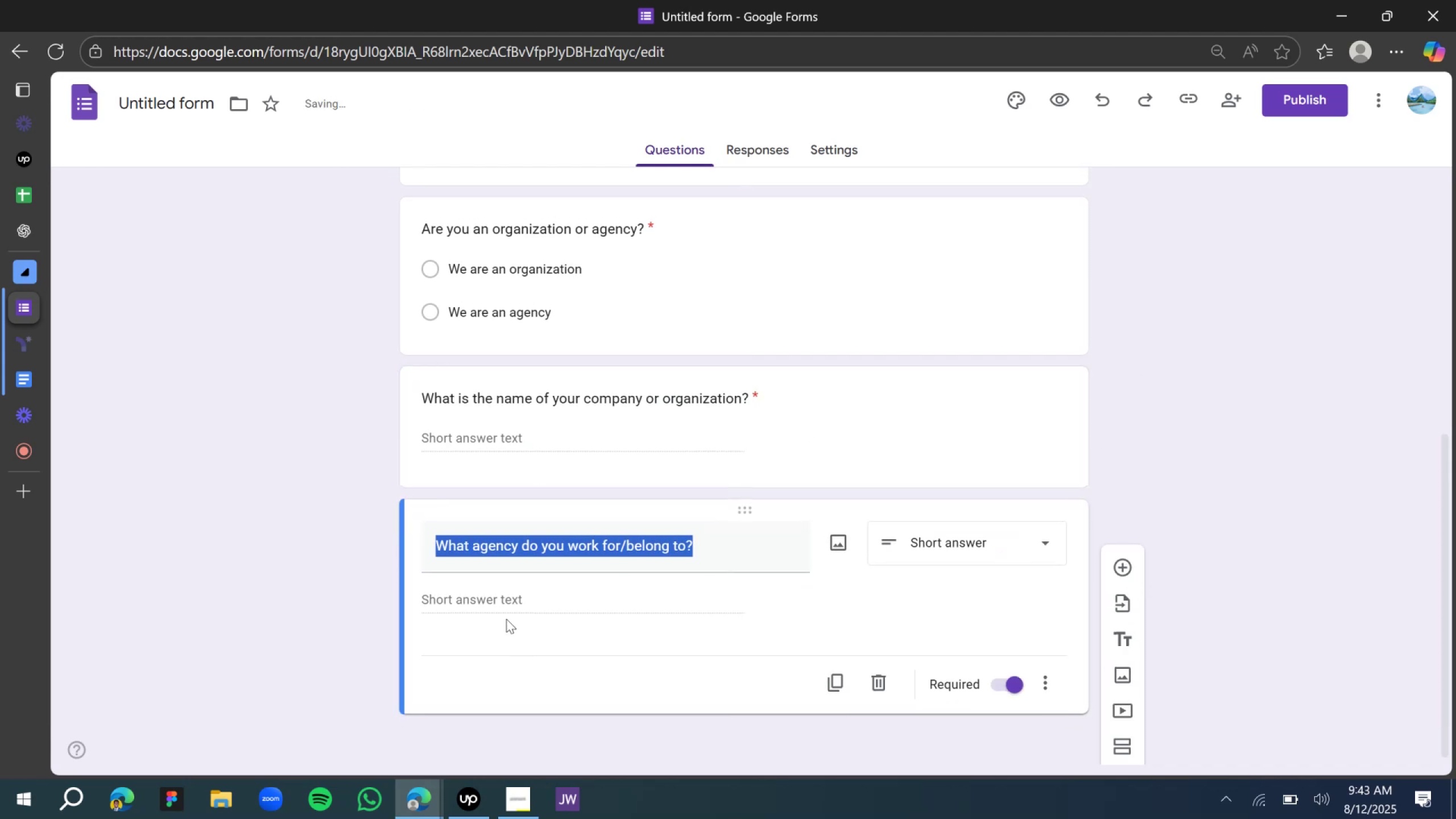 
type(What is)
 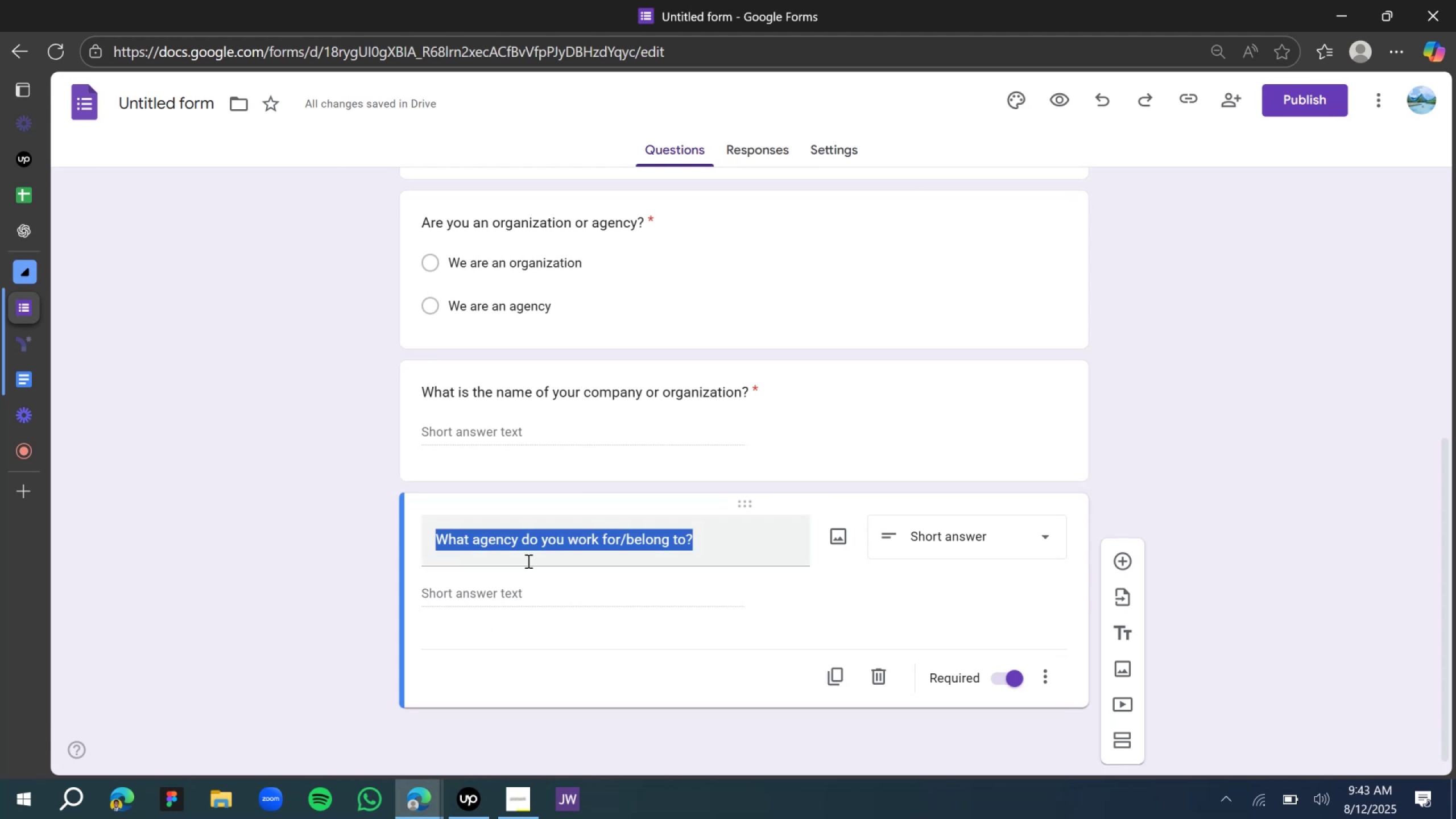 
double_click([516, 543])
 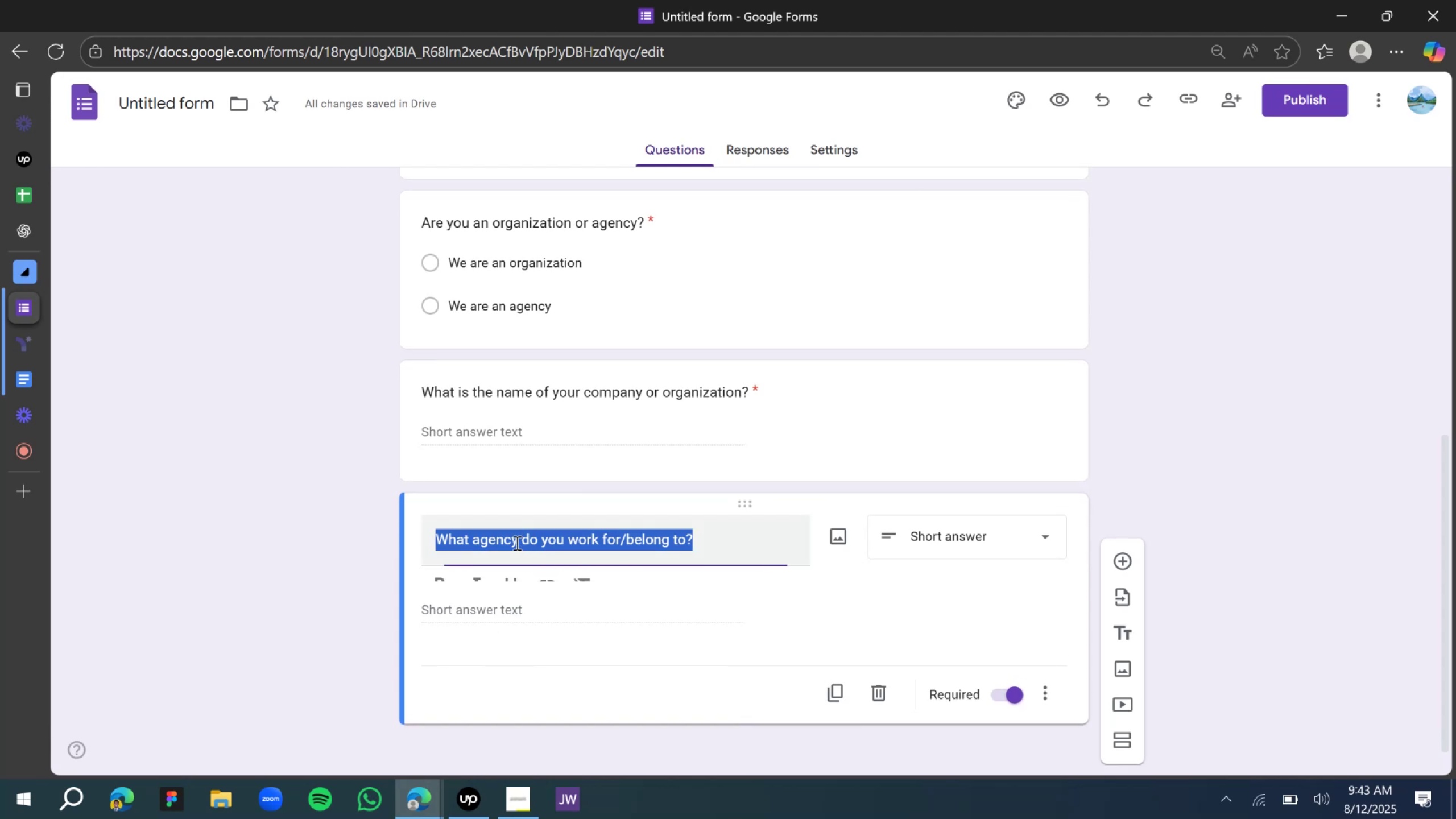 
triple_click([516, 543])
 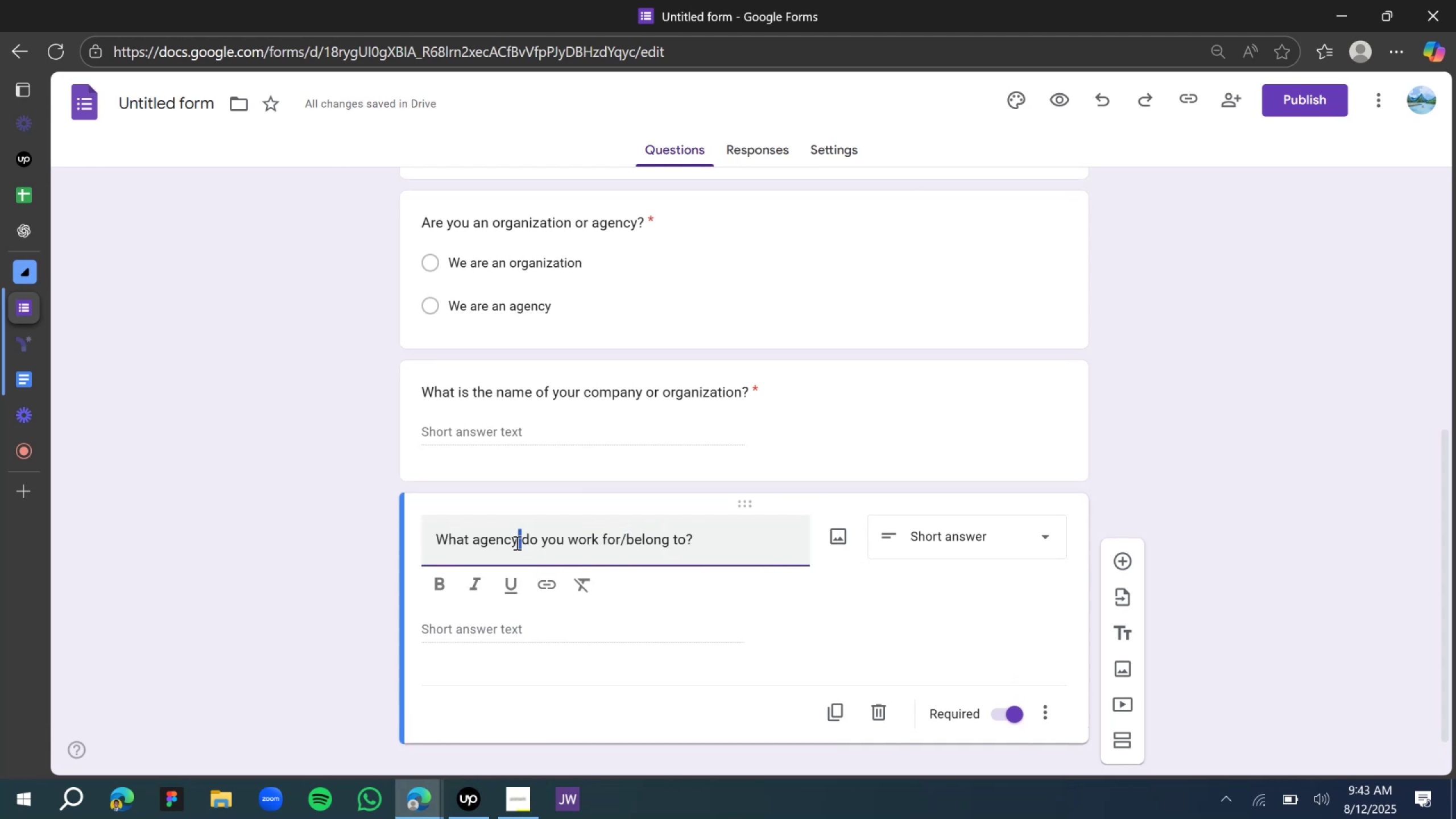 
triple_click([516, 543])
 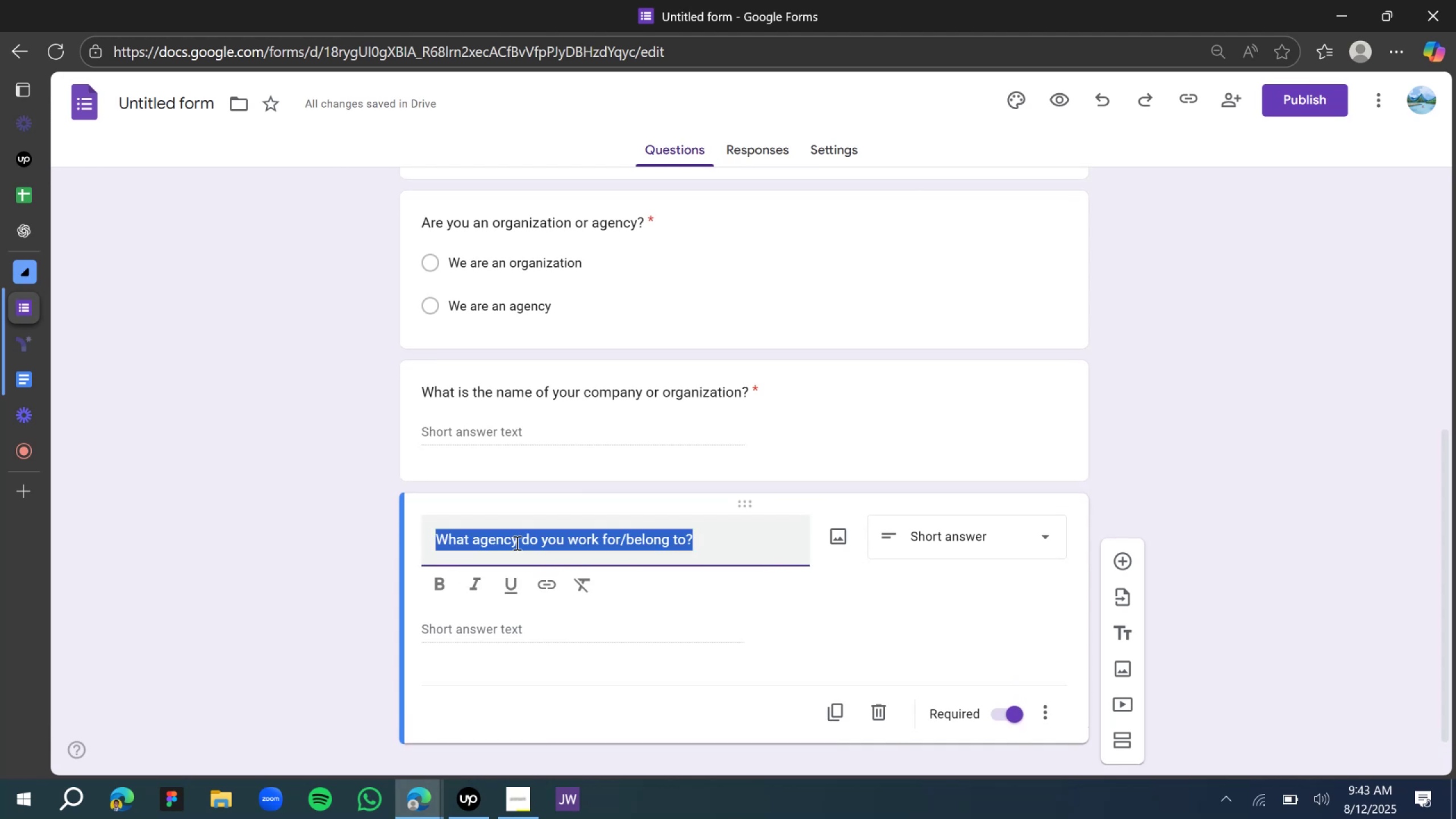 
type(What is the name of your an)
key(Backspace)
type(genct?)
 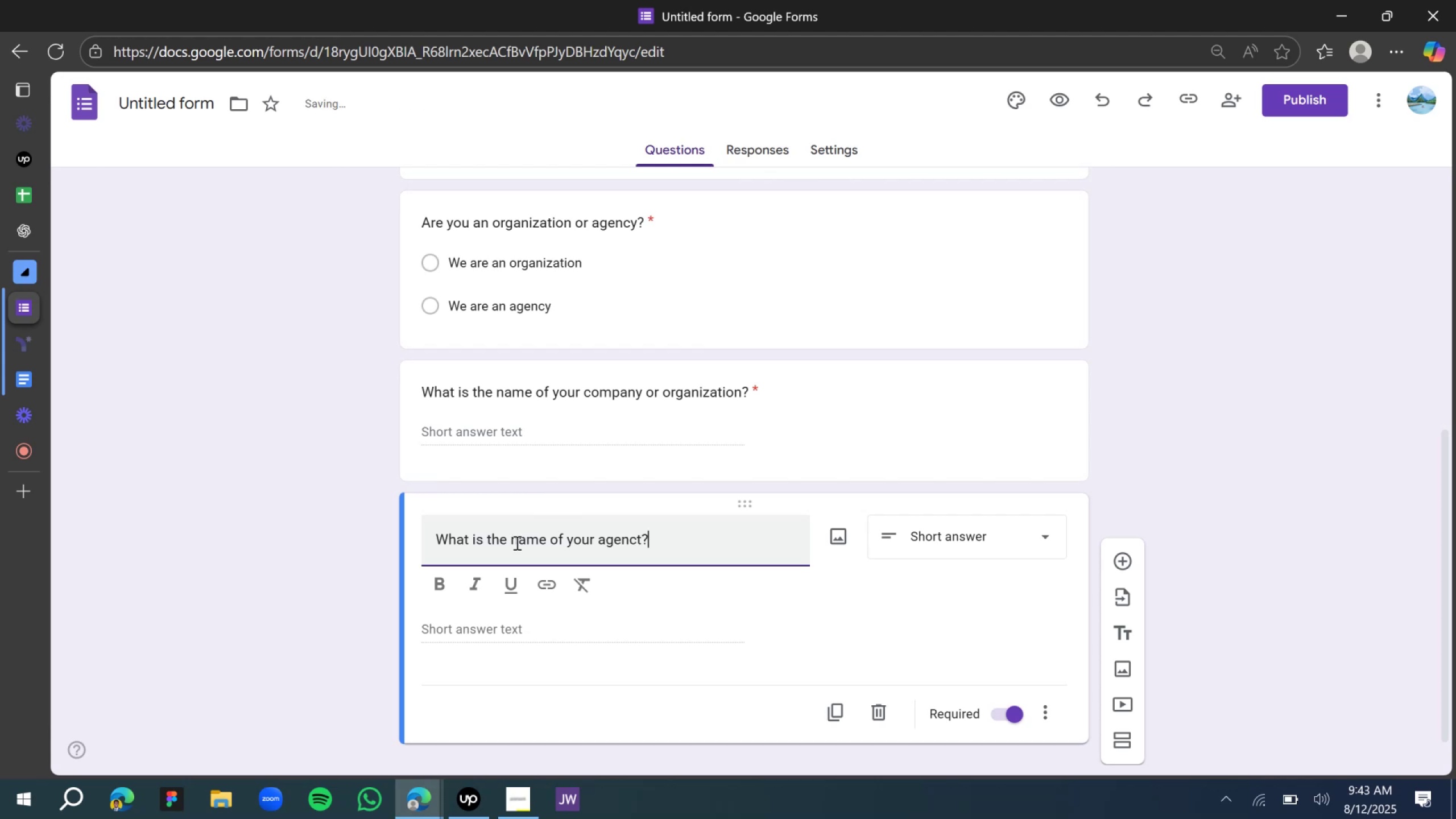 
scroll: coordinate [706, 413], scroll_direction: up, amount: 1.0
 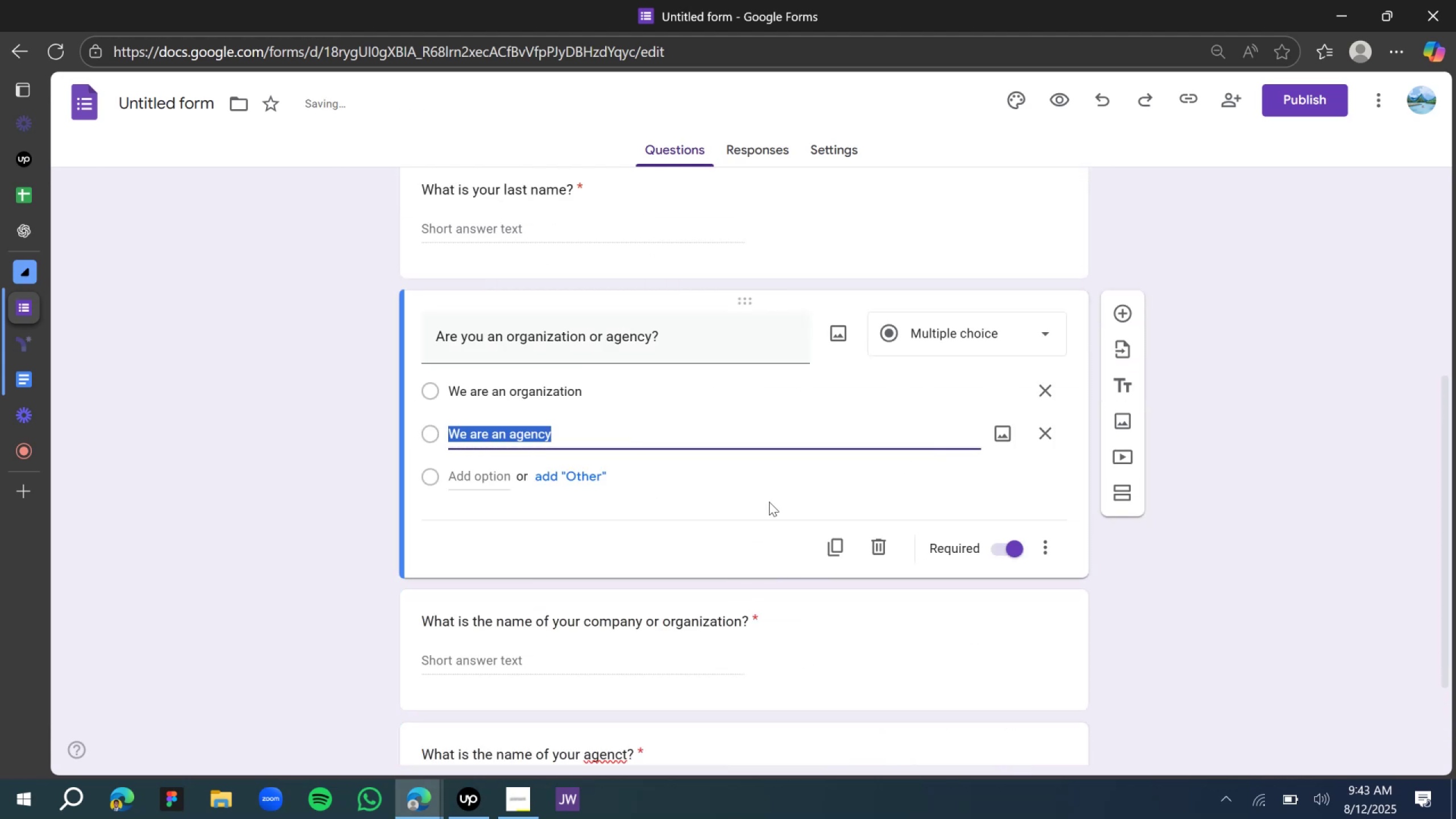 
left_click([614, 553])
 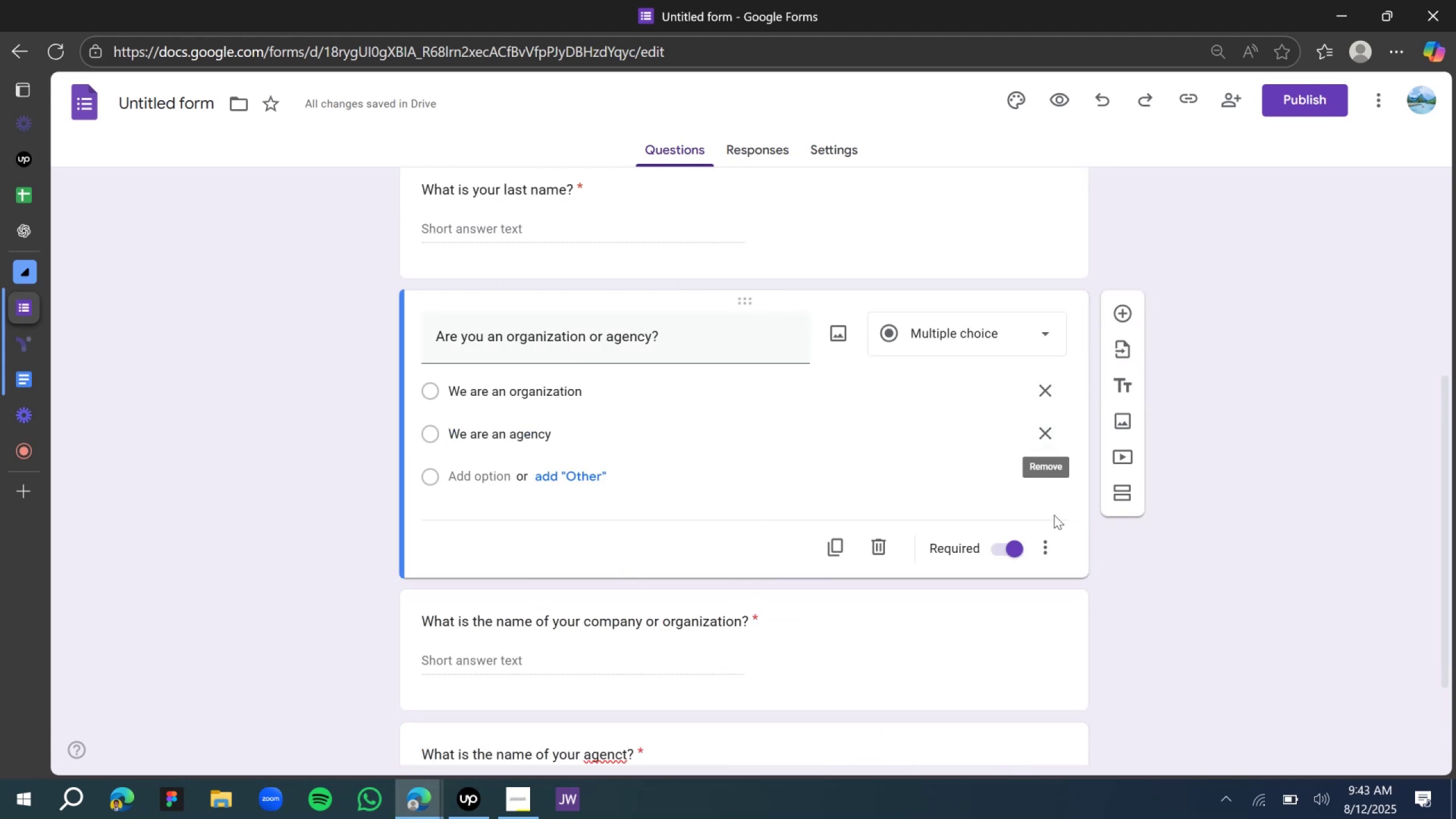 
left_click([1045, 545])
 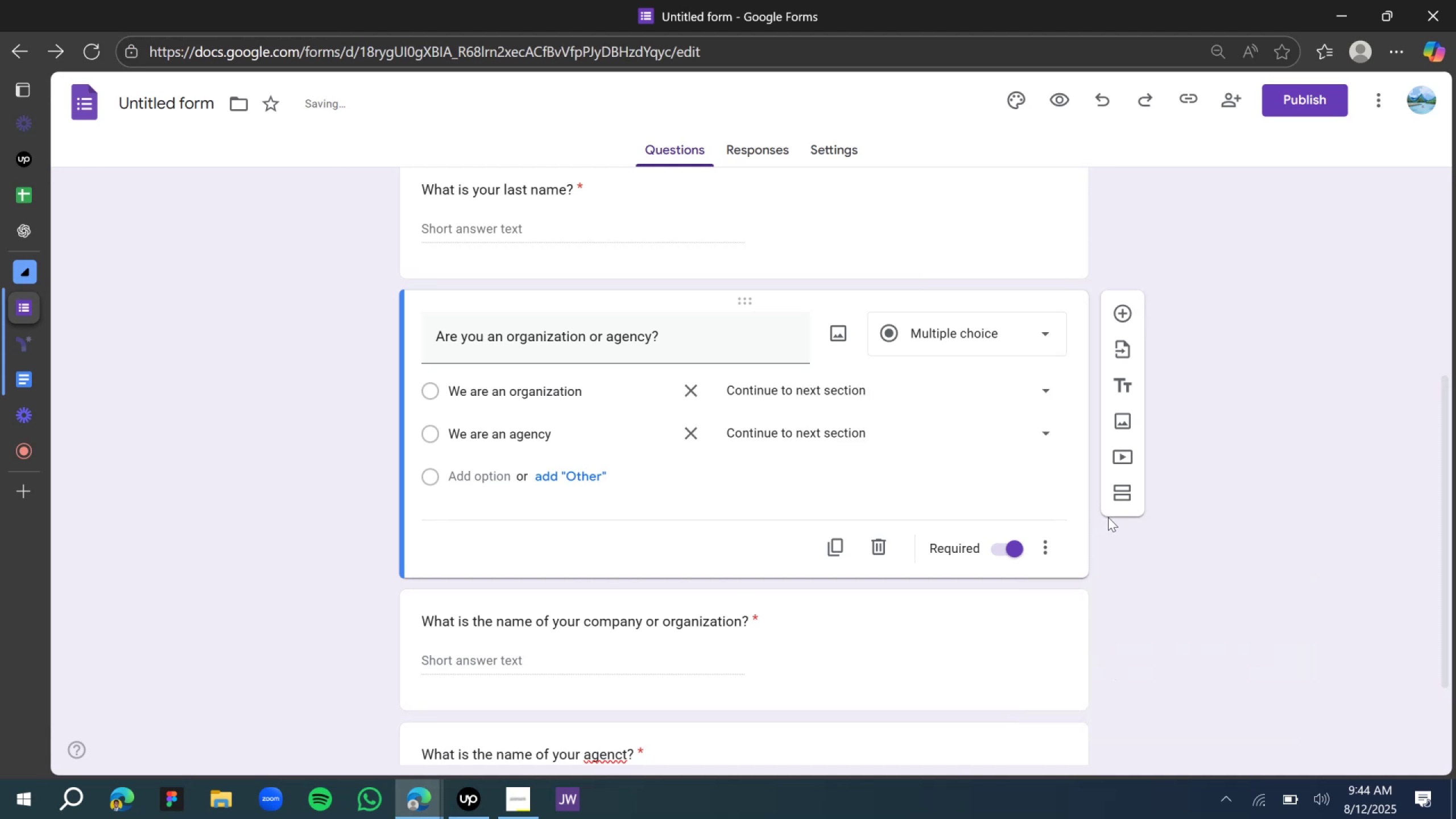 
wait(5.5)
 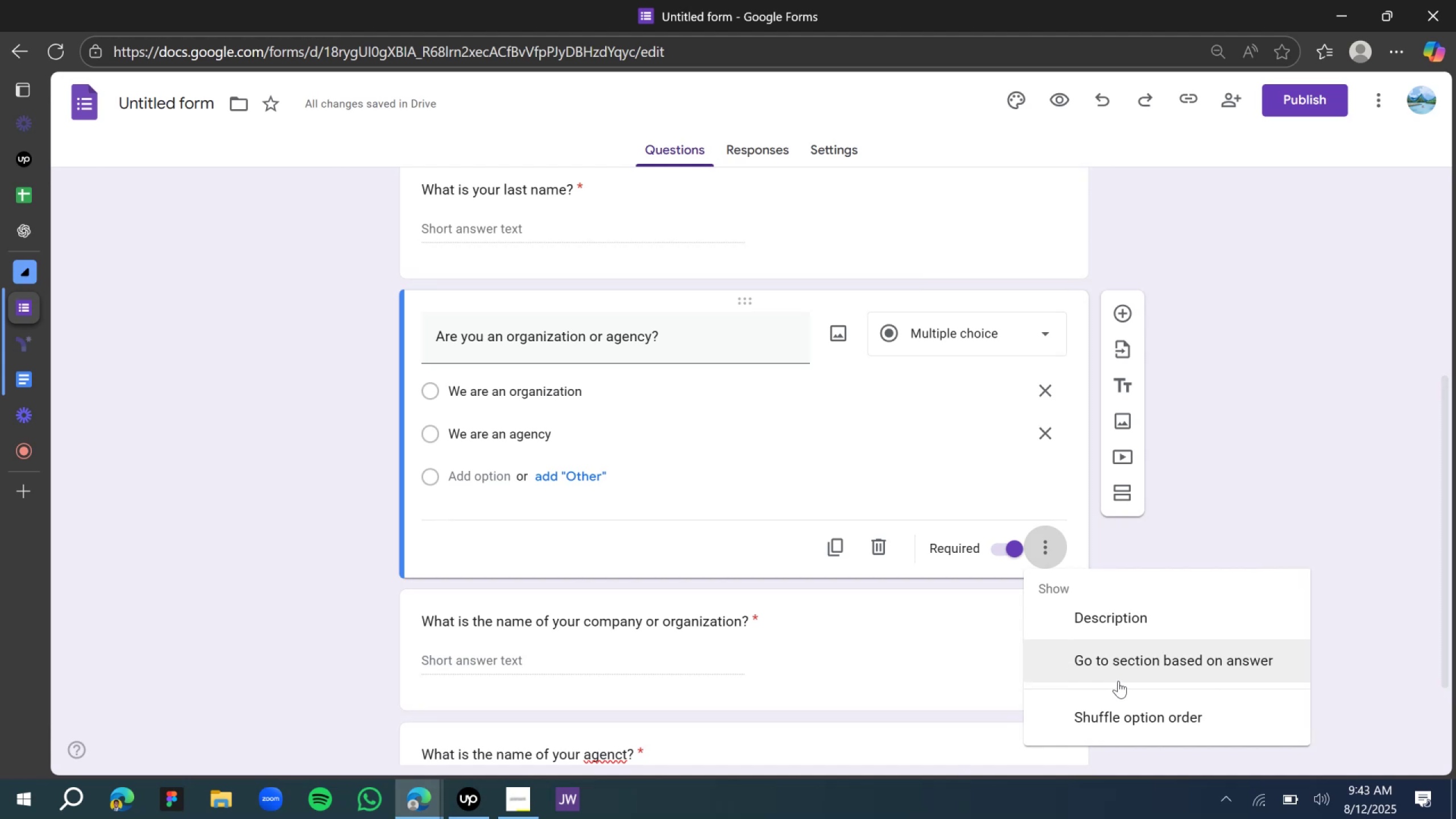 
scroll: coordinate [851, 394], scroll_direction: down, amount: 1.0
 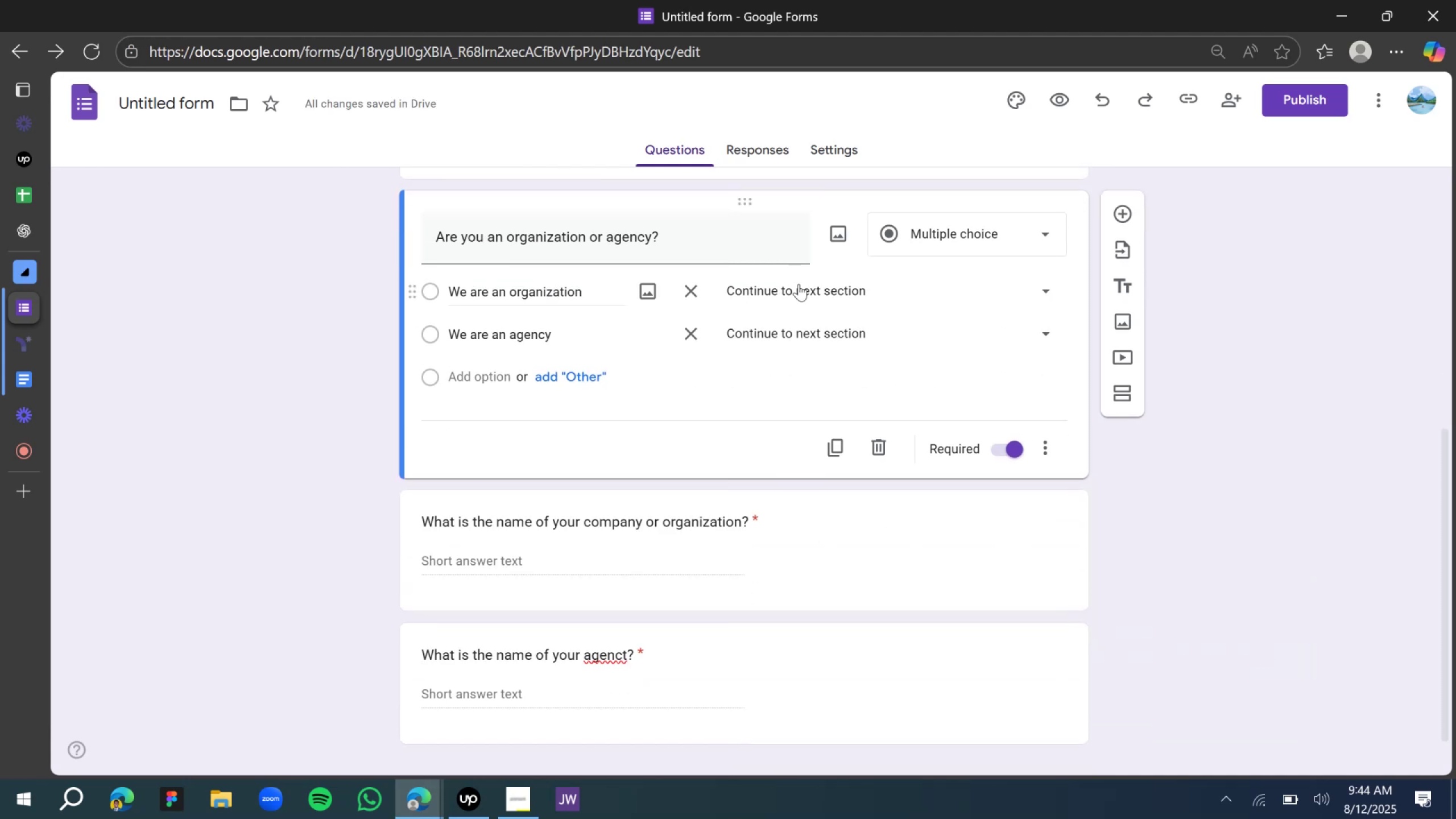 
left_click([799, 284])
 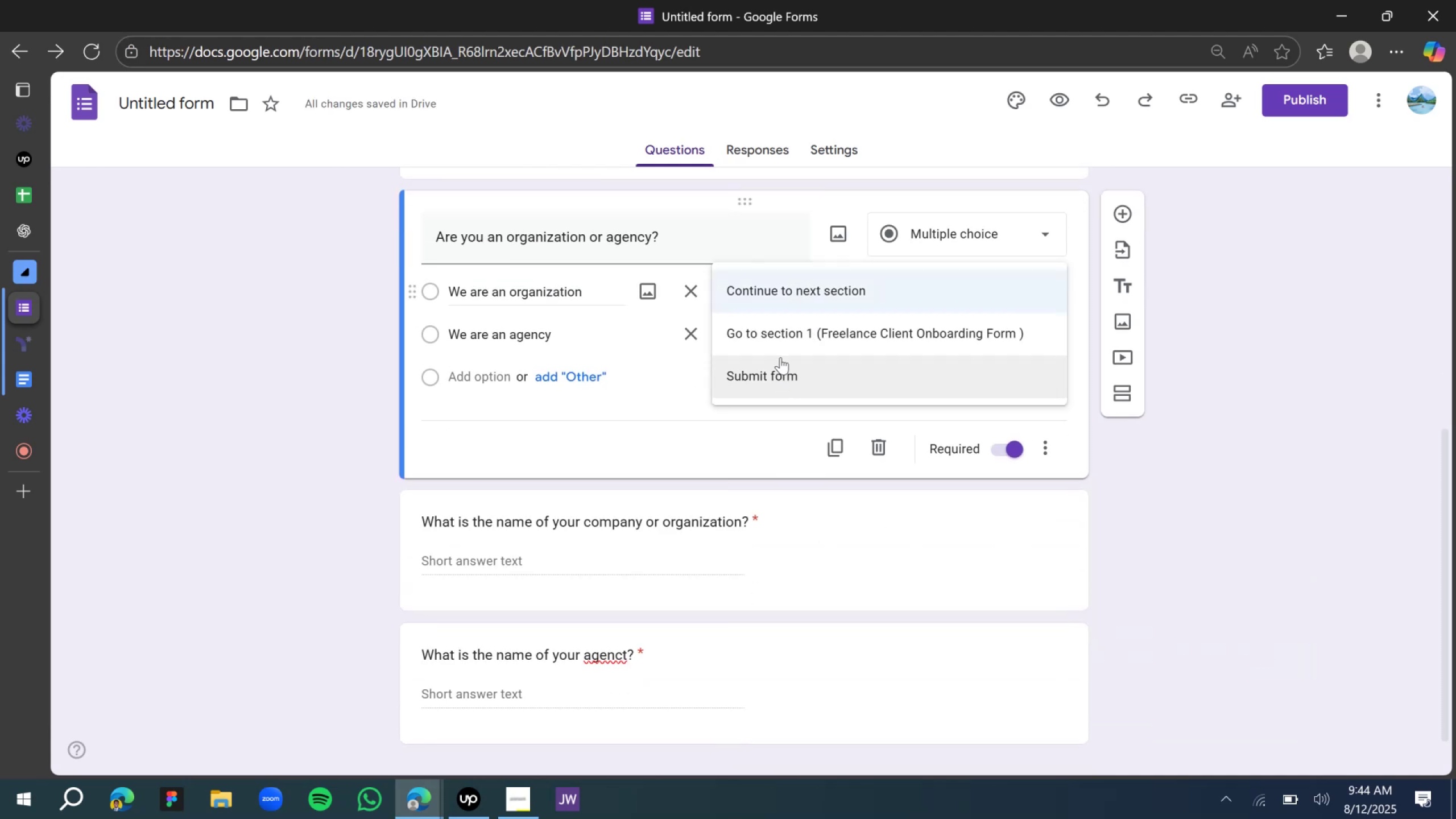 
left_click([789, 296])
 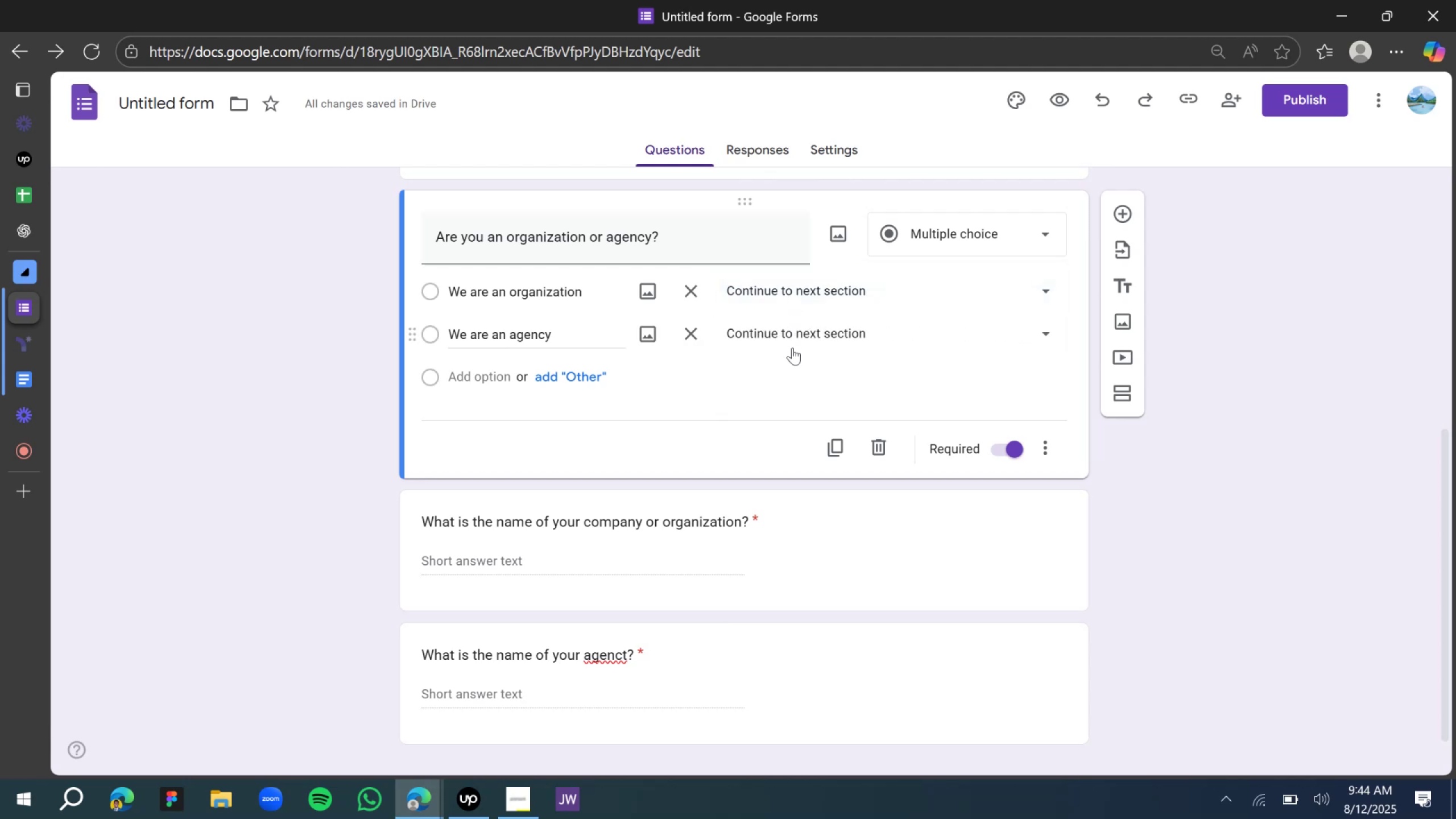 
left_click([785, 333])
 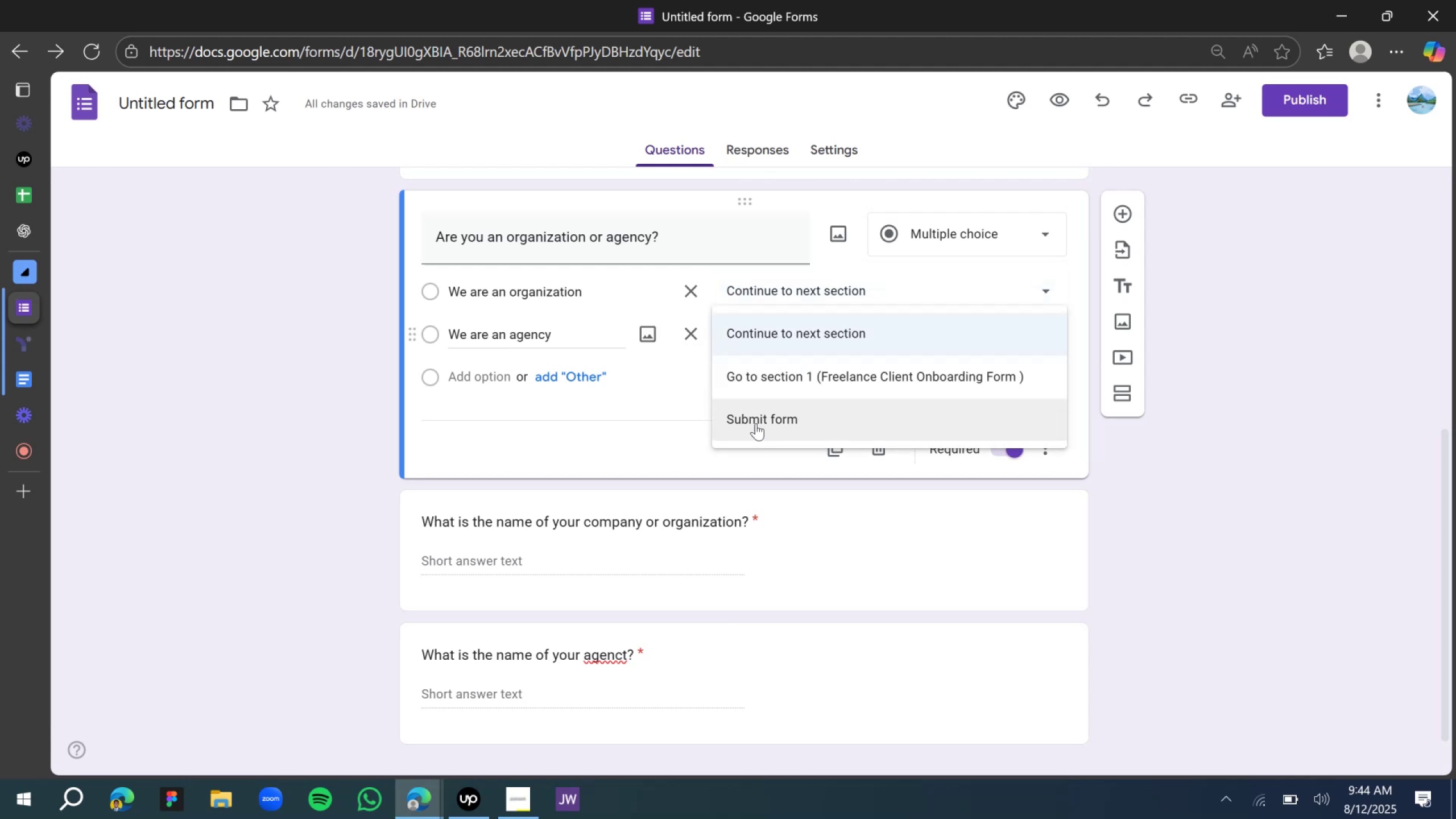 
wait(6.83)
 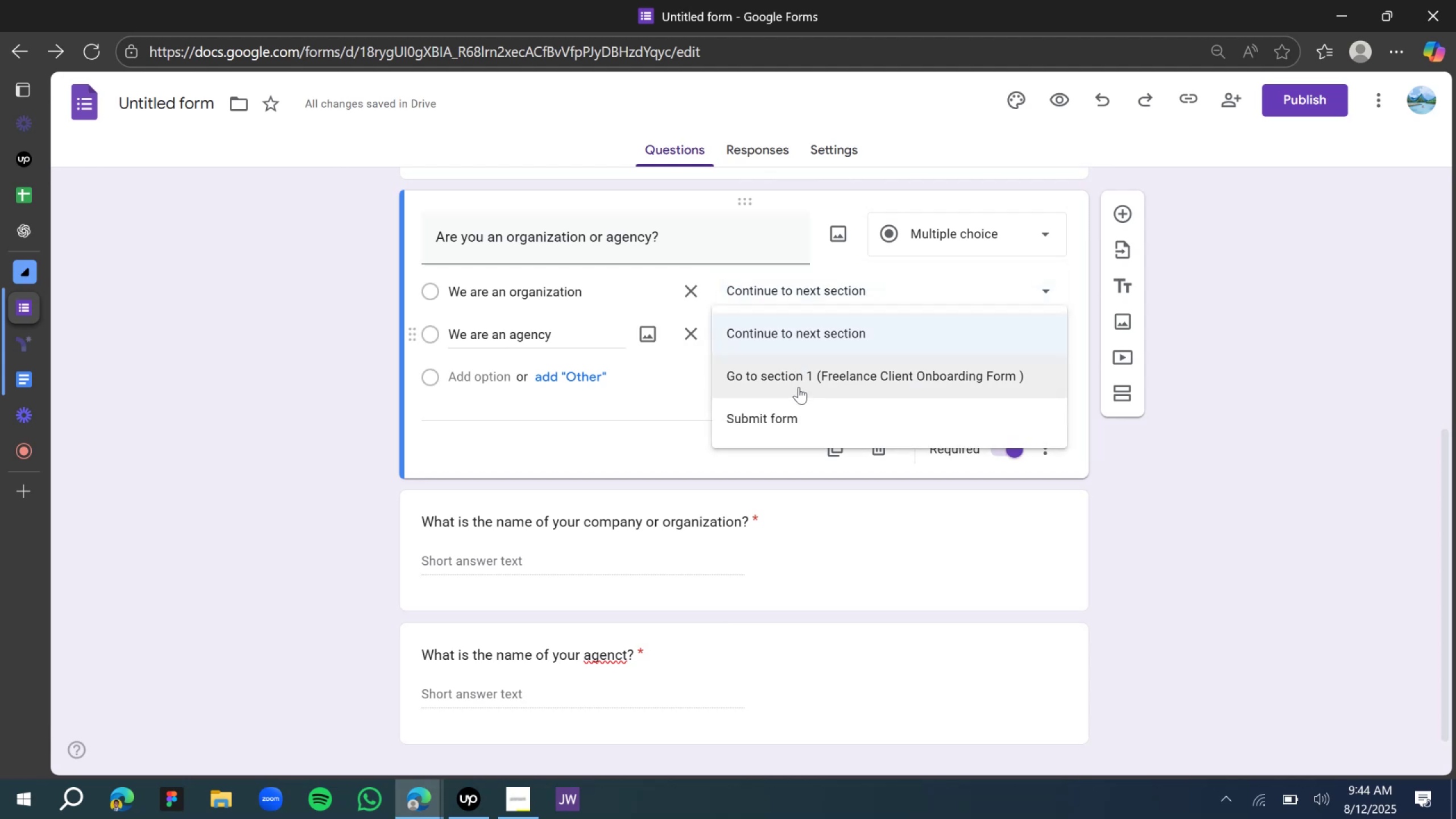 
left_click([1146, 489])
 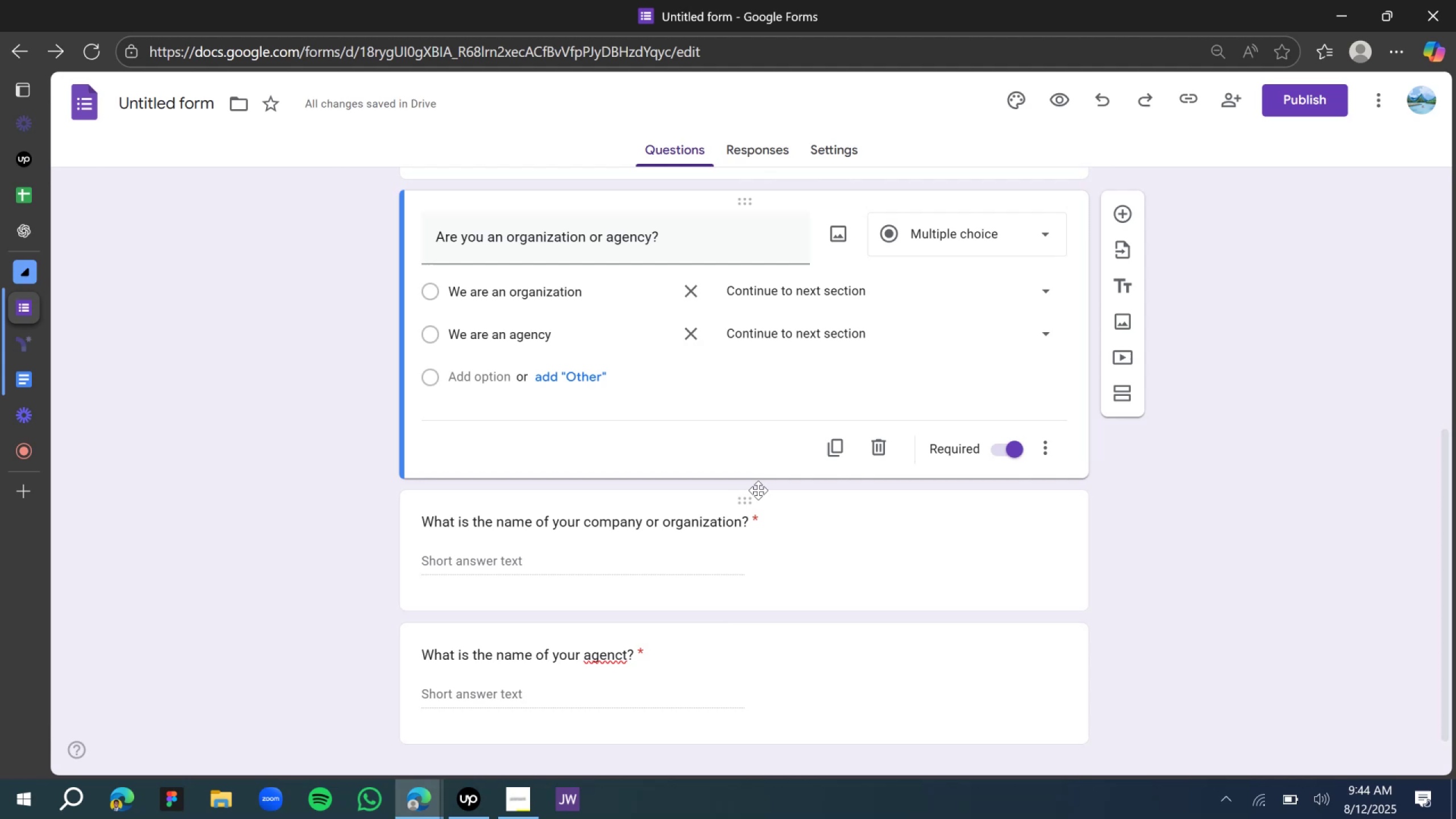 
scroll: coordinate [868, 386], scroll_direction: down, amount: 4.0
 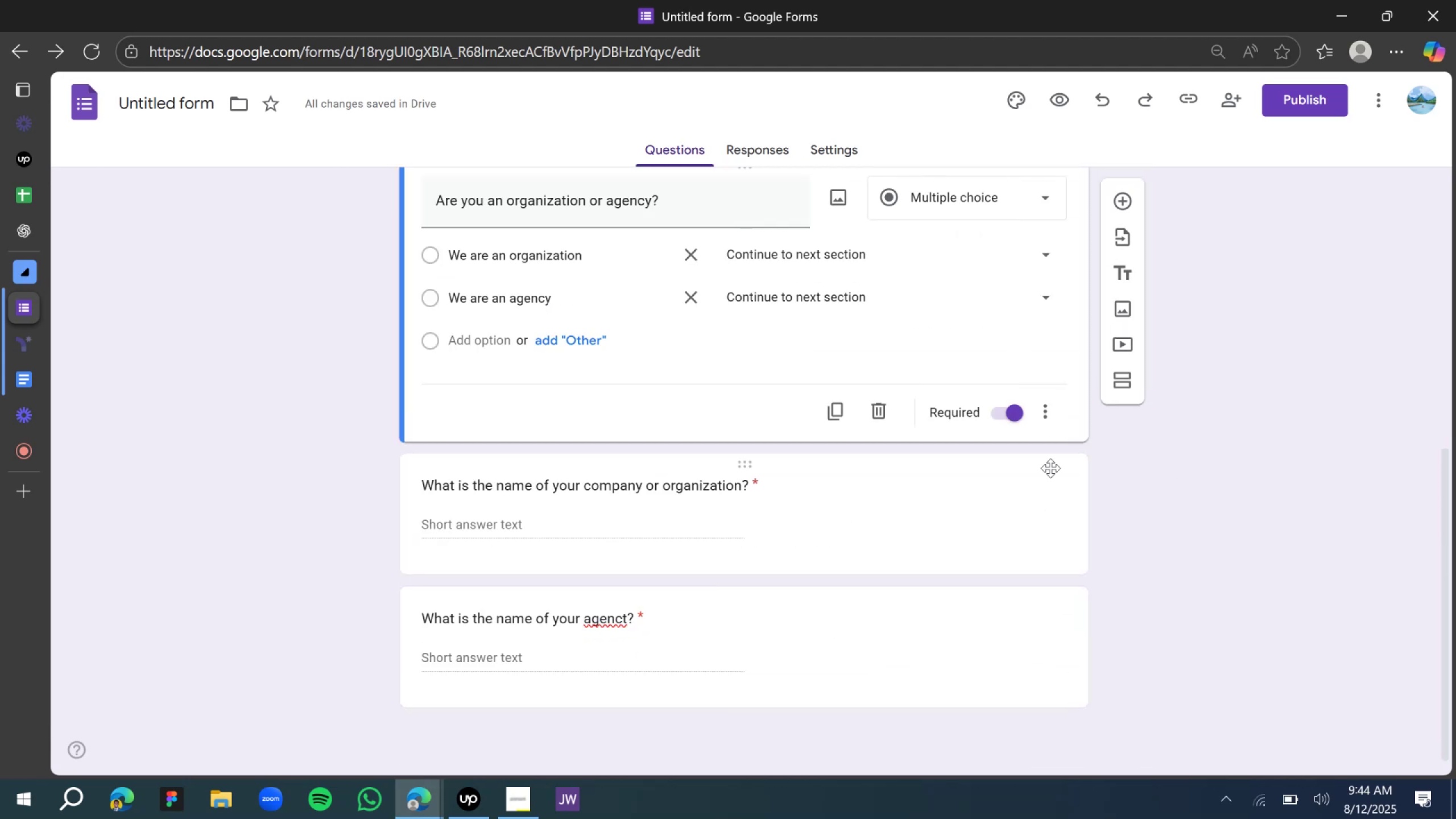 
left_click([963, 470])
 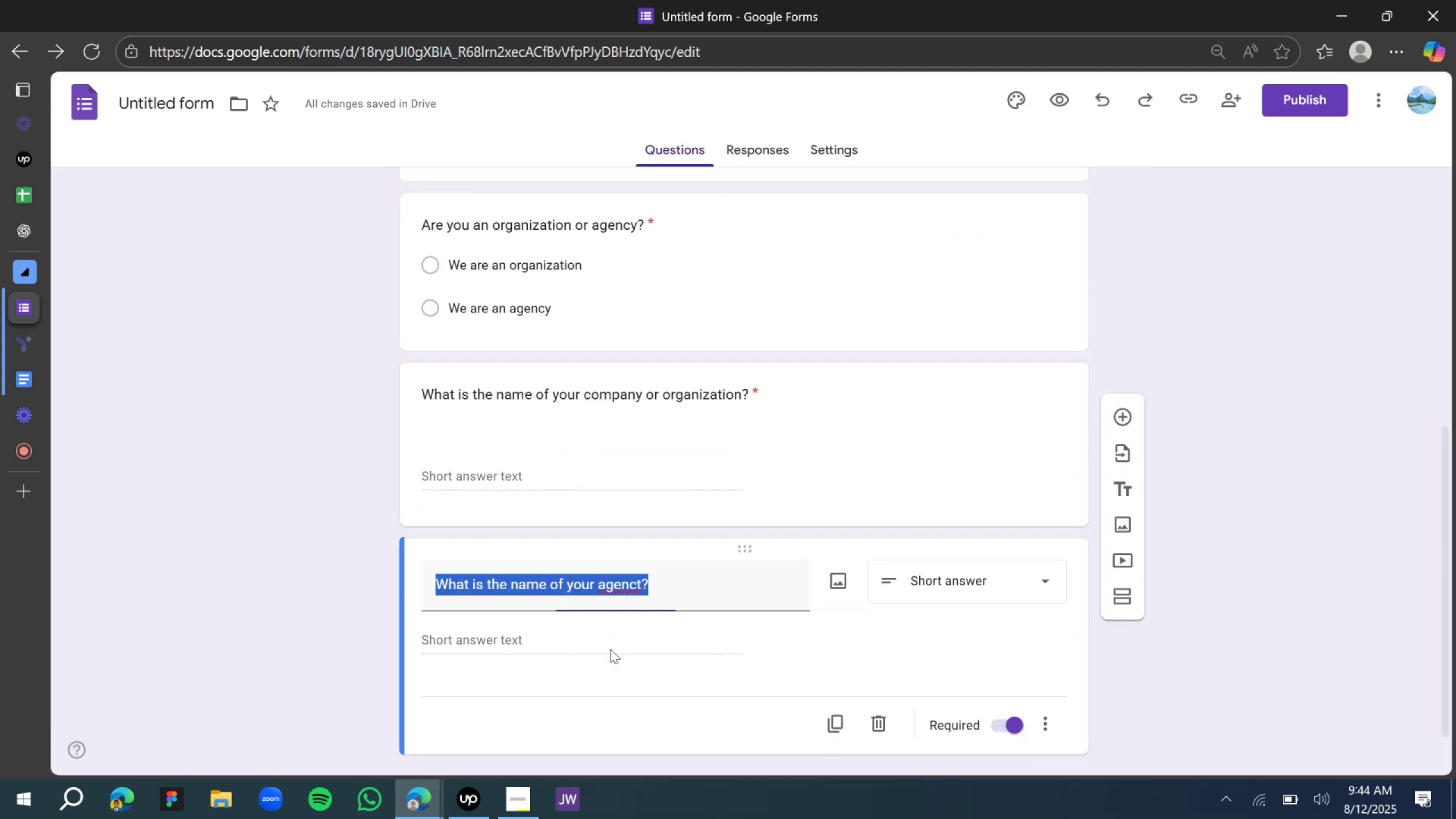 
left_click([623, 590])
 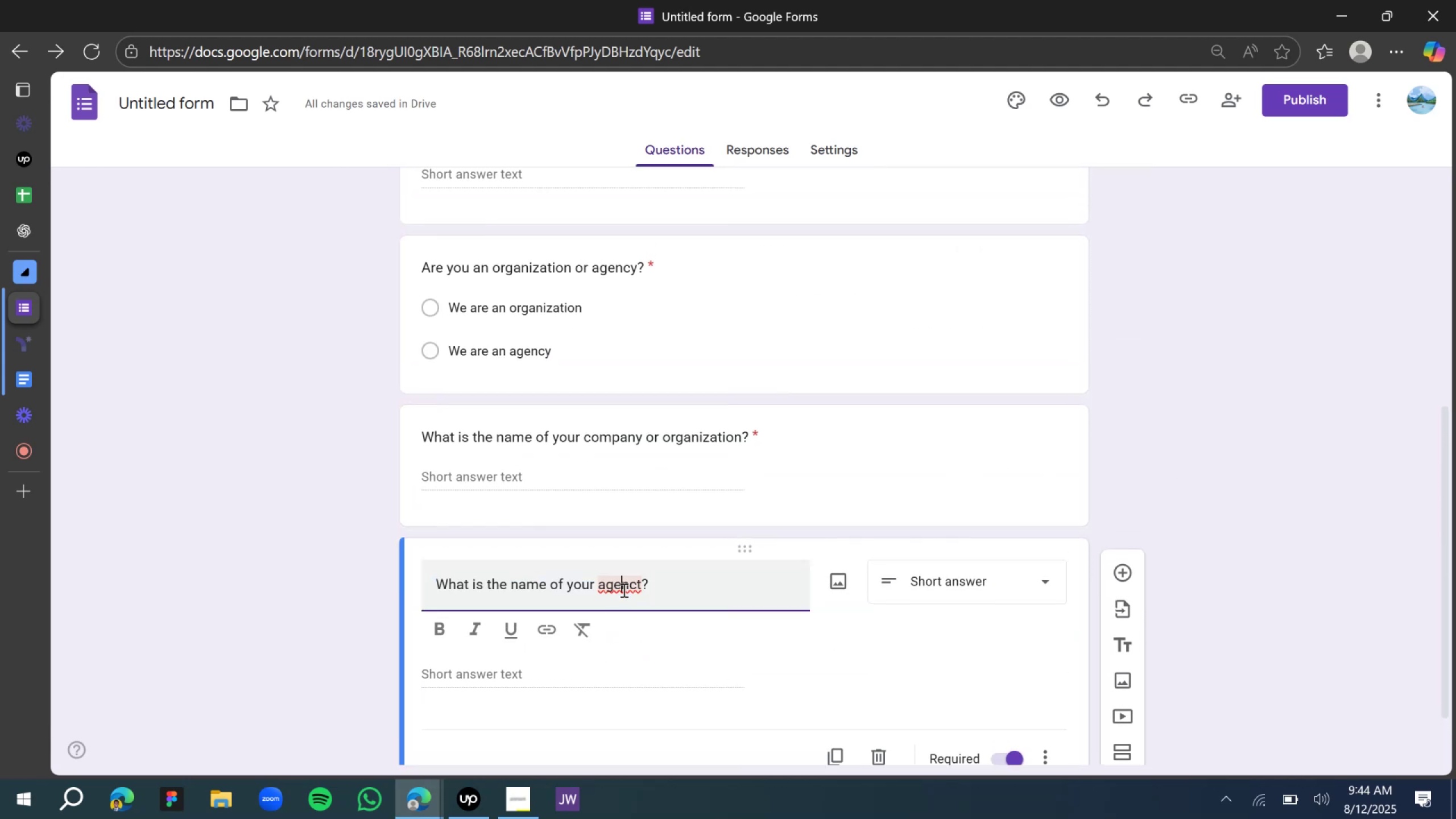 
right_click([623, 590])
 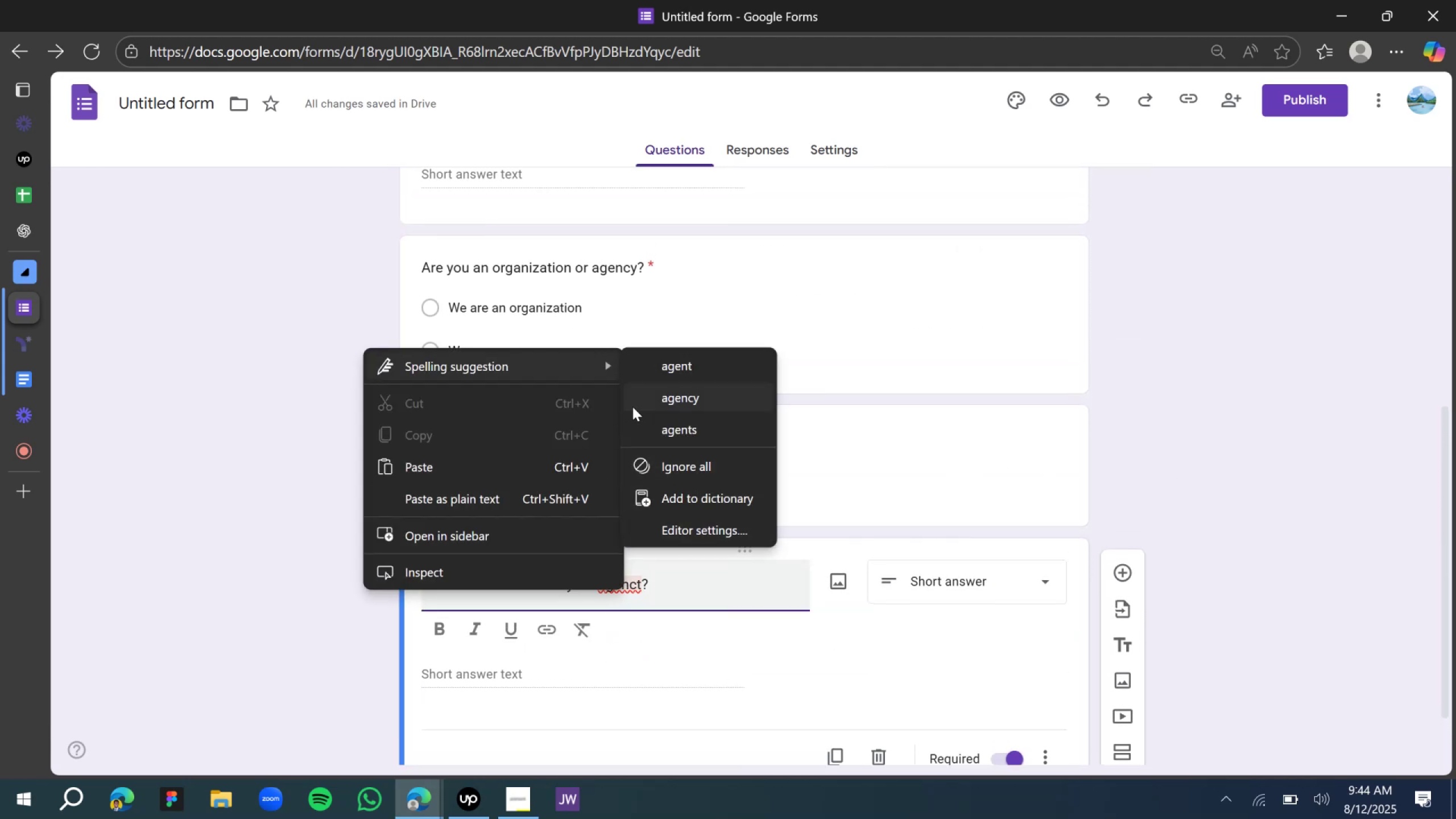 
left_click([662, 402])
 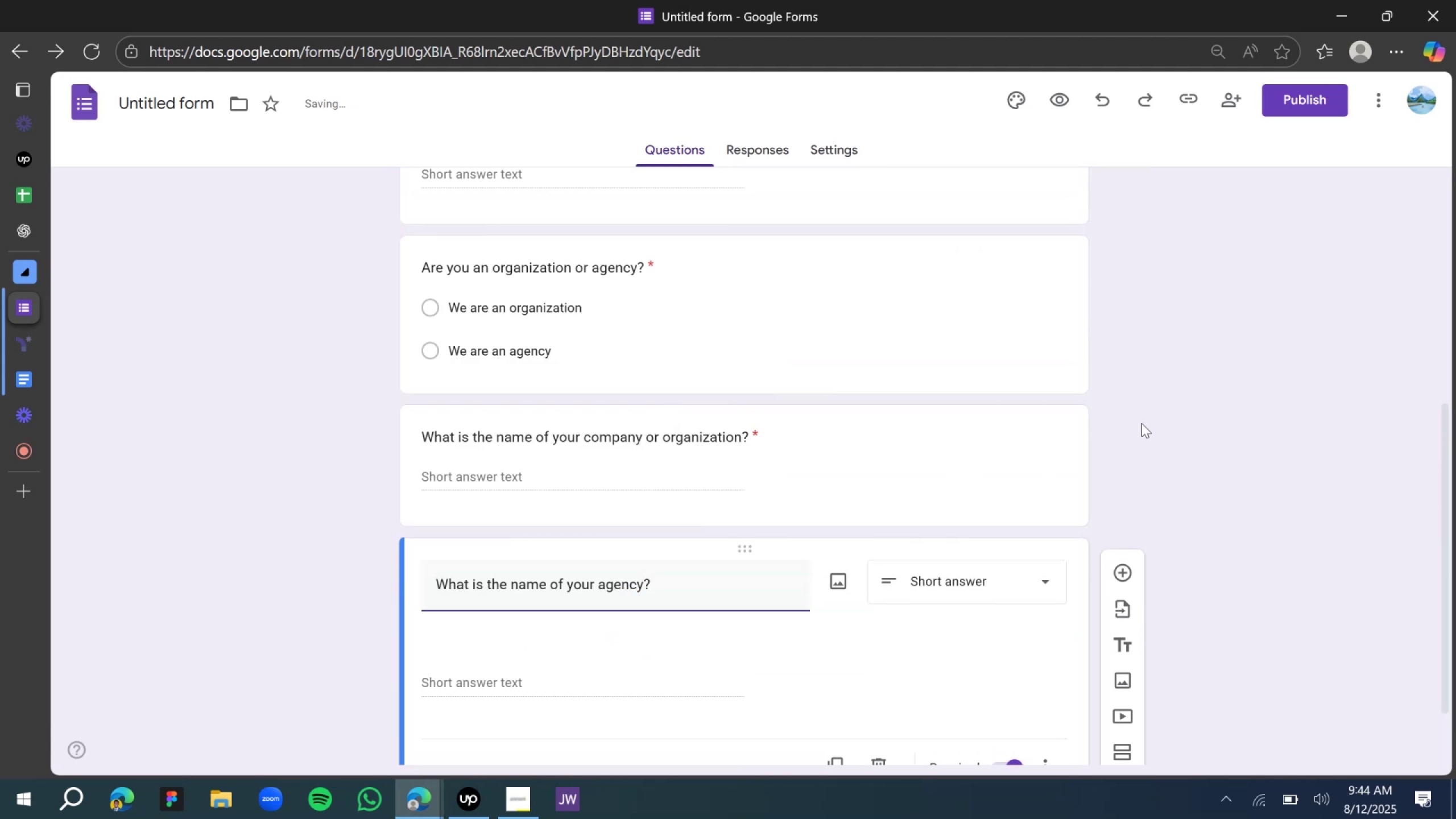 
double_click([1066, 425])
 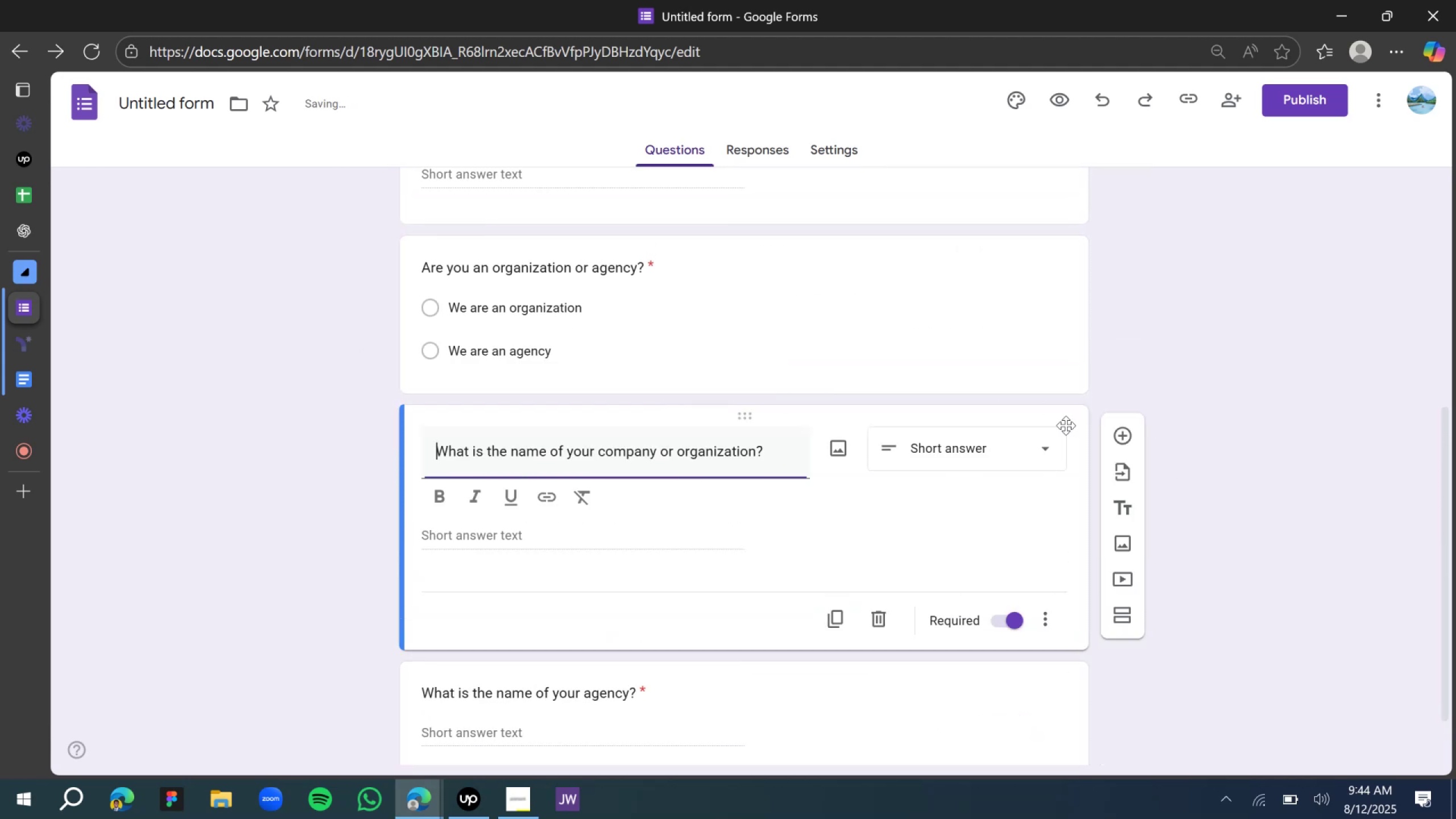 
scroll: coordinate [1040, 451], scroll_direction: down, amount: 5.0
 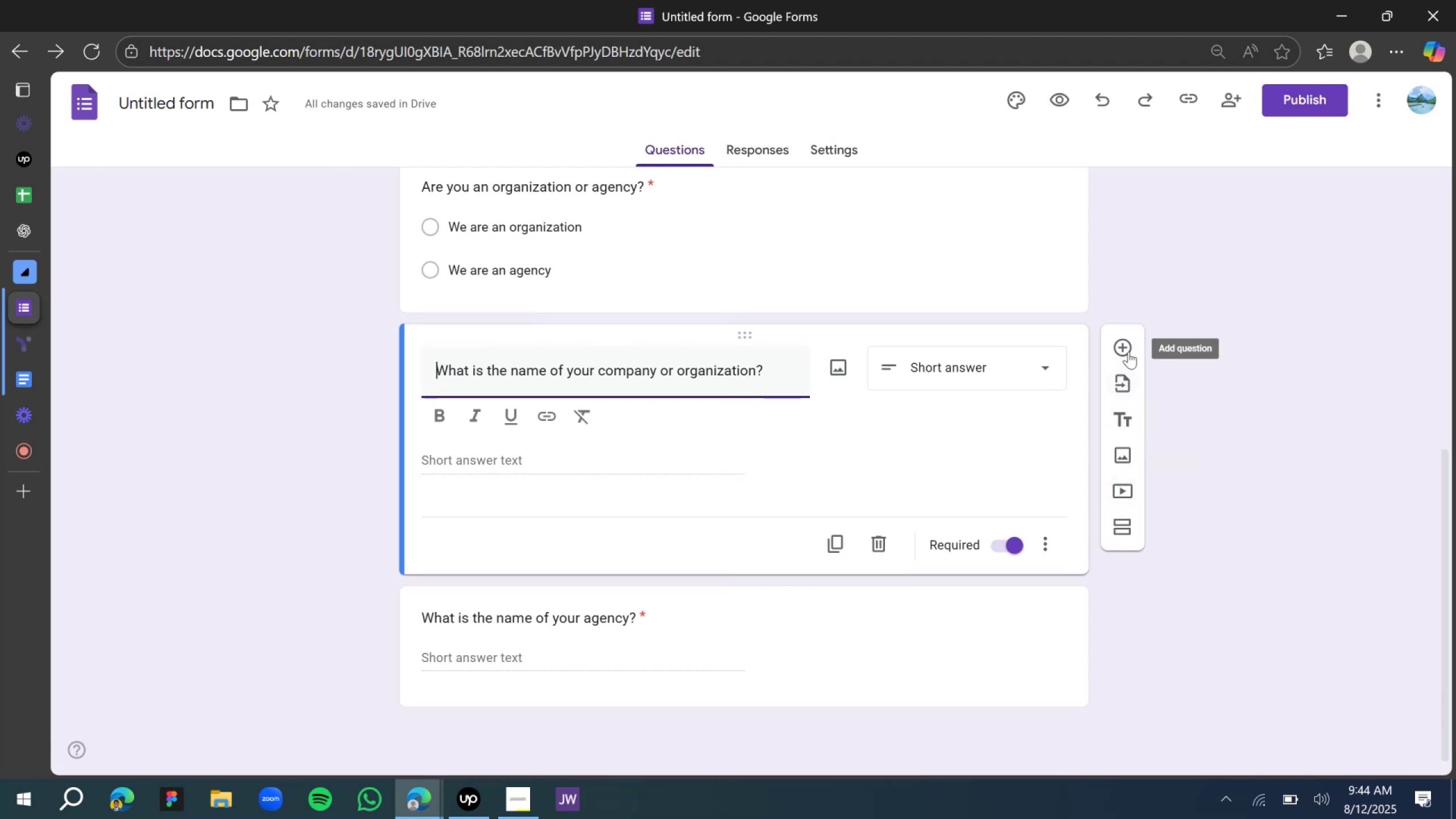 
left_click([1128, 350])
 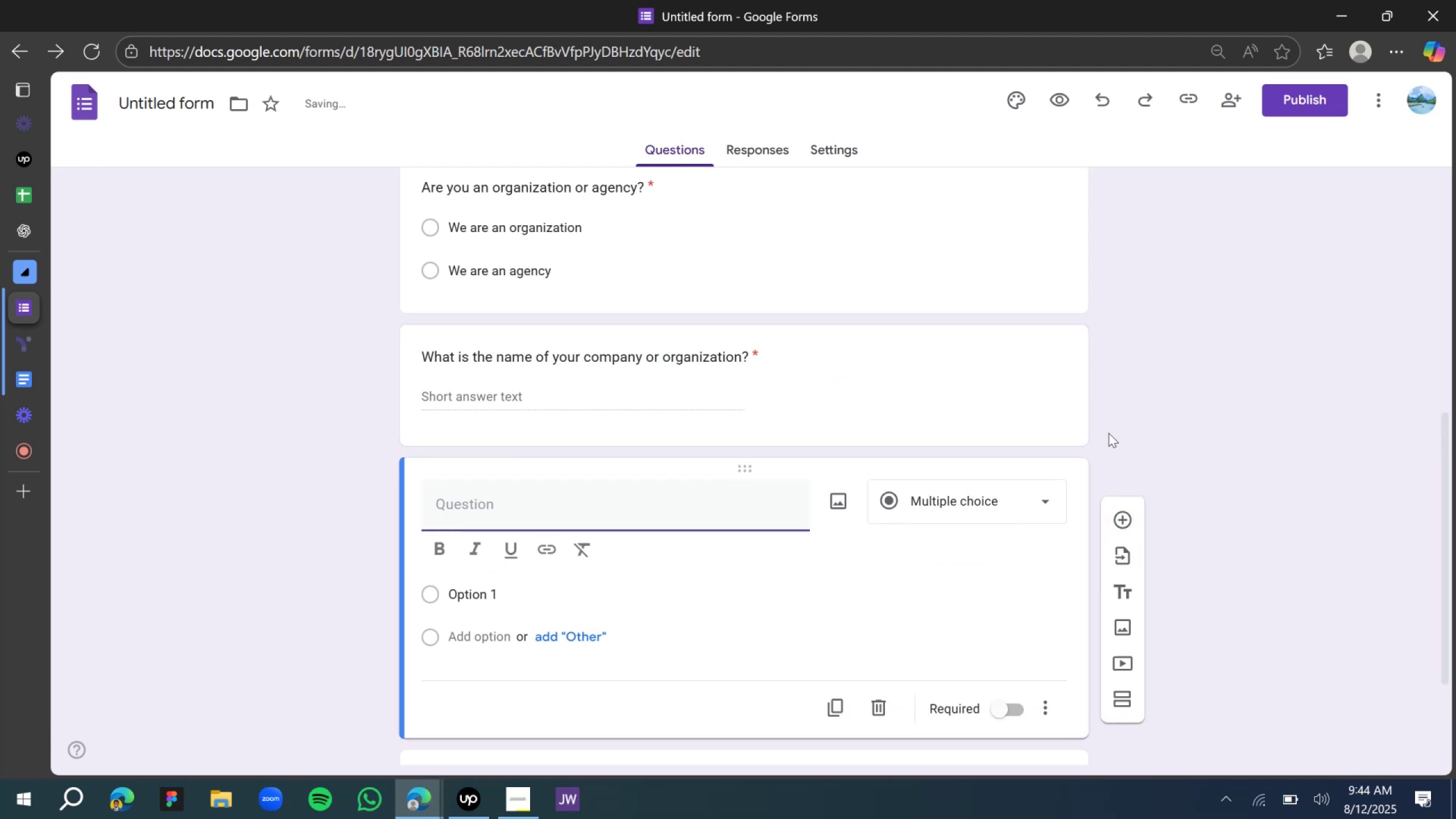 
key(Control+ControlLeft)
 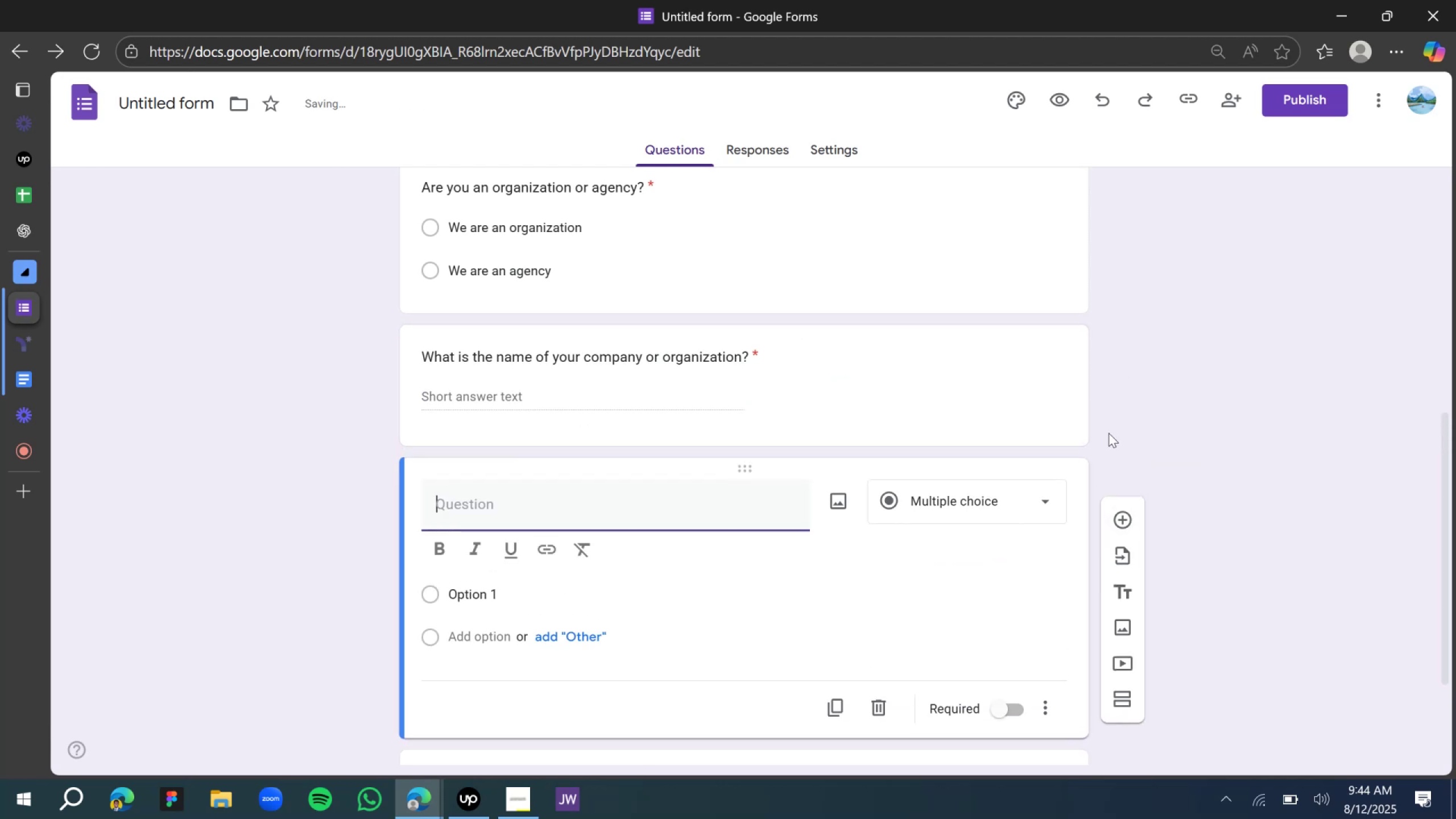 
key(Control+Z)
 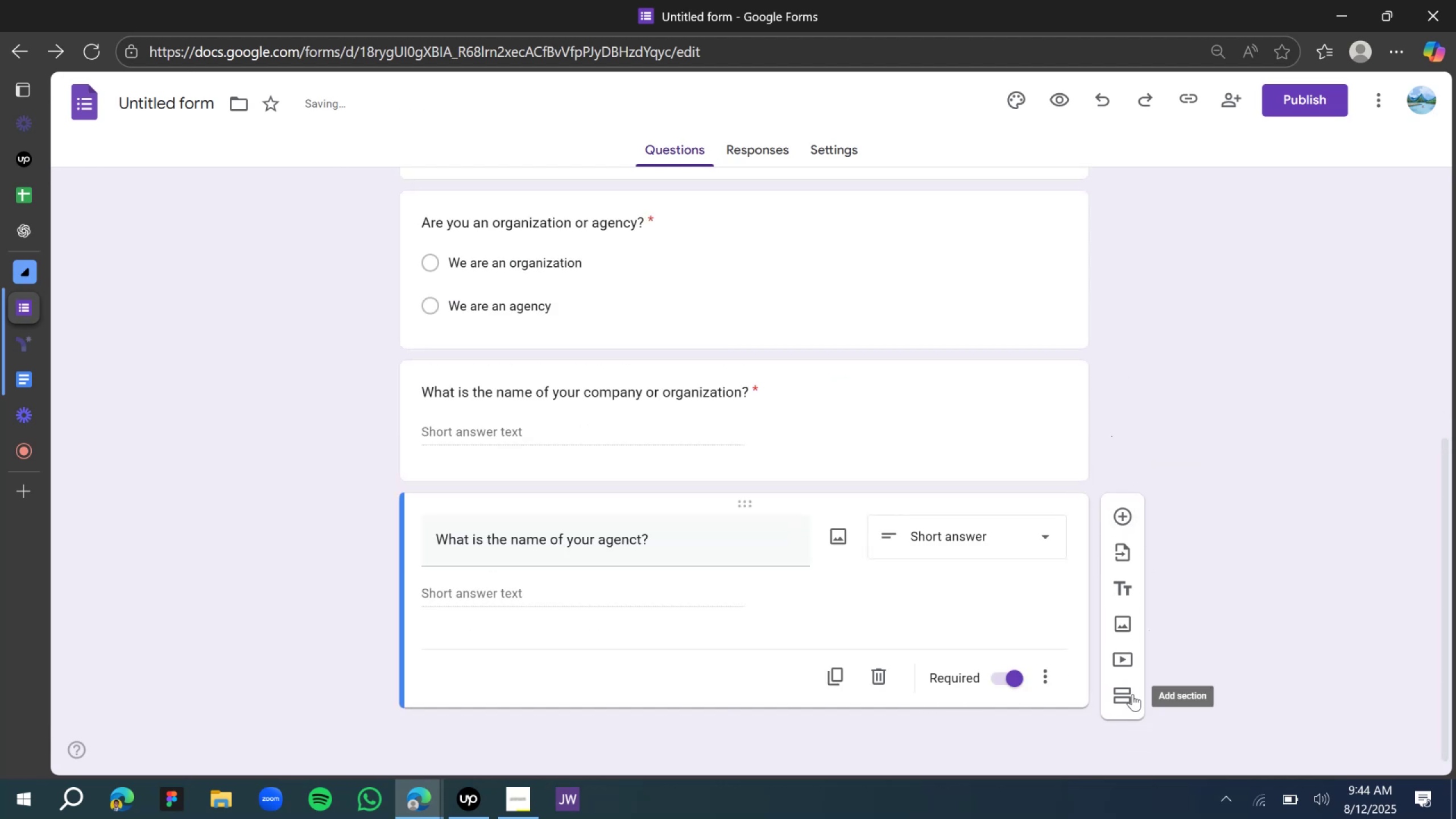 
left_click([1129, 694])
 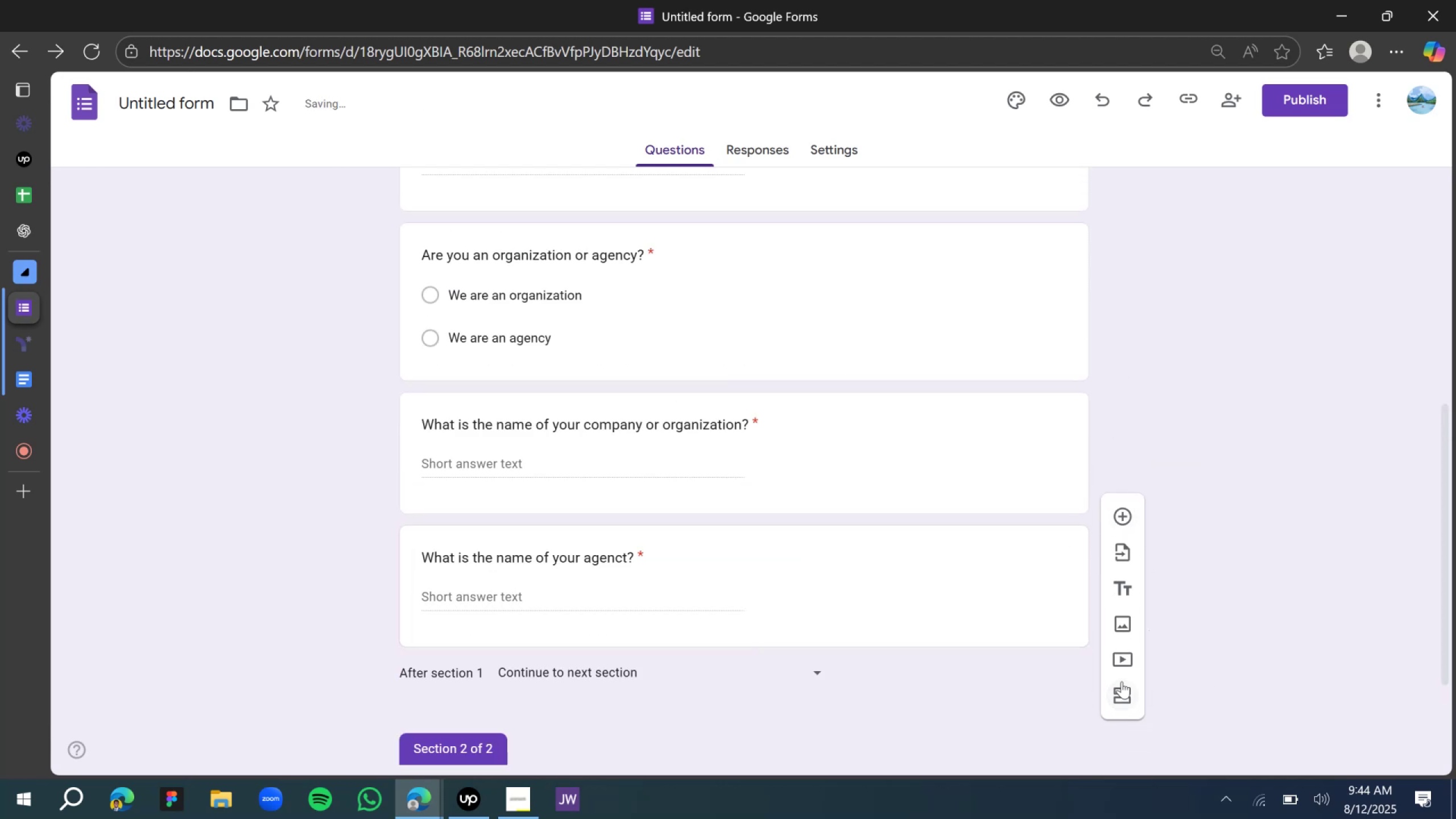 
scroll: coordinate [606, 551], scroll_direction: down, amount: 5.0
 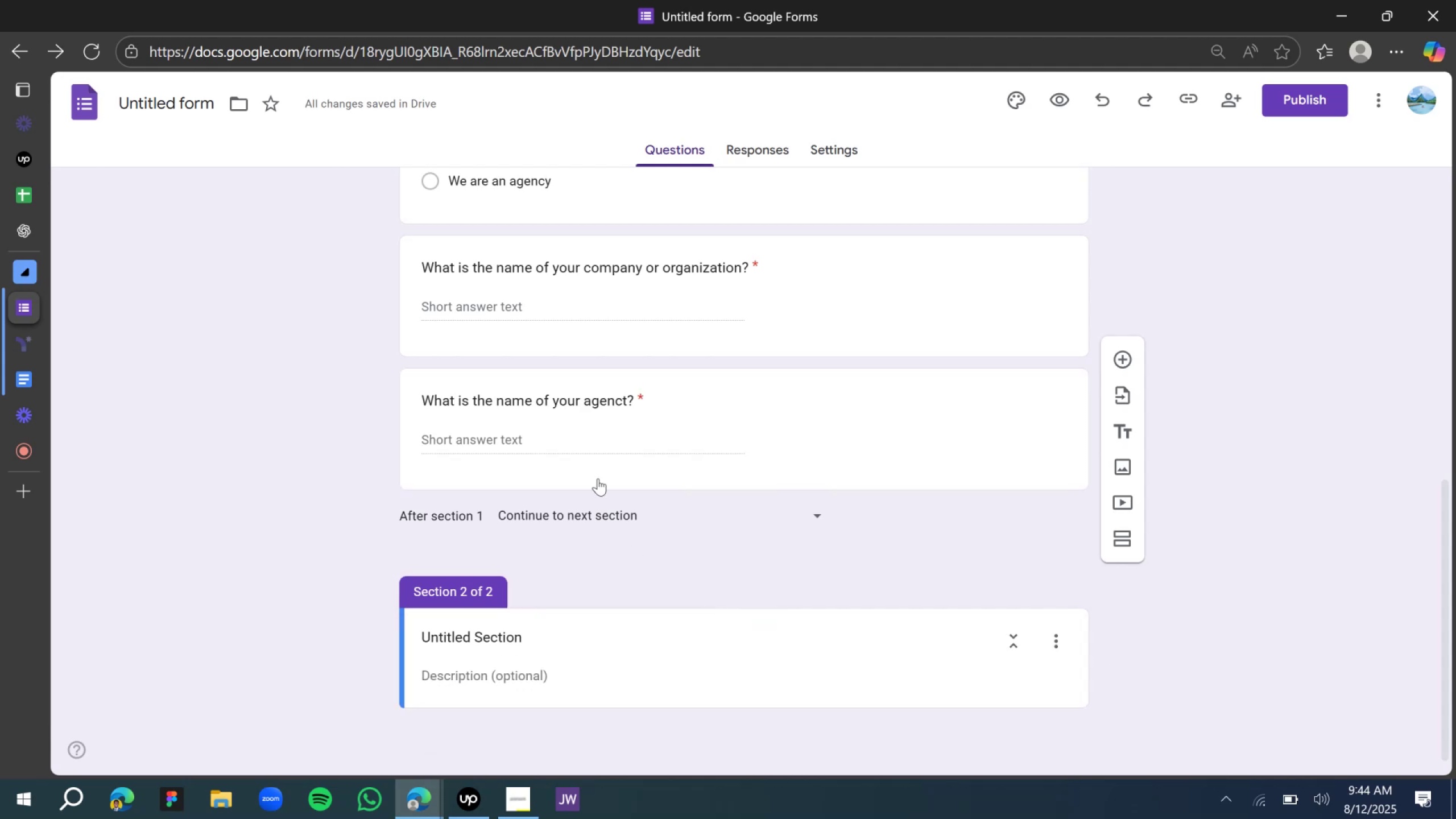 
double_click([617, 406])
 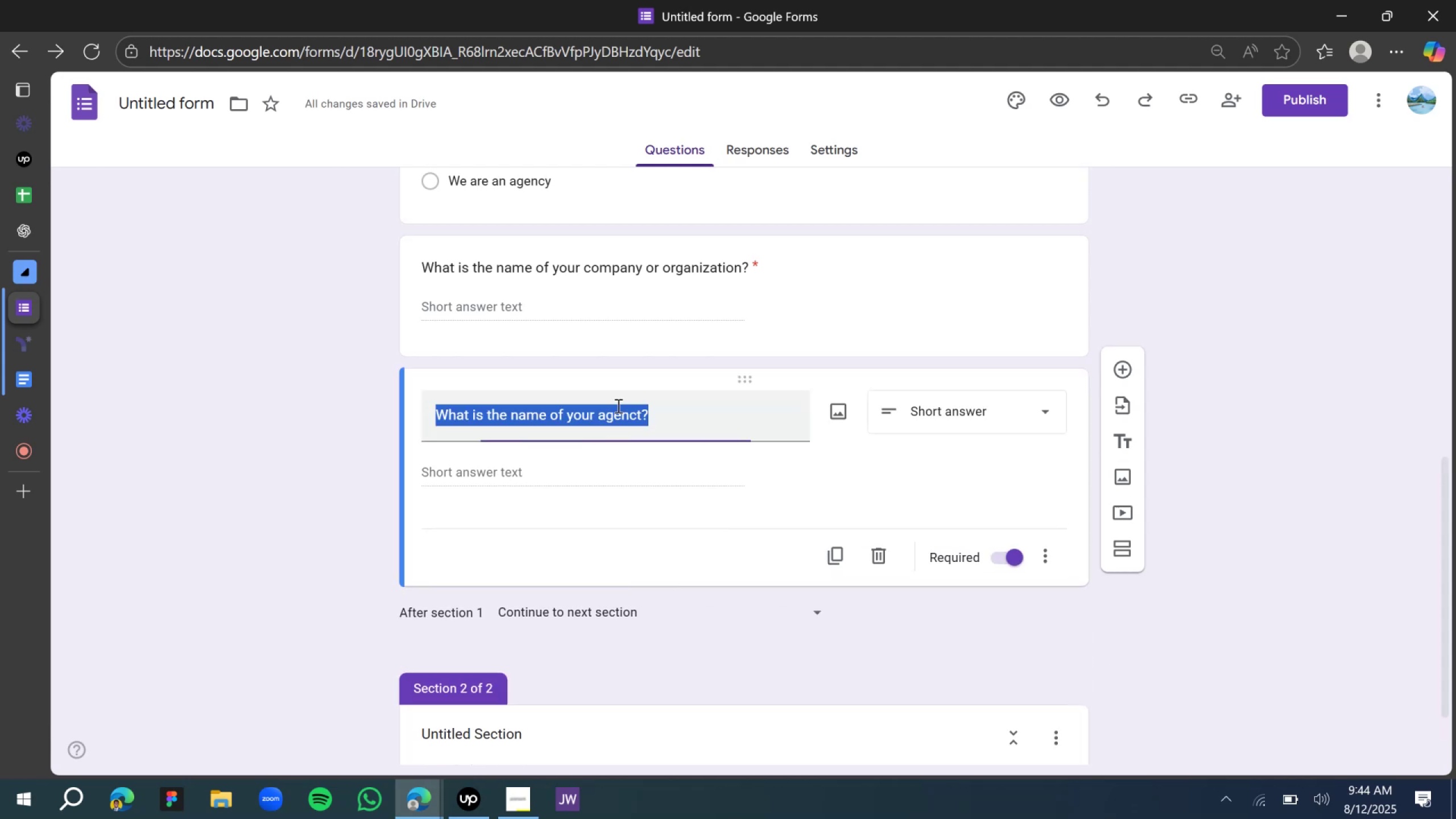 
triple_click([617, 406])
 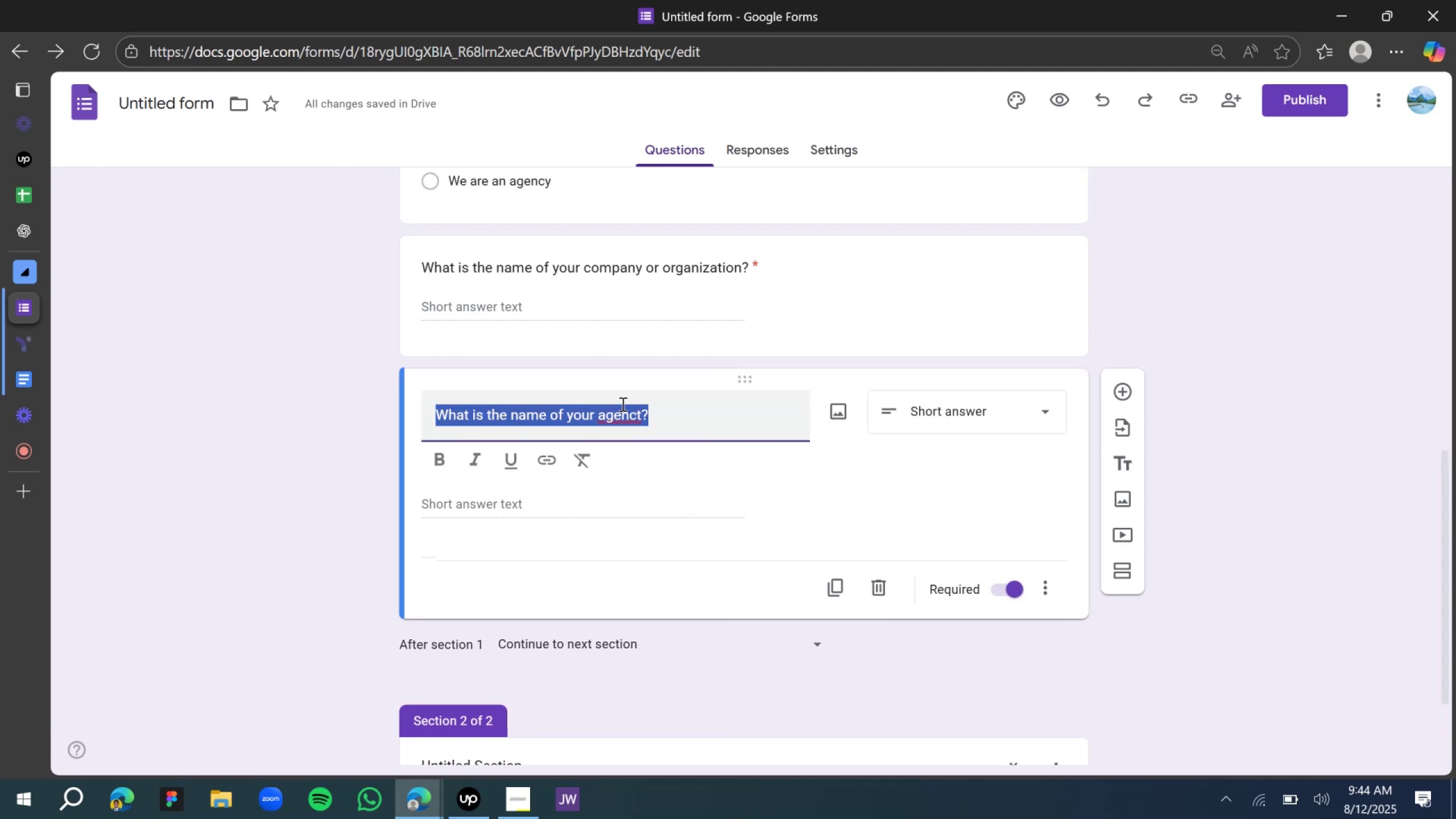 
key(Control+C)
 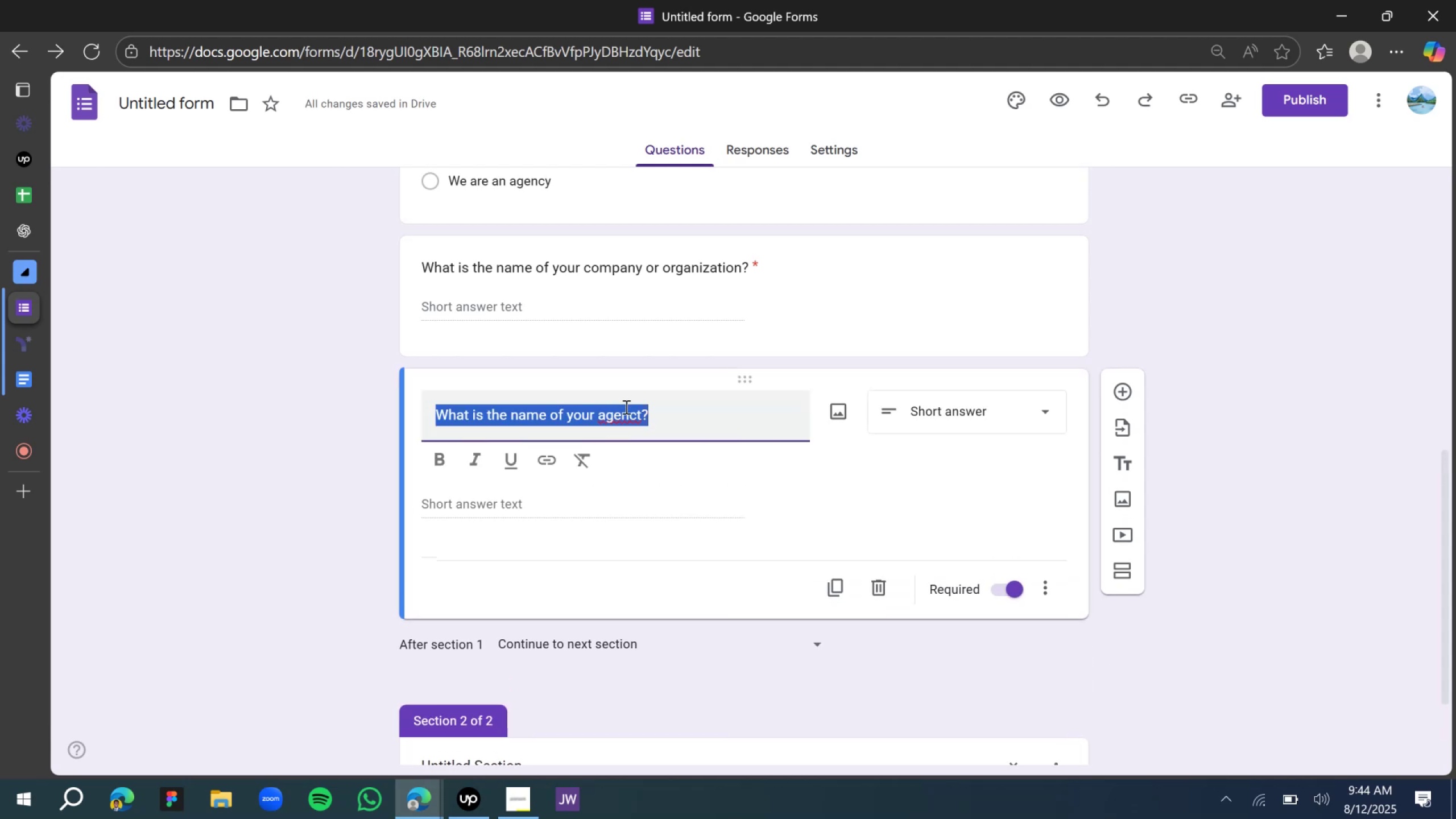 
scroll: coordinate [482, 669], scroll_direction: down, amount: 10.0
 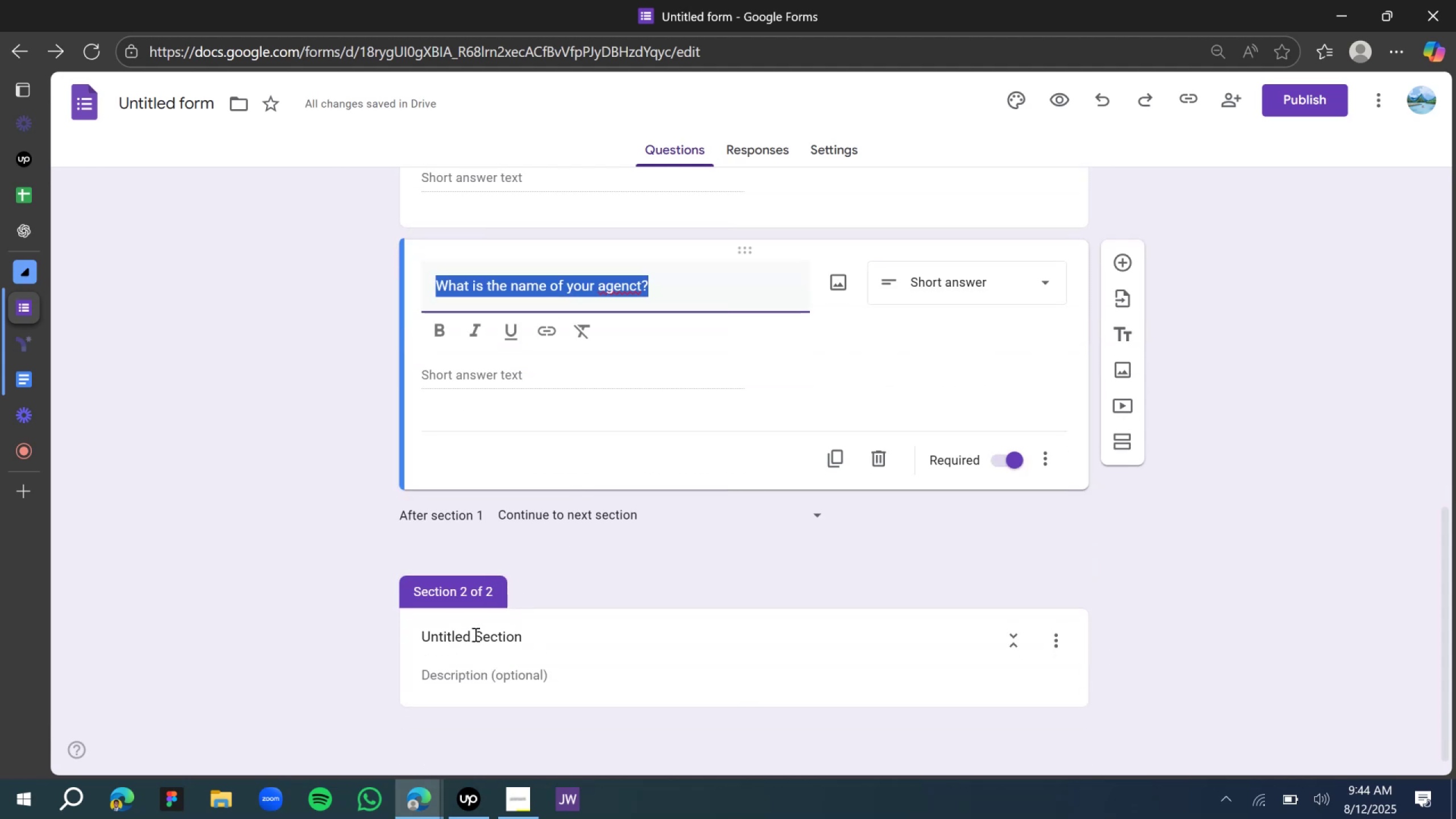 
double_click([474, 634])
 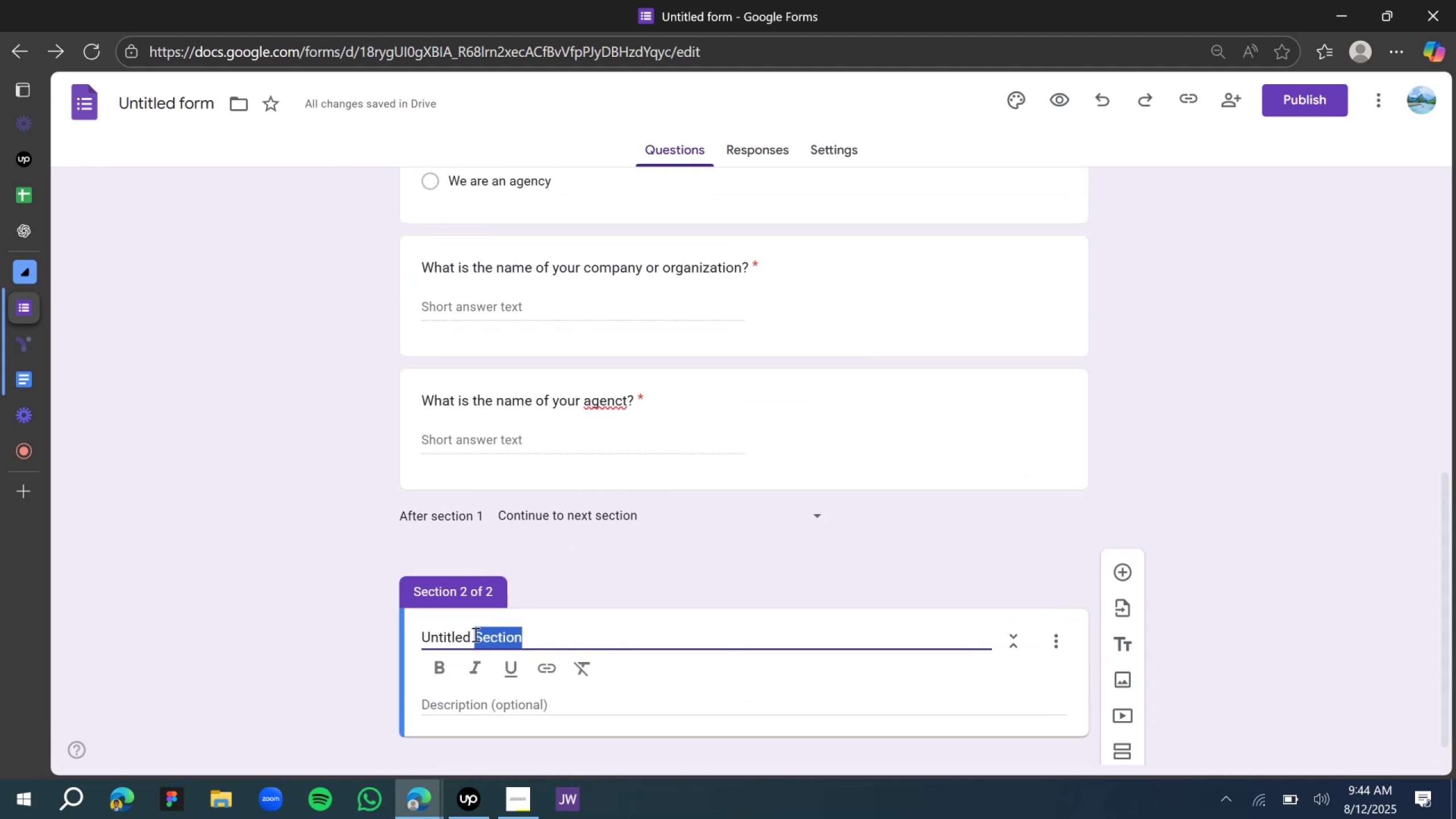 
double_click([474, 634])
 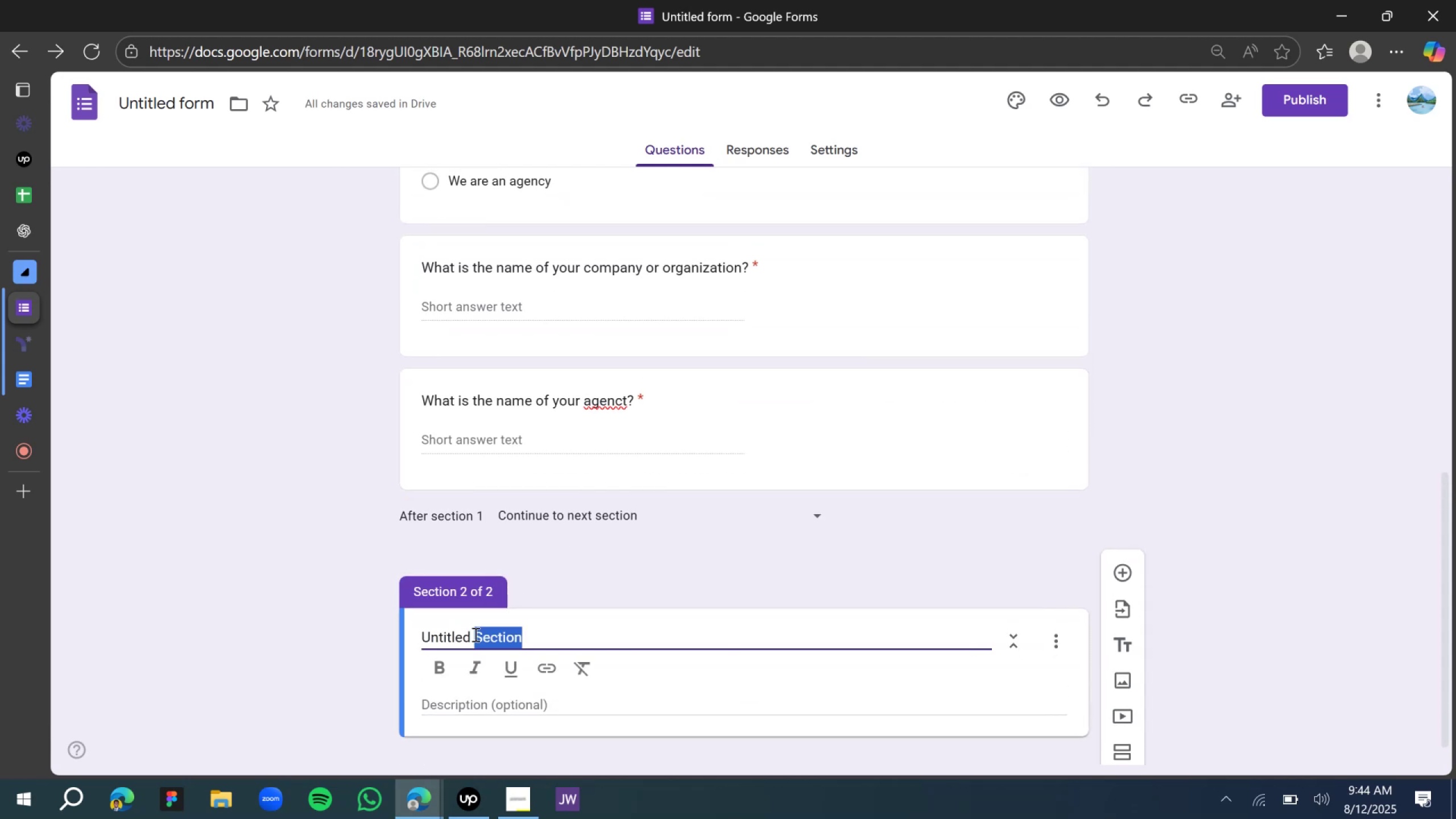 
triple_click([474, 634])
 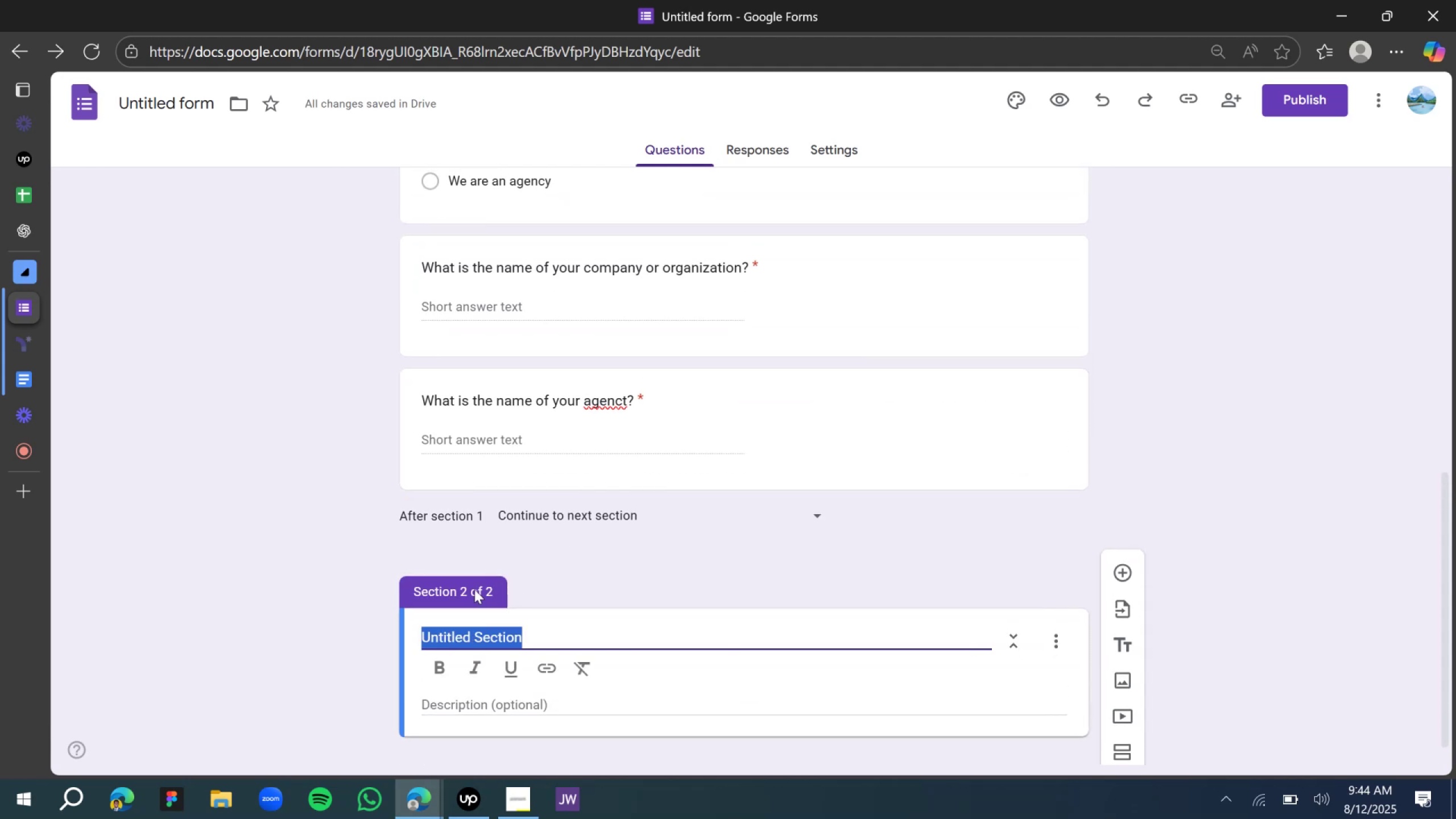 
left_click([375, 506])
 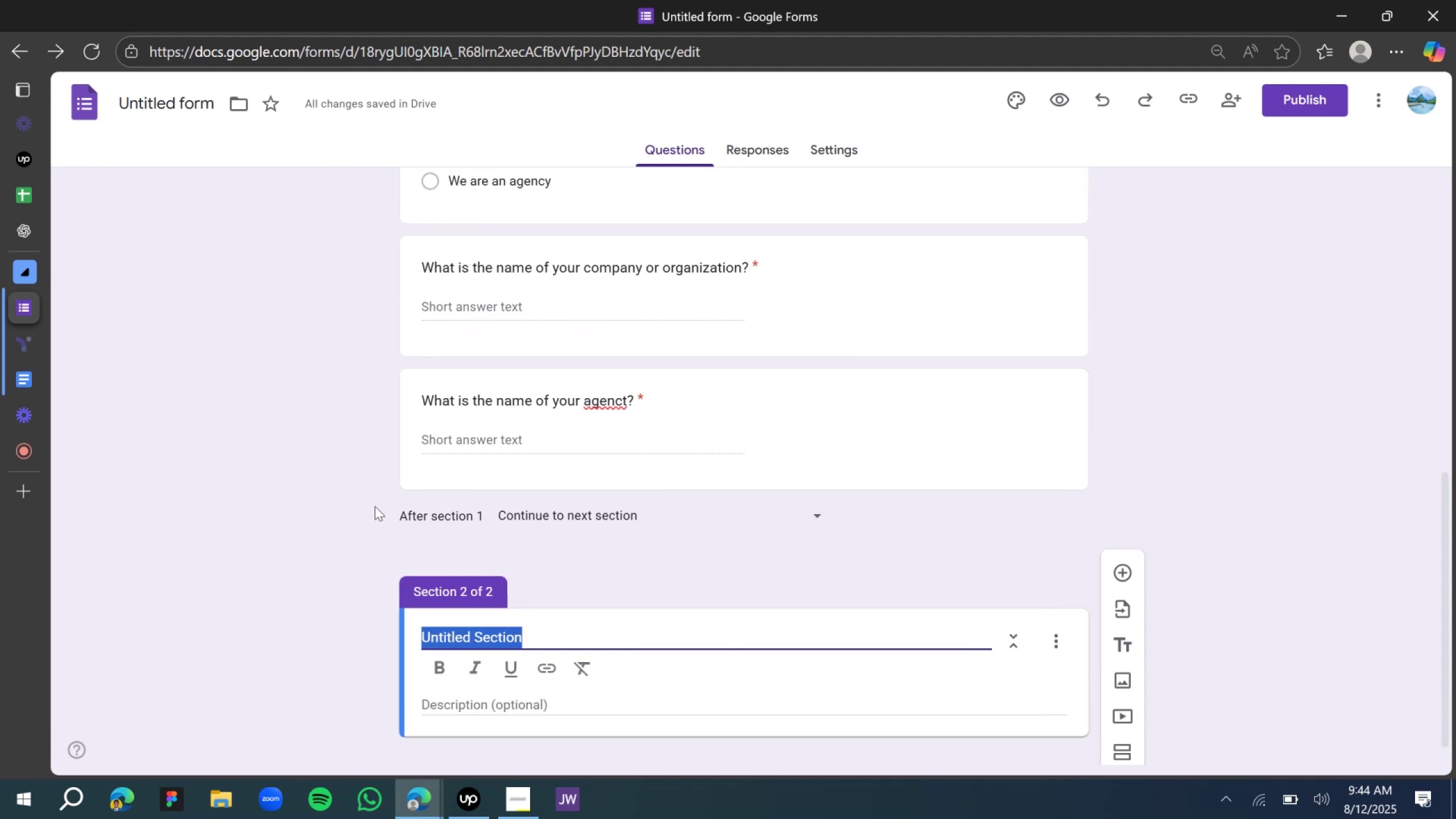 
key(Control+Z)
 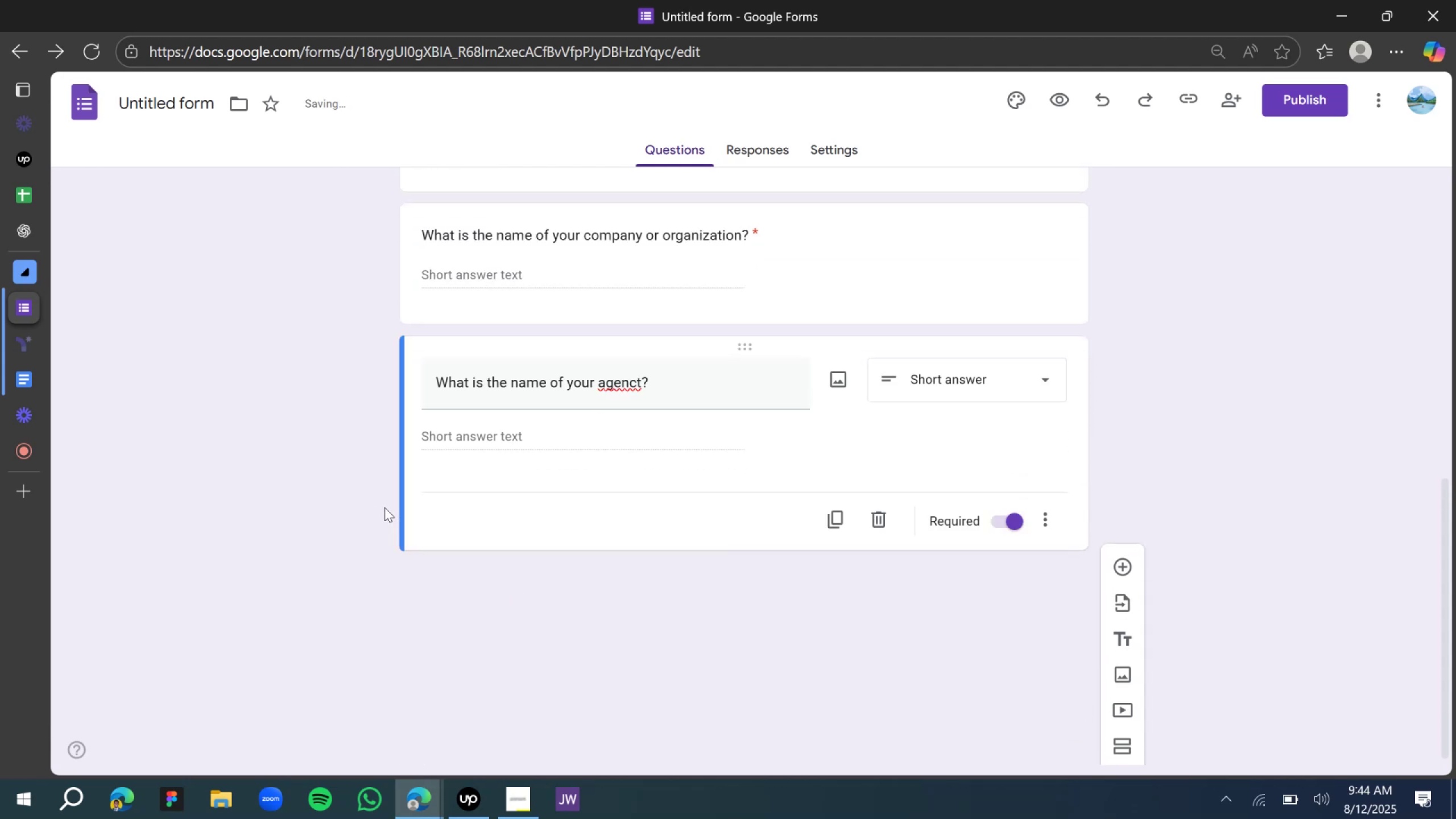 
key(Control+Z)
 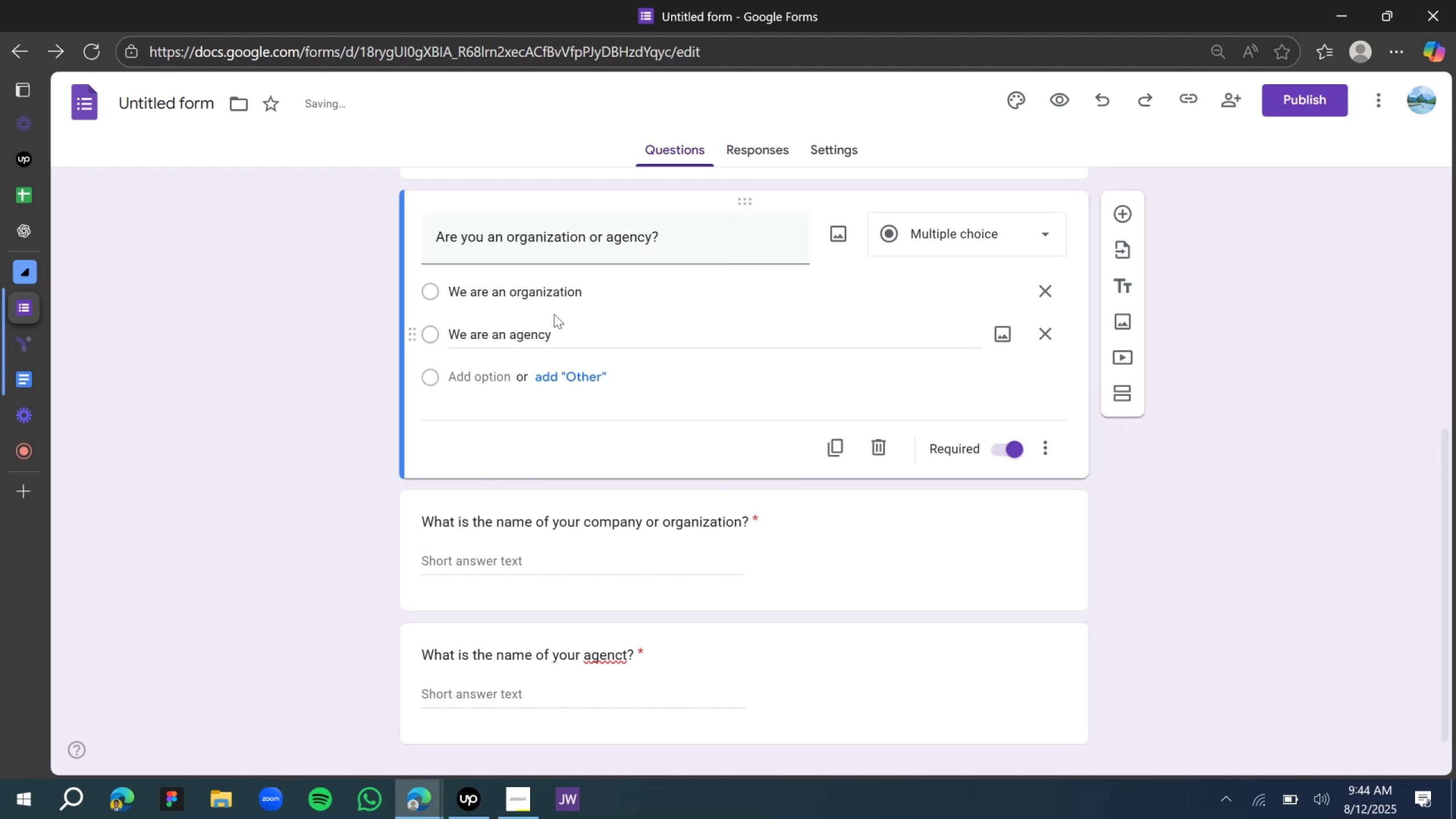 
key(Control+Z)
 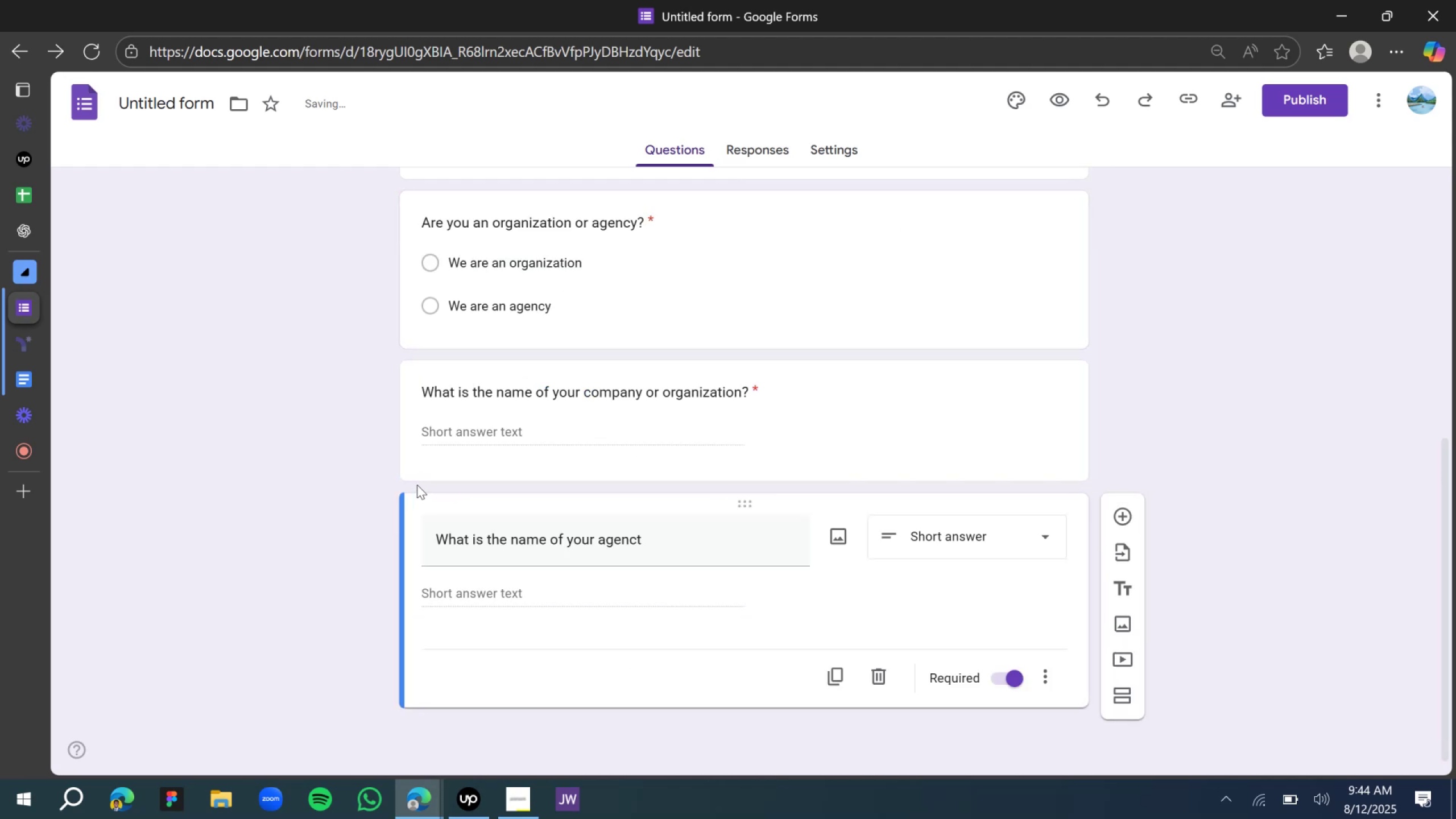 
key(Control+Z)
 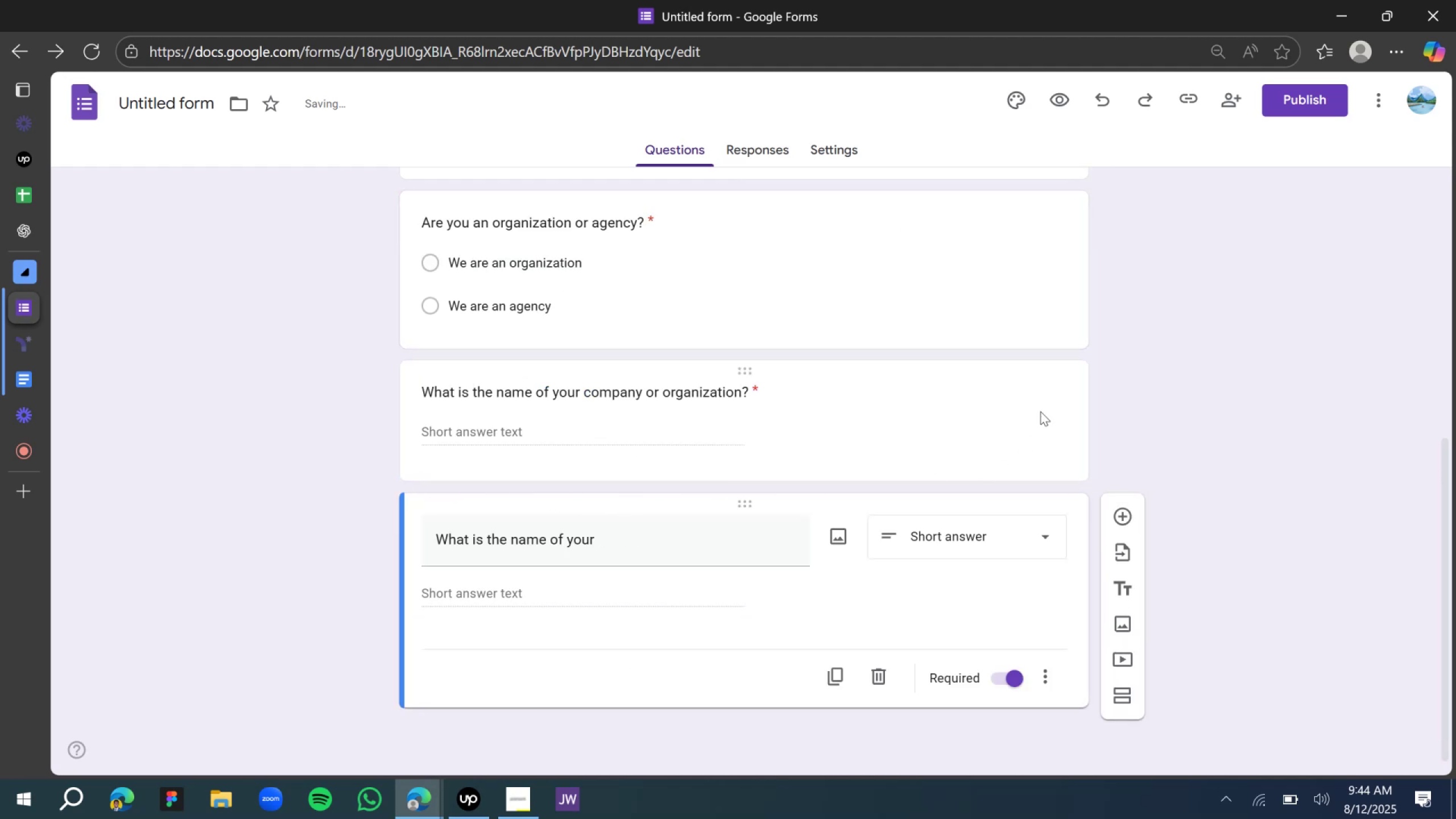 
left_click([1037, 404])
 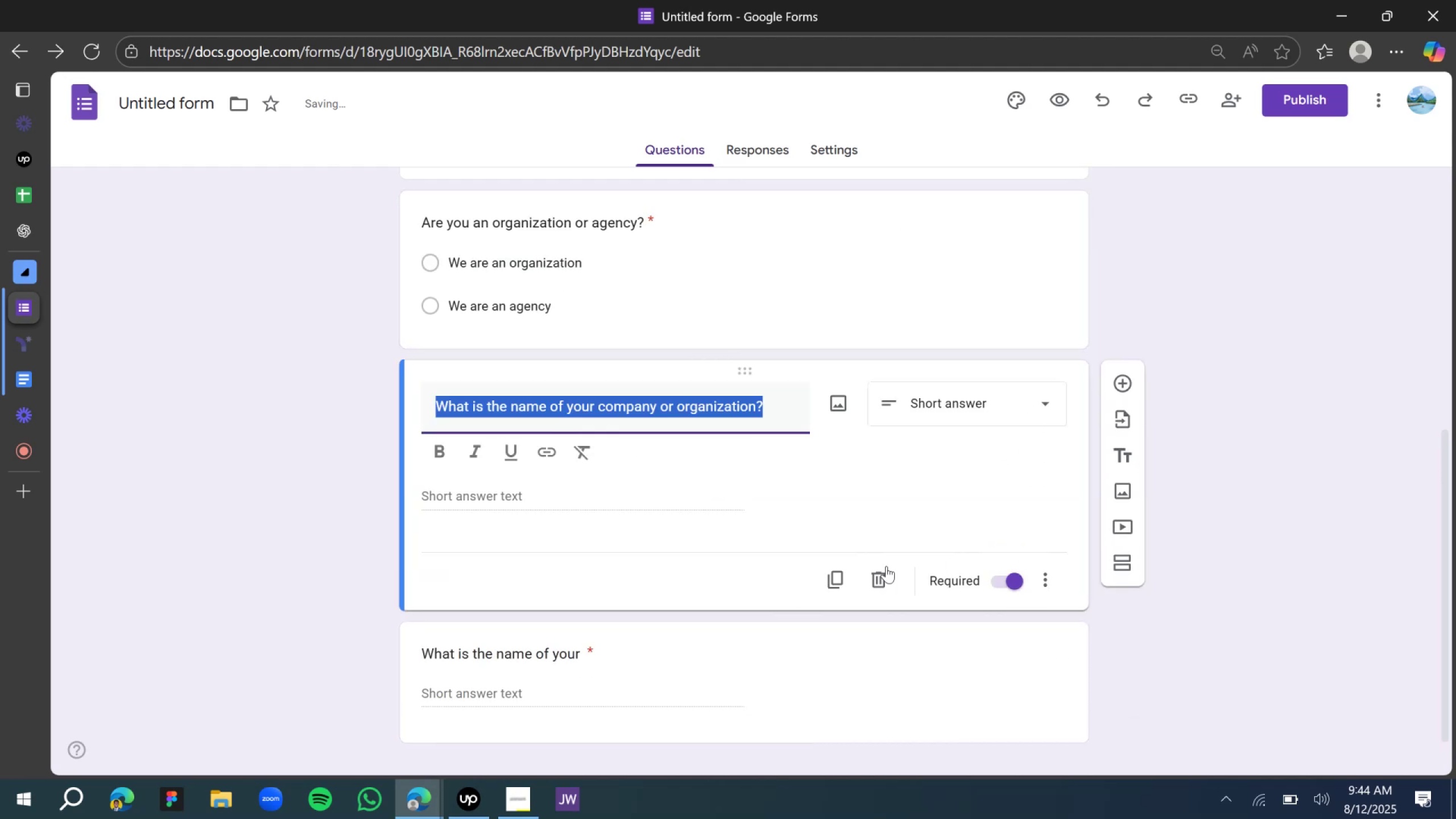 
left_click([872, 570])
 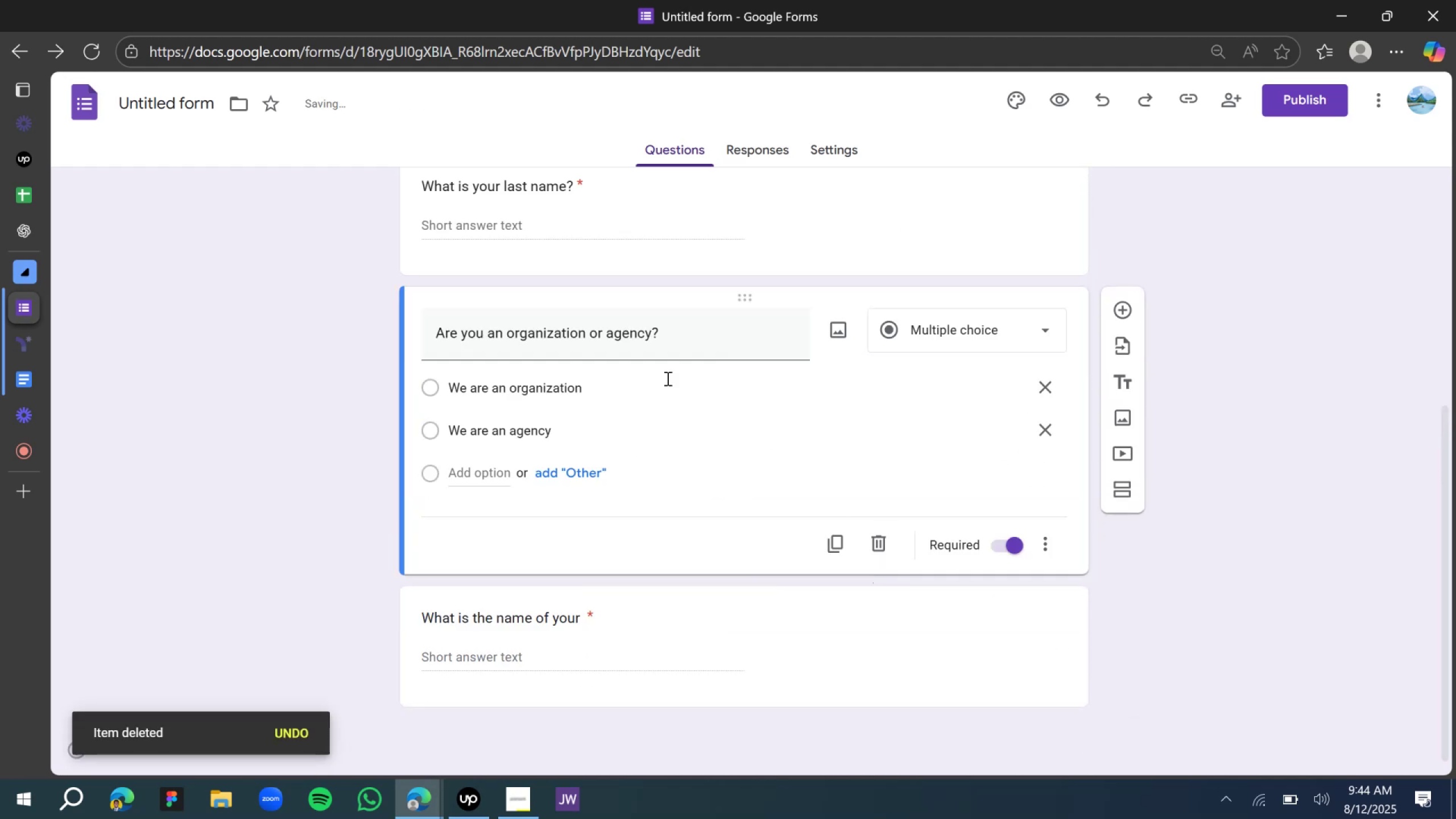 
scroll: coordinate [552, 388], scroll_direction: up, amount: 2.0
 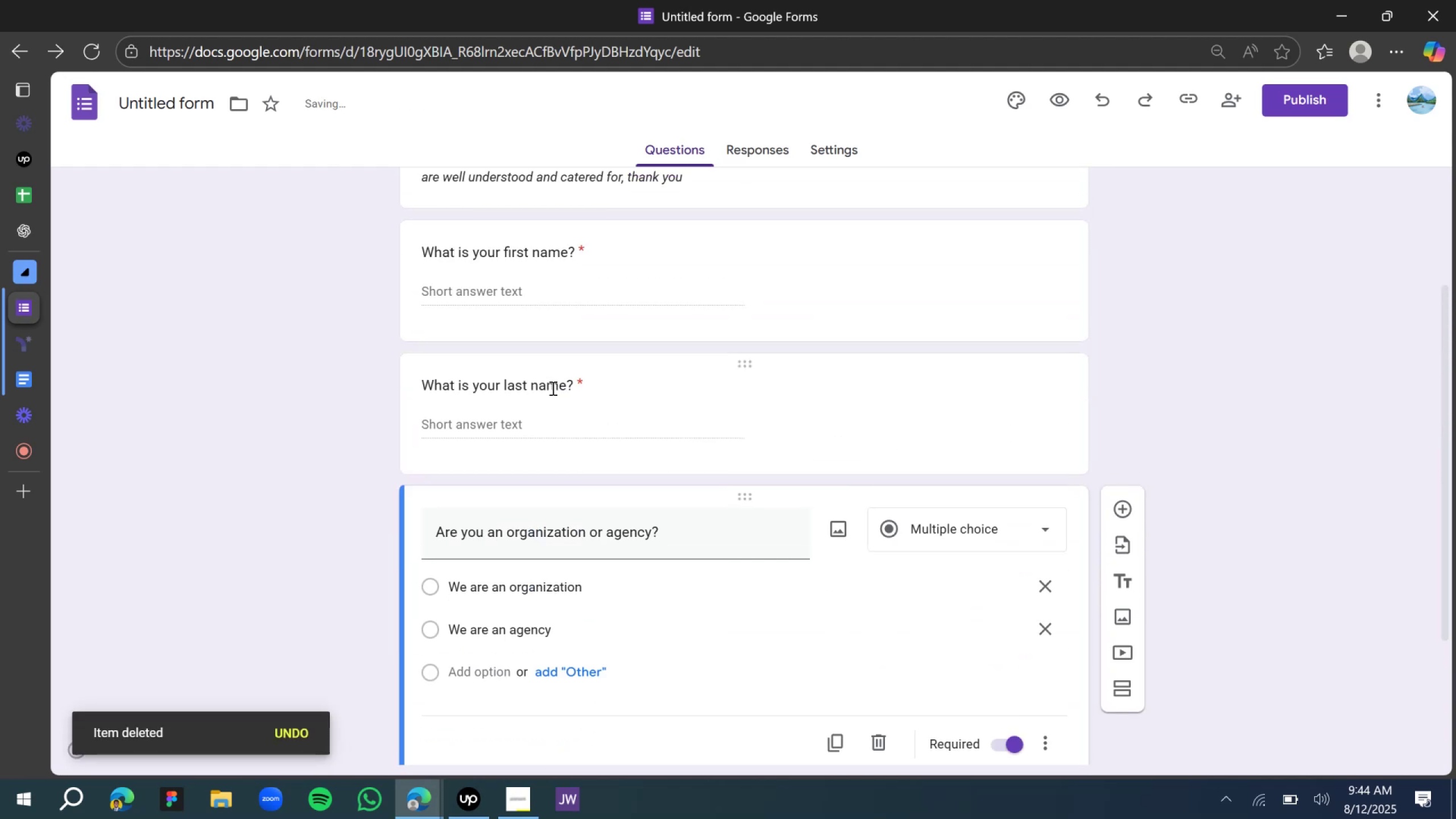 
scroll: coordinate [542, 608], scroll_direction: down, amount: 4.0
 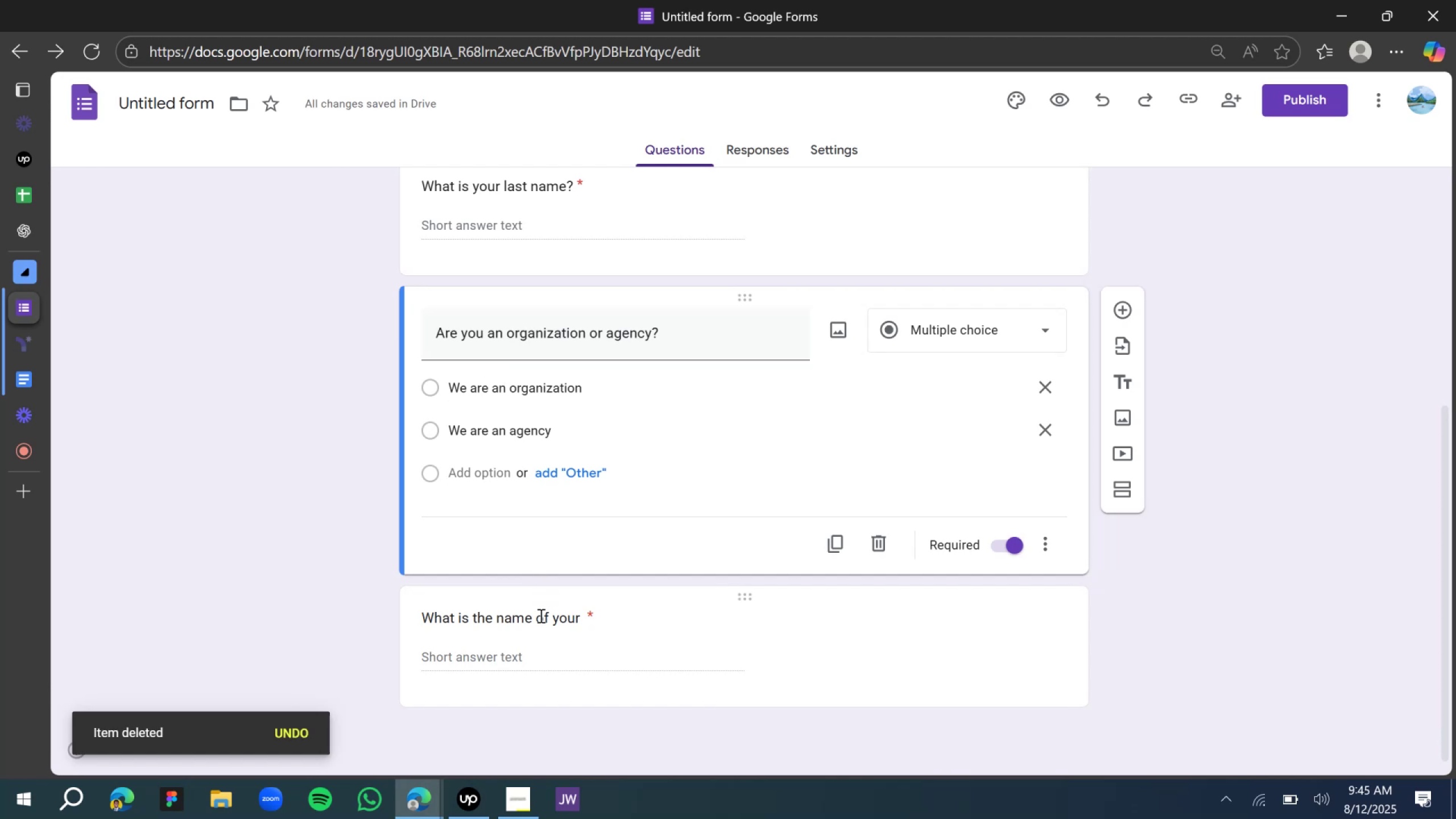 
left_click([540, 615])
 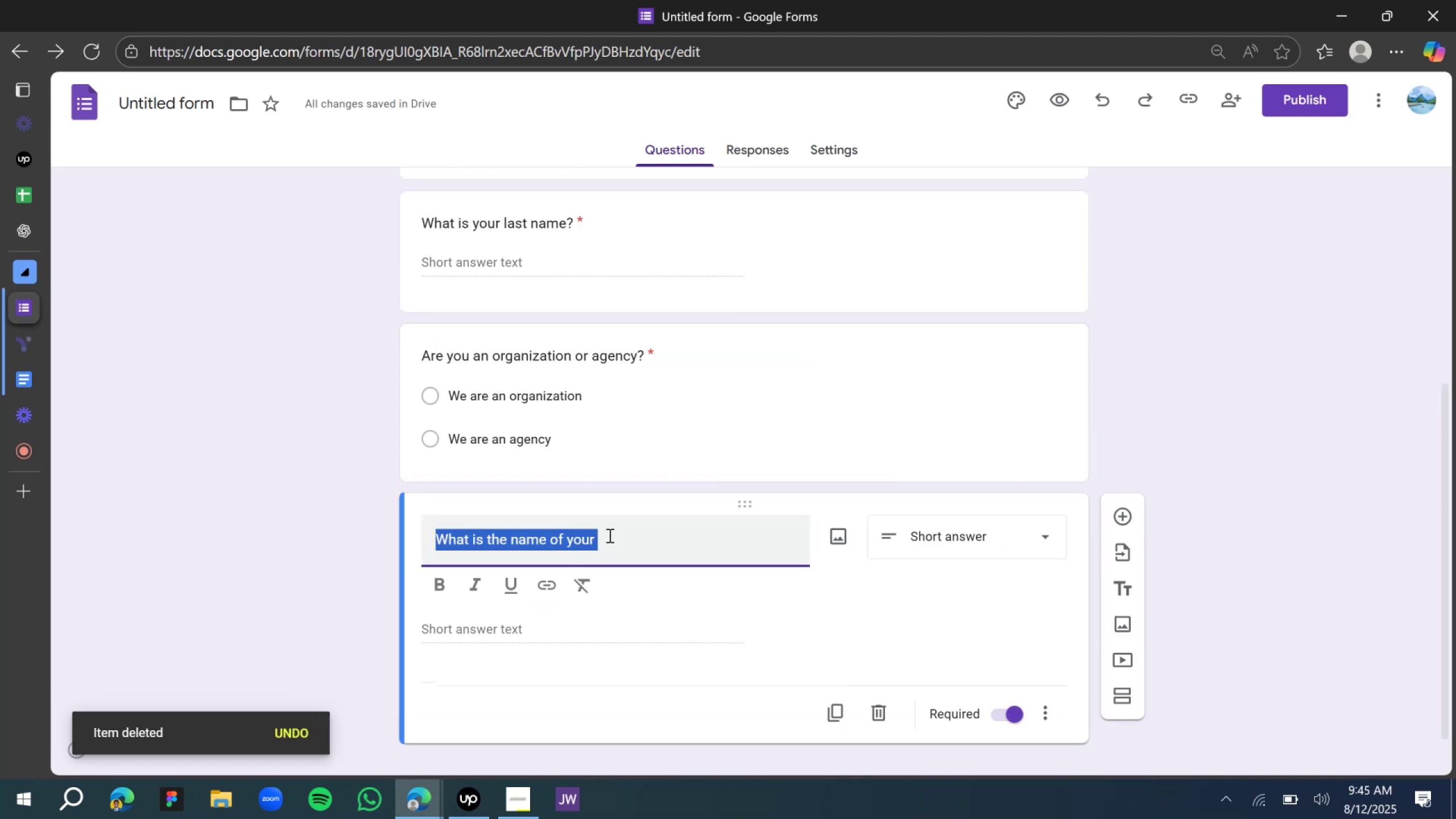 
type( What is the name of your organization or agency?)
 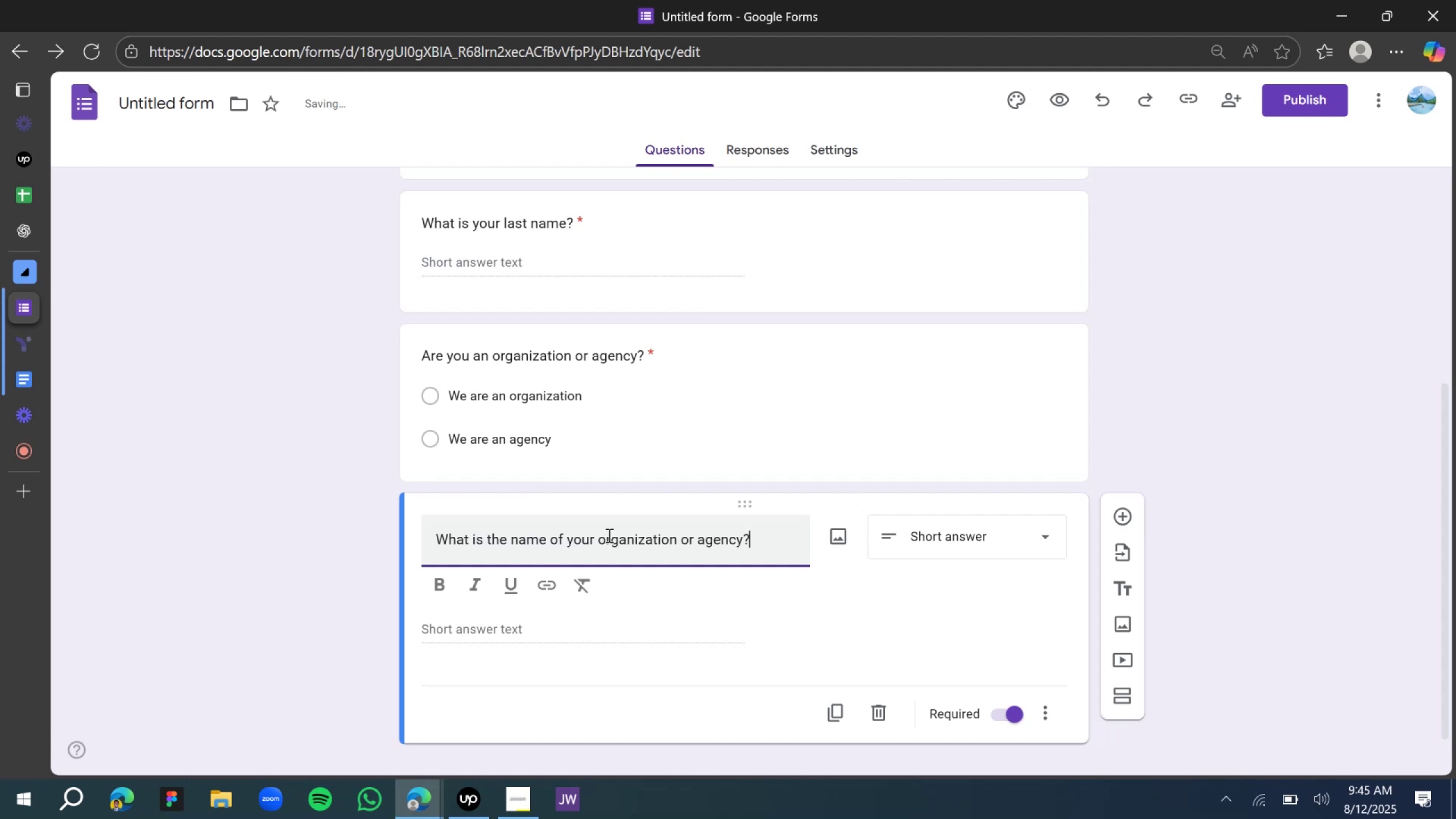 
scroll: coordinate [585, 511], scroll_direction: down, amount: 4.0
 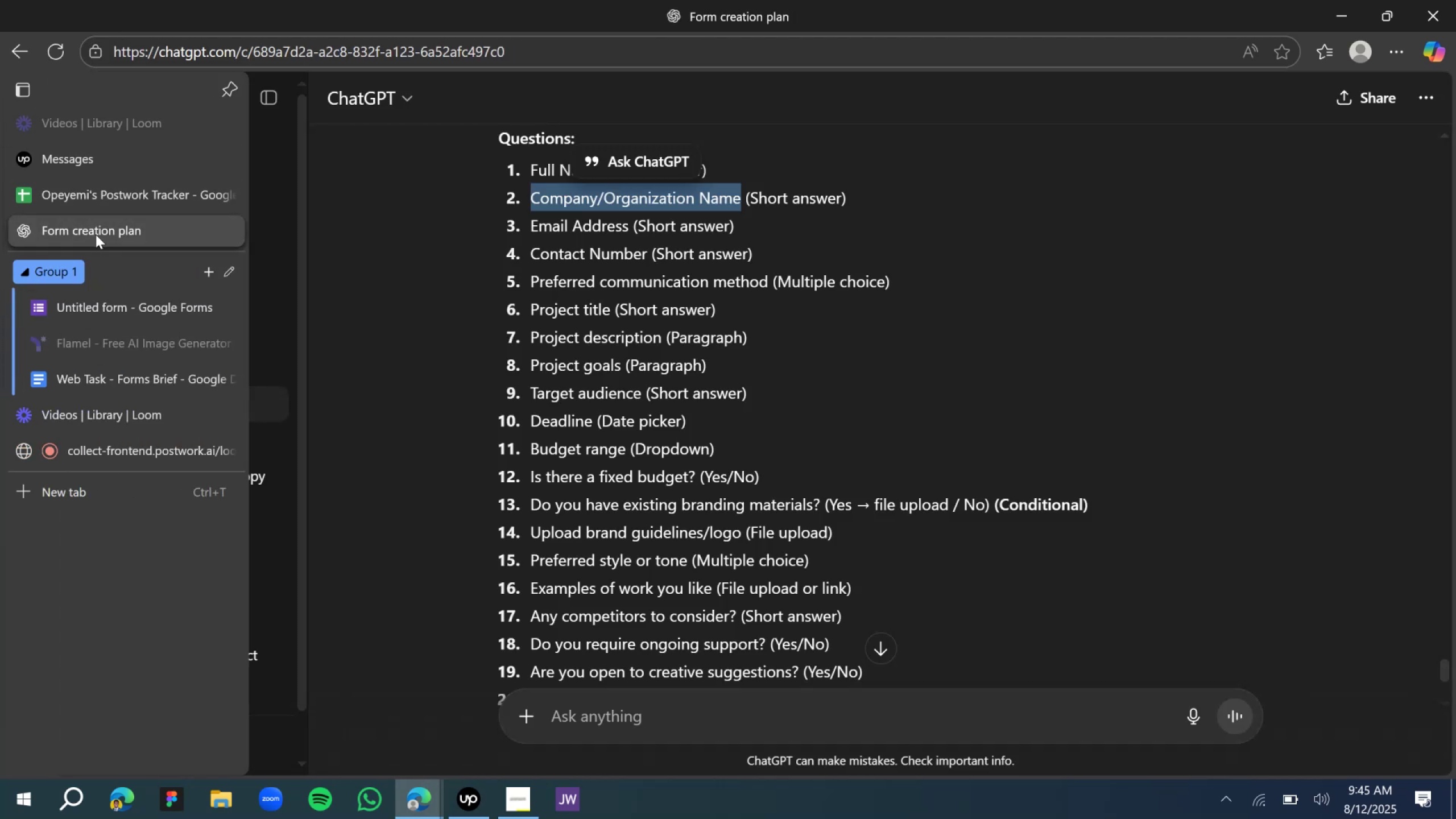 
wait(5.16)
 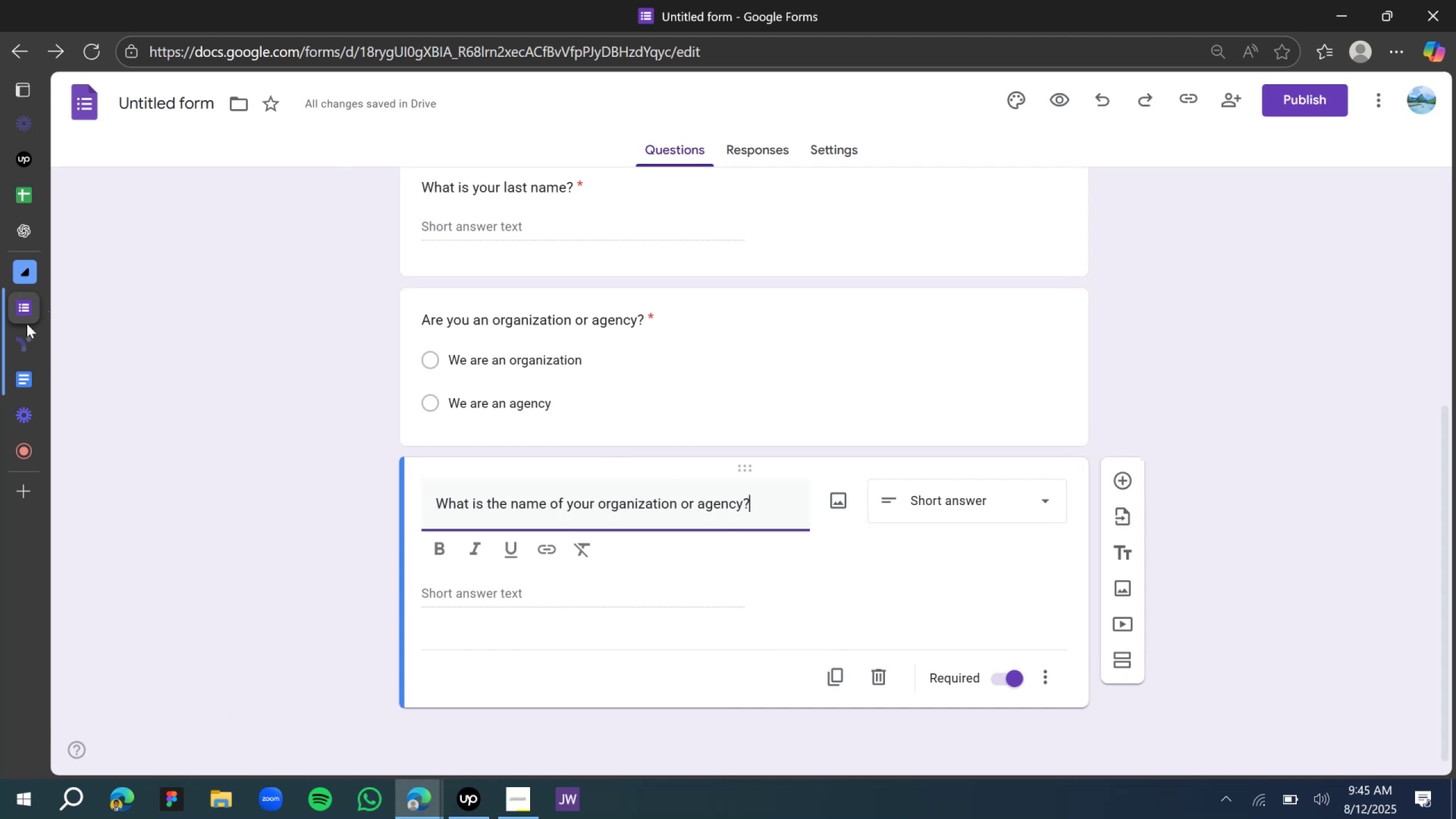 
left_click([671, 278])
 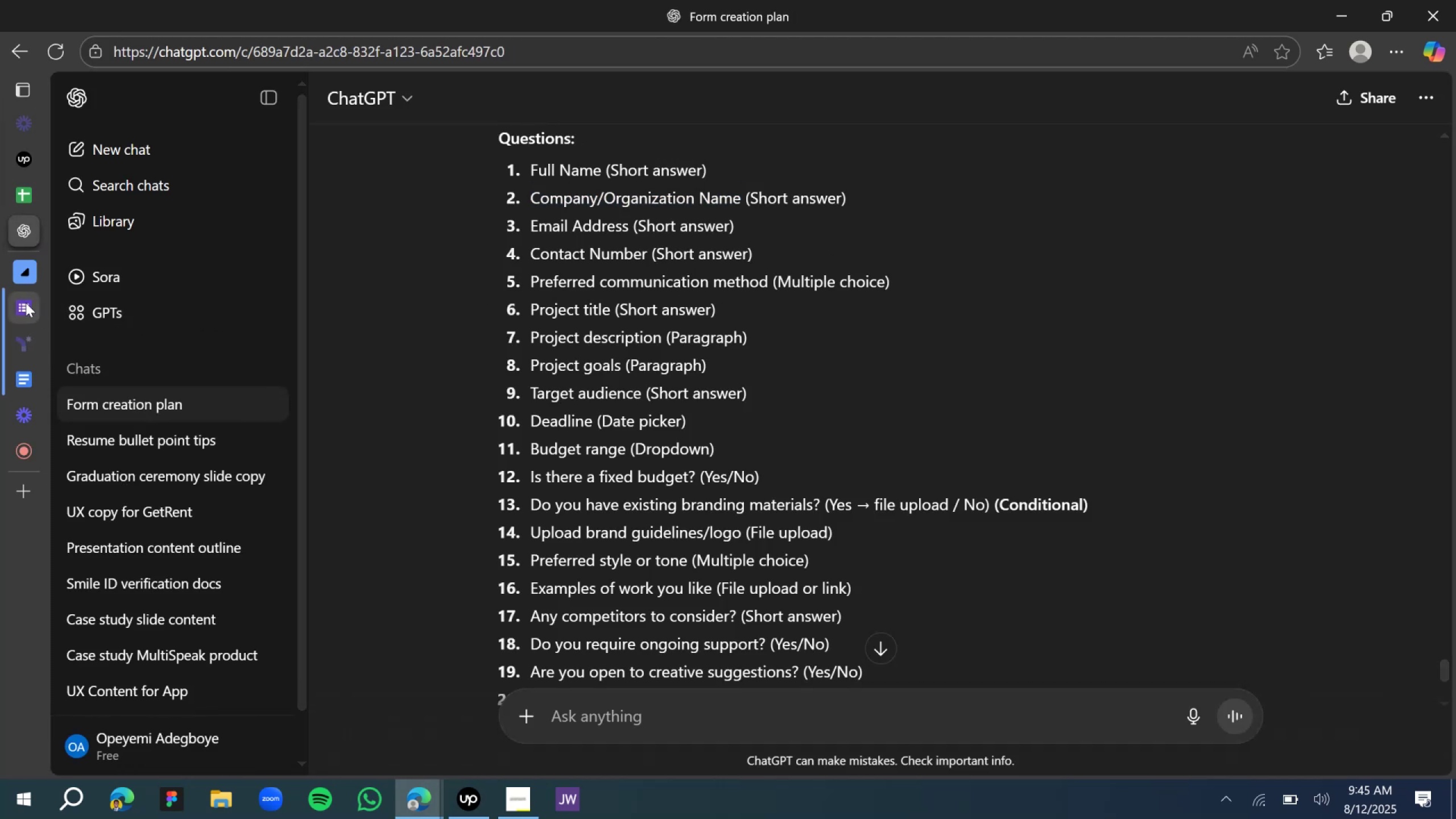 
left_click([85, 306])
 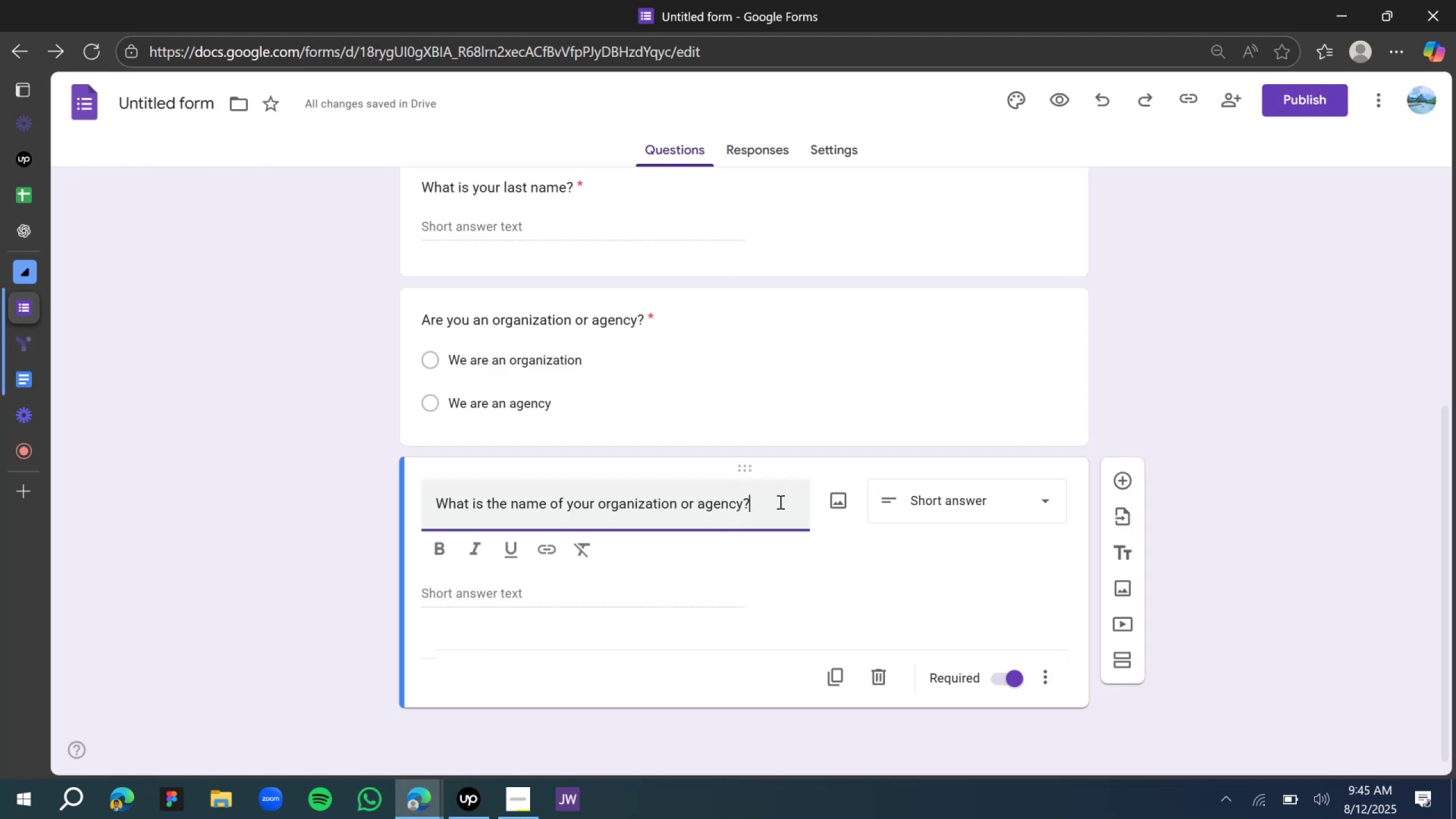 
scroll: coordinate [758, 509], scroll_direction: down, amount: 3.0
 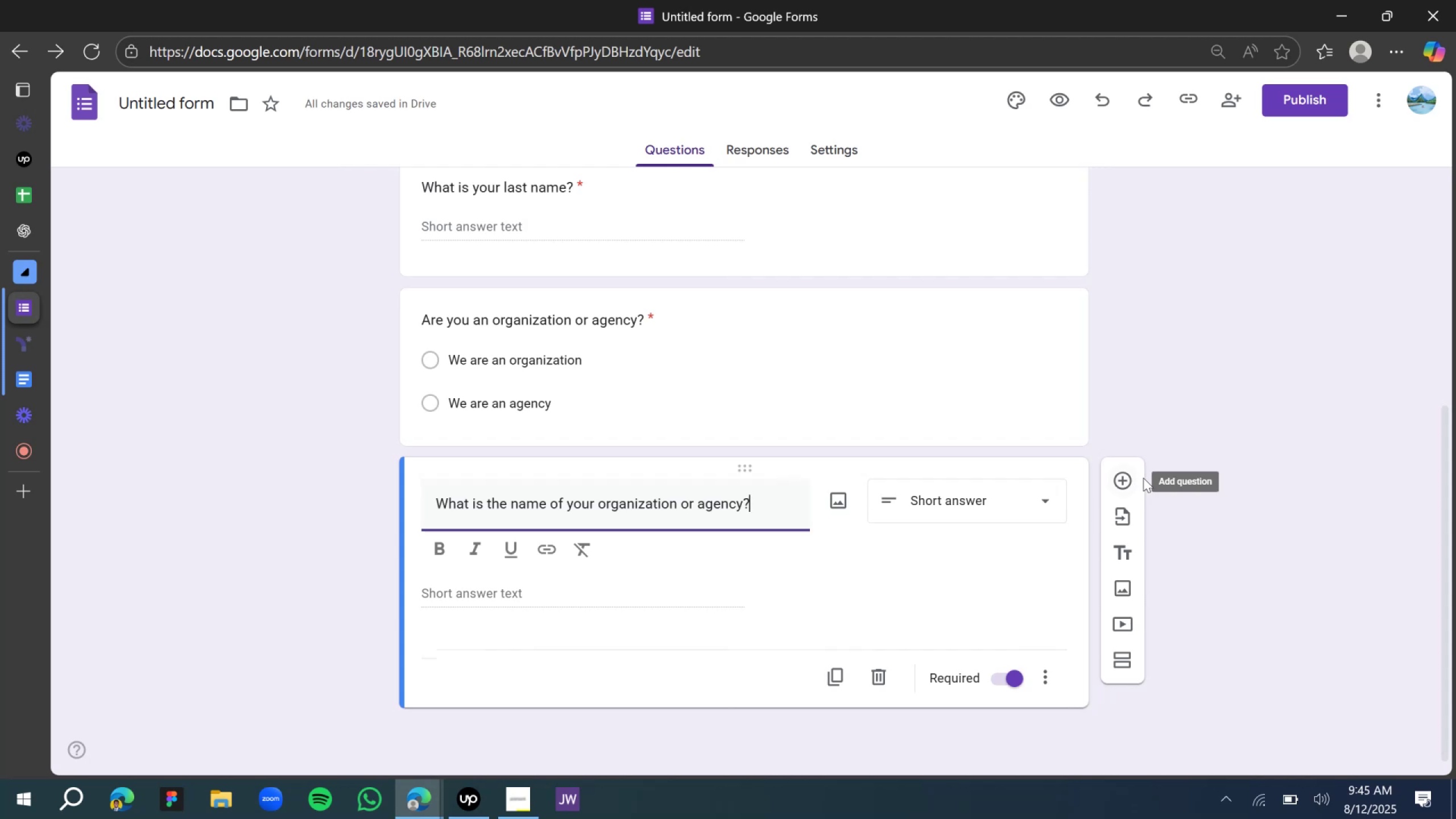 
left_click([1128, 480])
 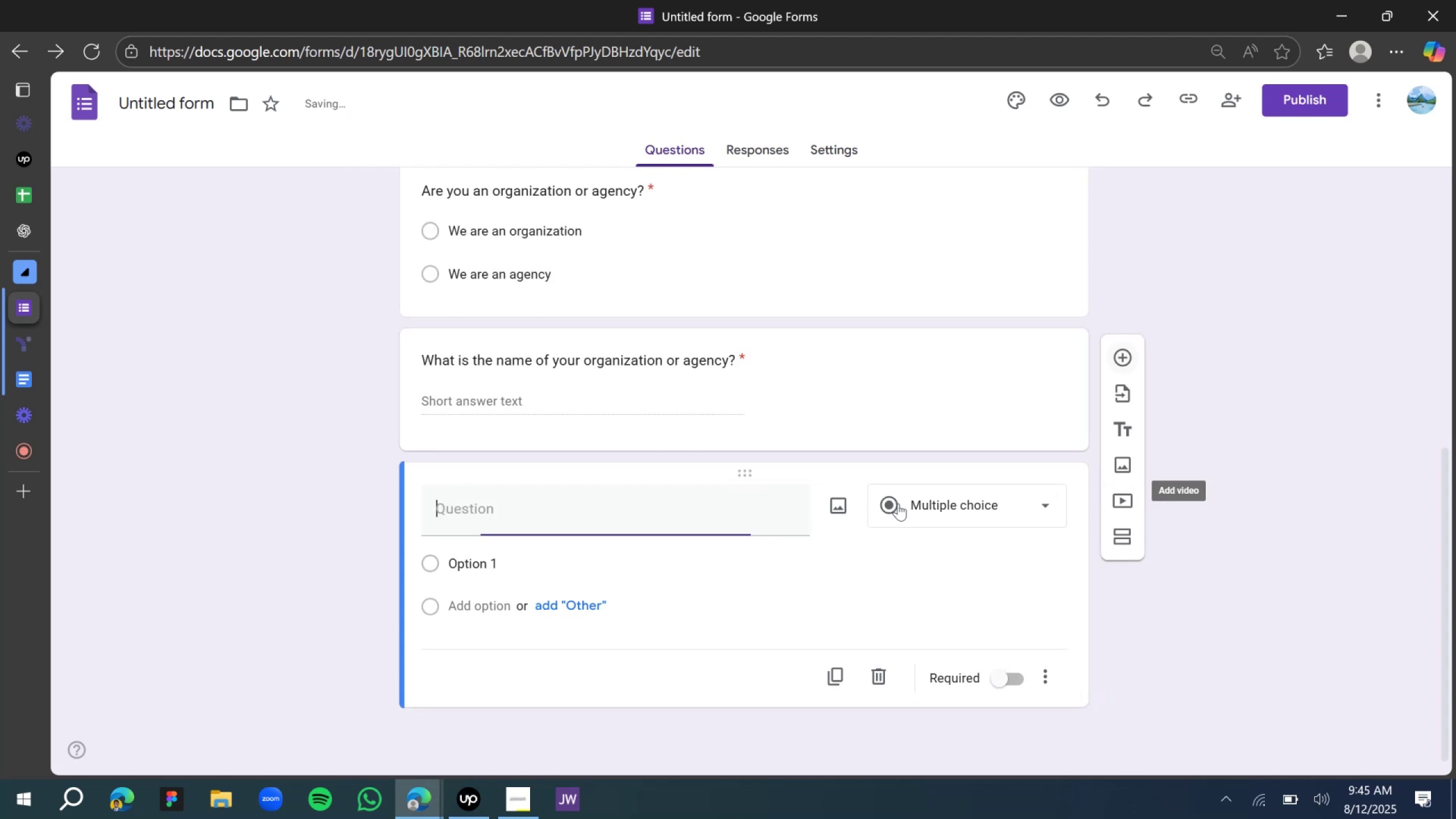 
scroll: coordinate [737, 520], scroll_direction: down, amount: 4.0
 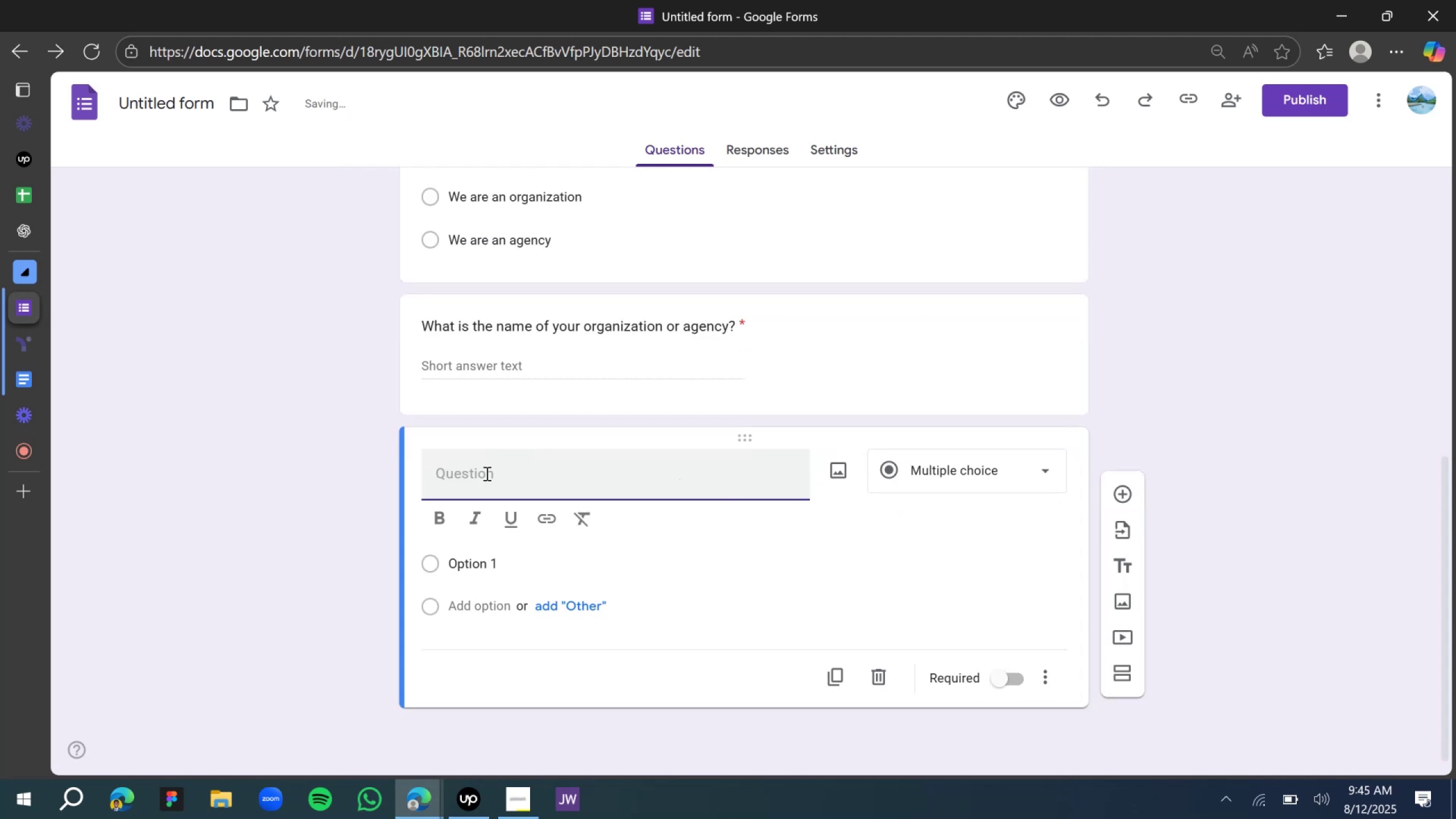 
type(WHat )
 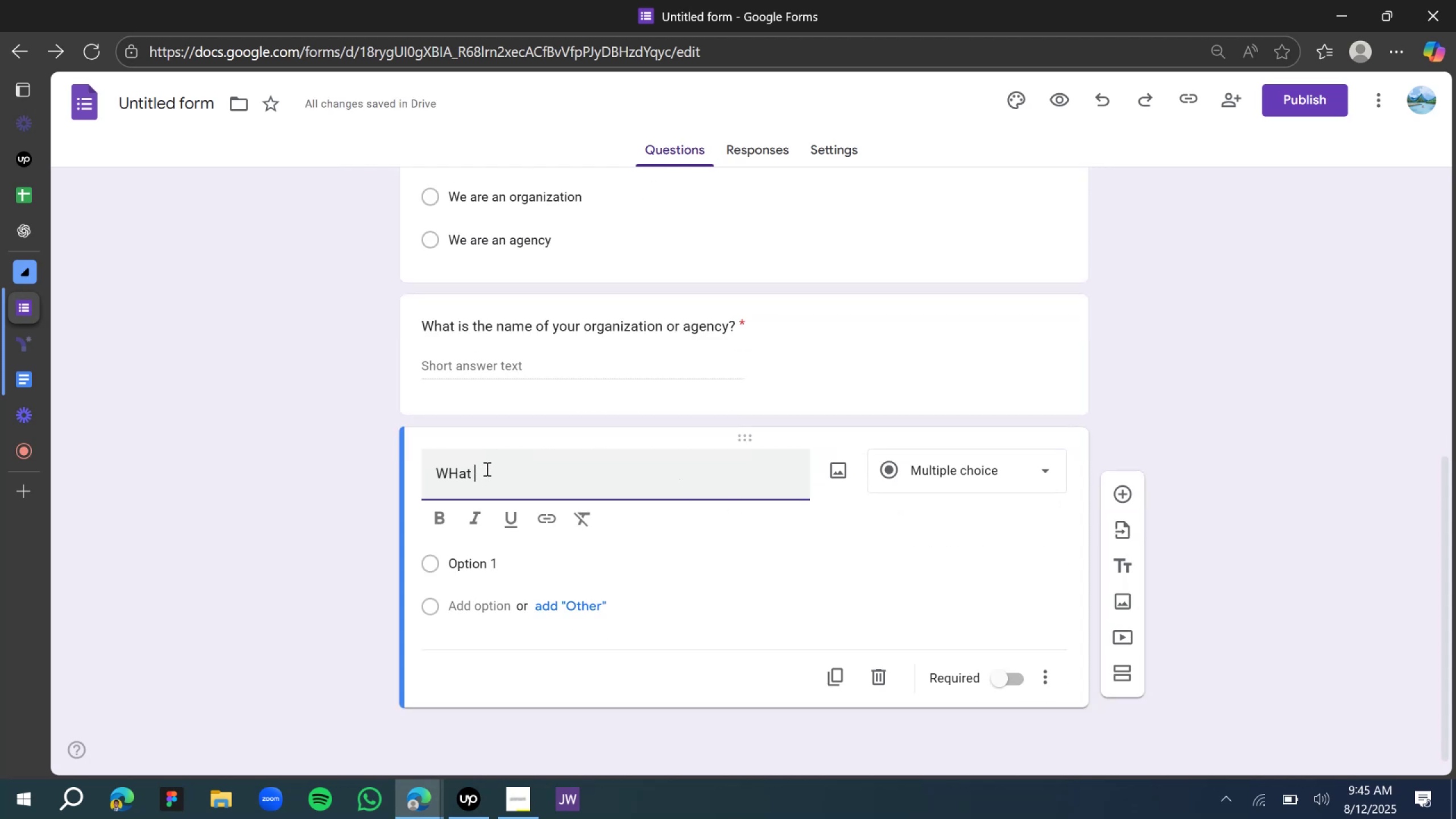 
key(Control+ControlLeft)
 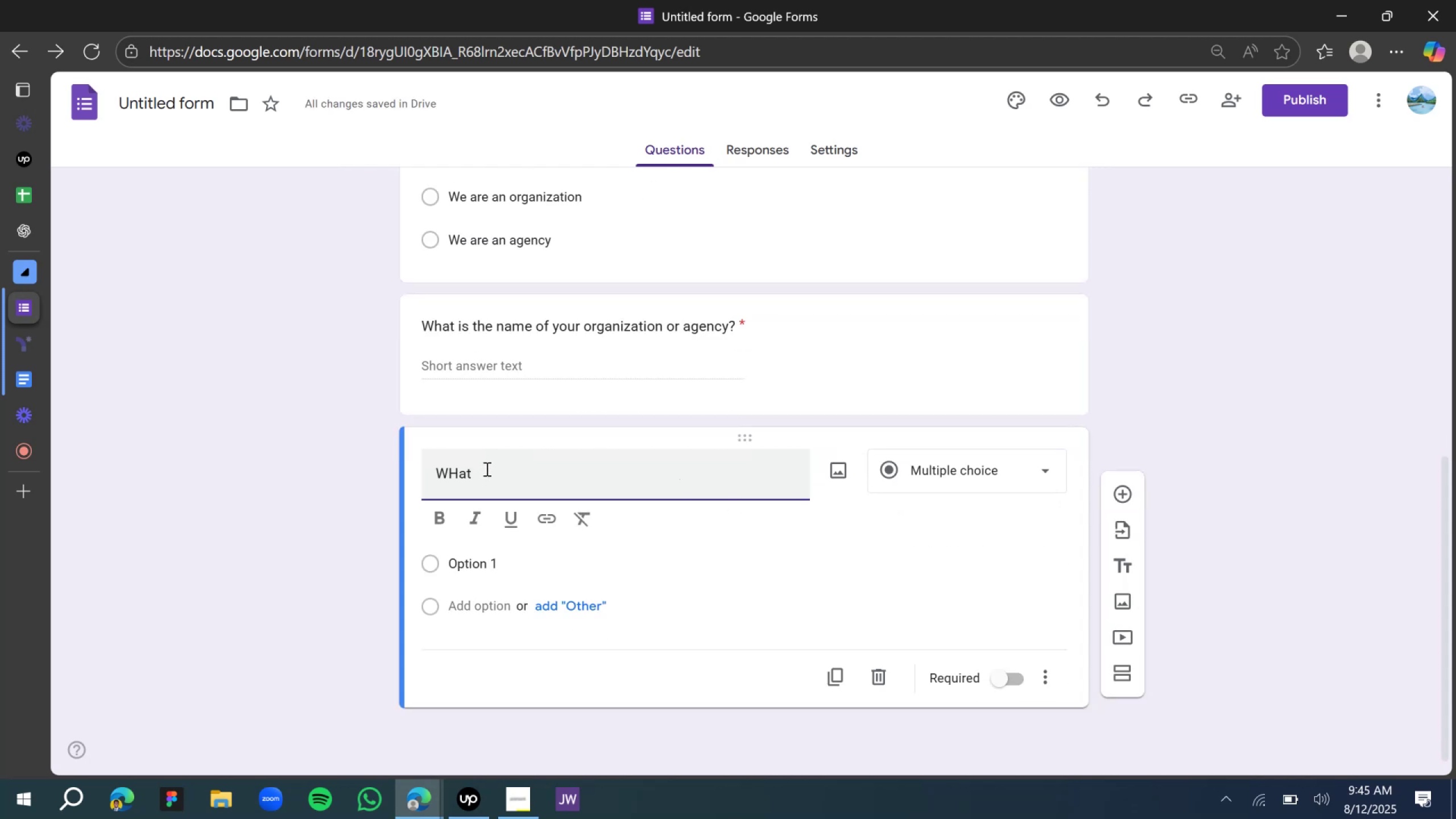 
key(Control+A)
 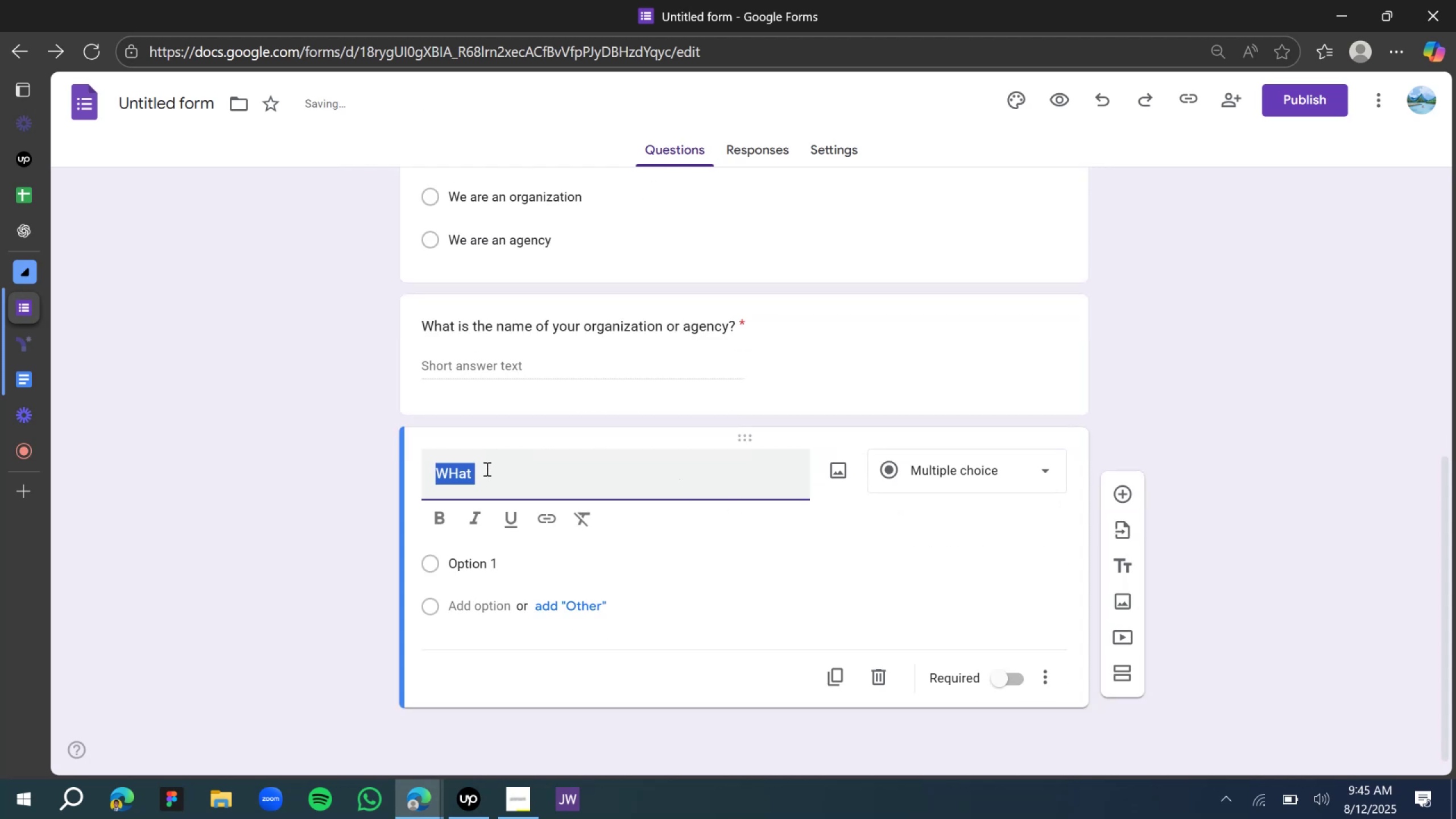 
type(What is your prefered communication method?)
 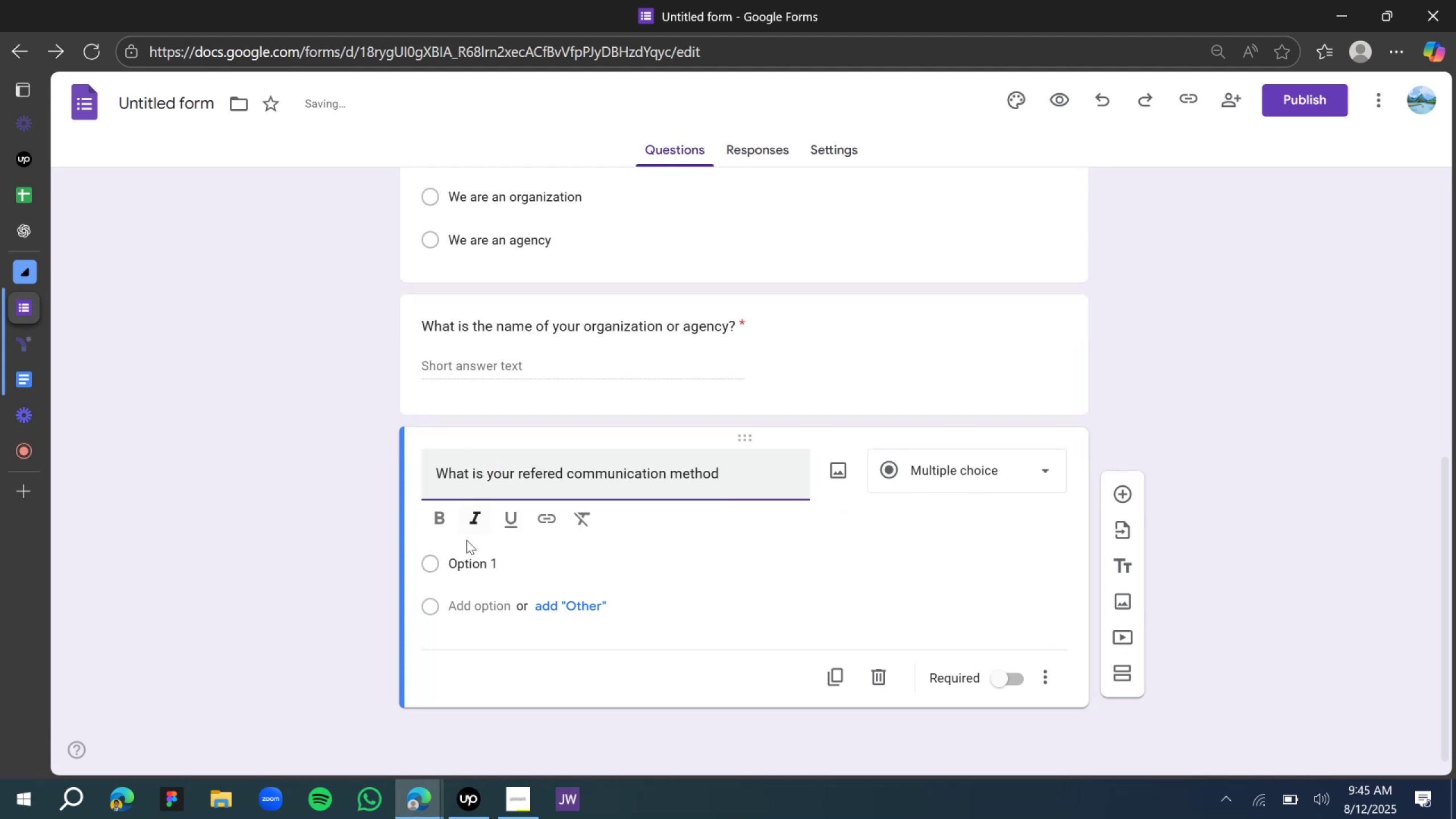 
left_click([471, 552])
 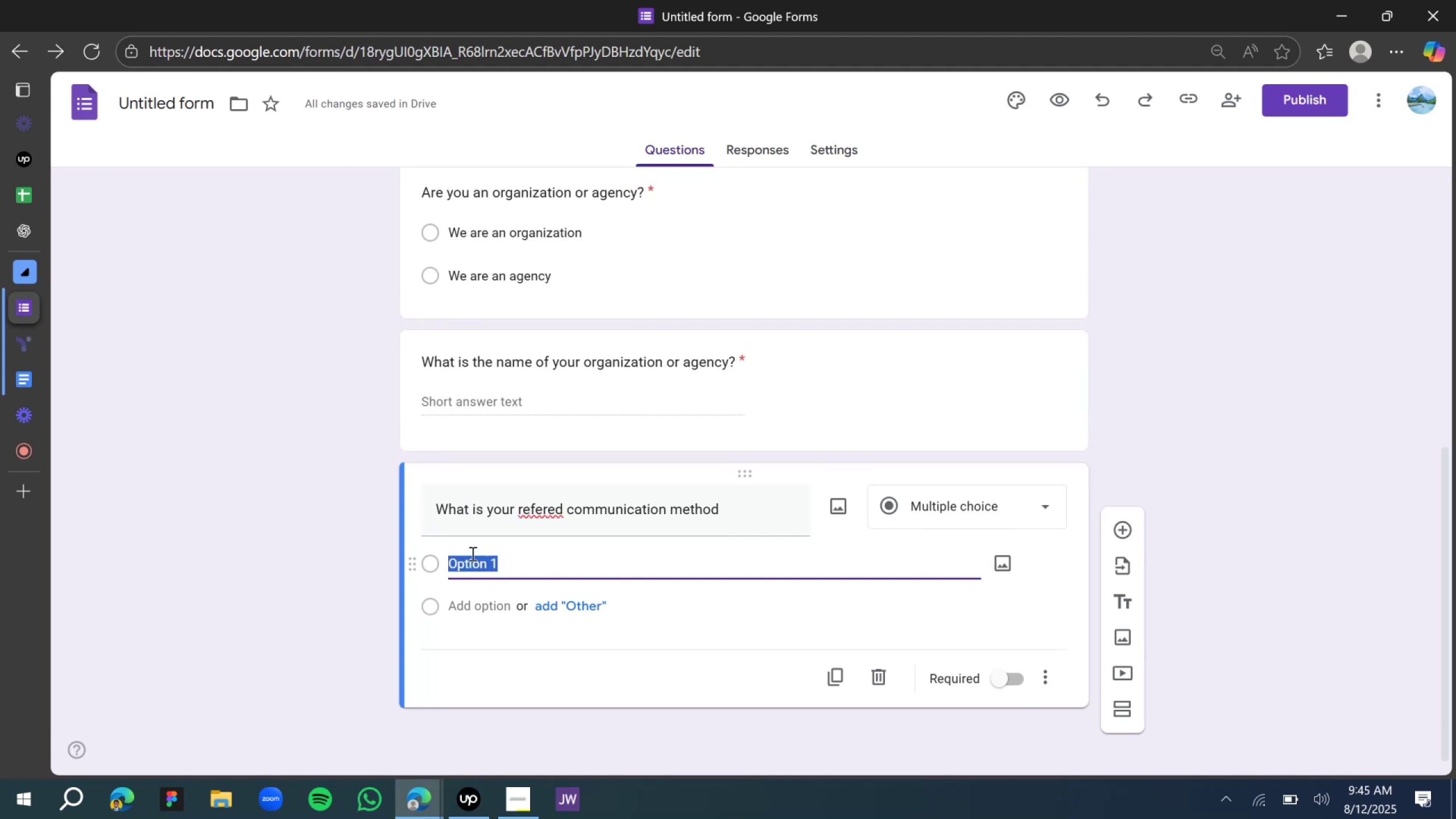 
type(Slack)
 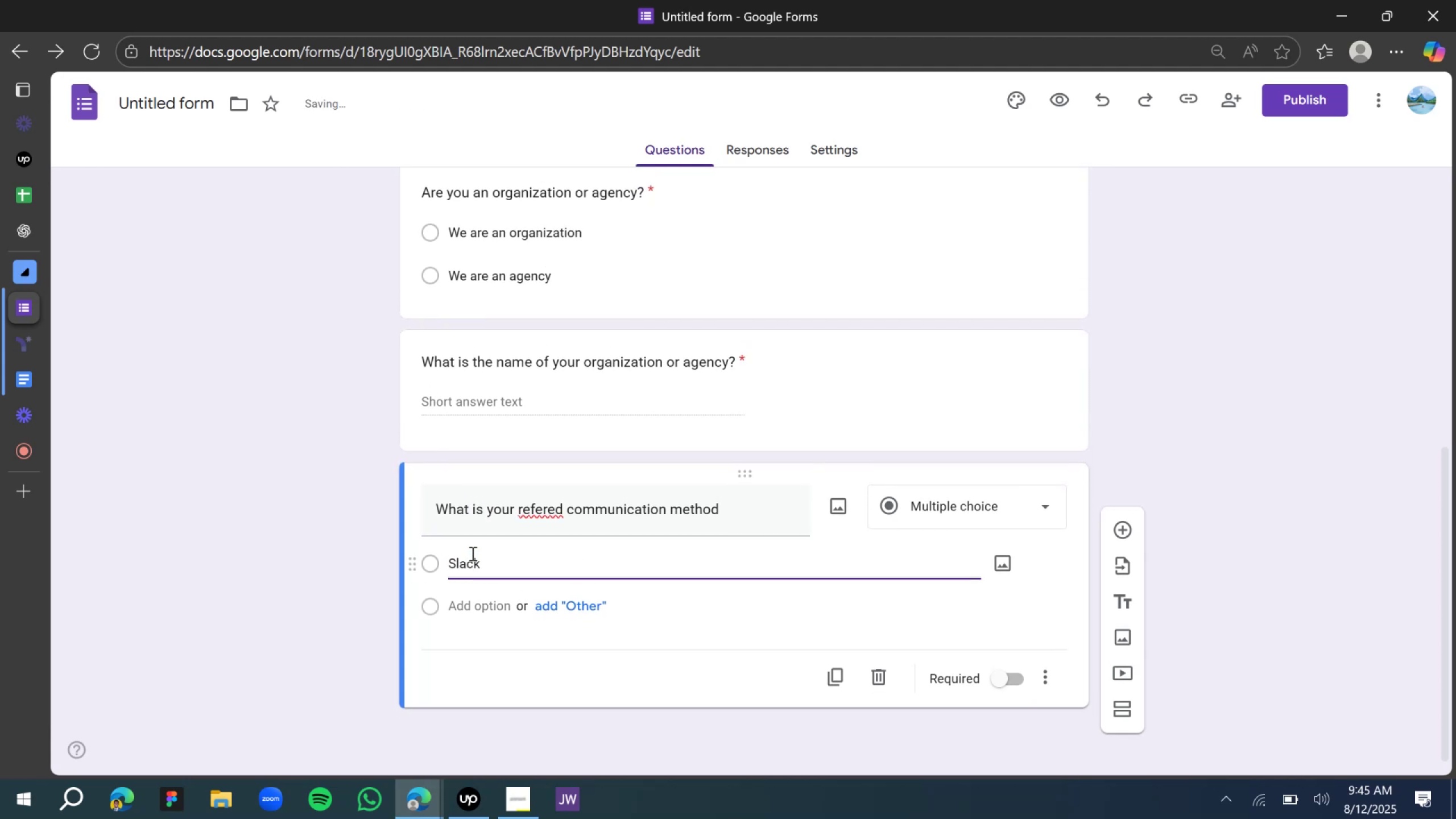 
key(Enter)
 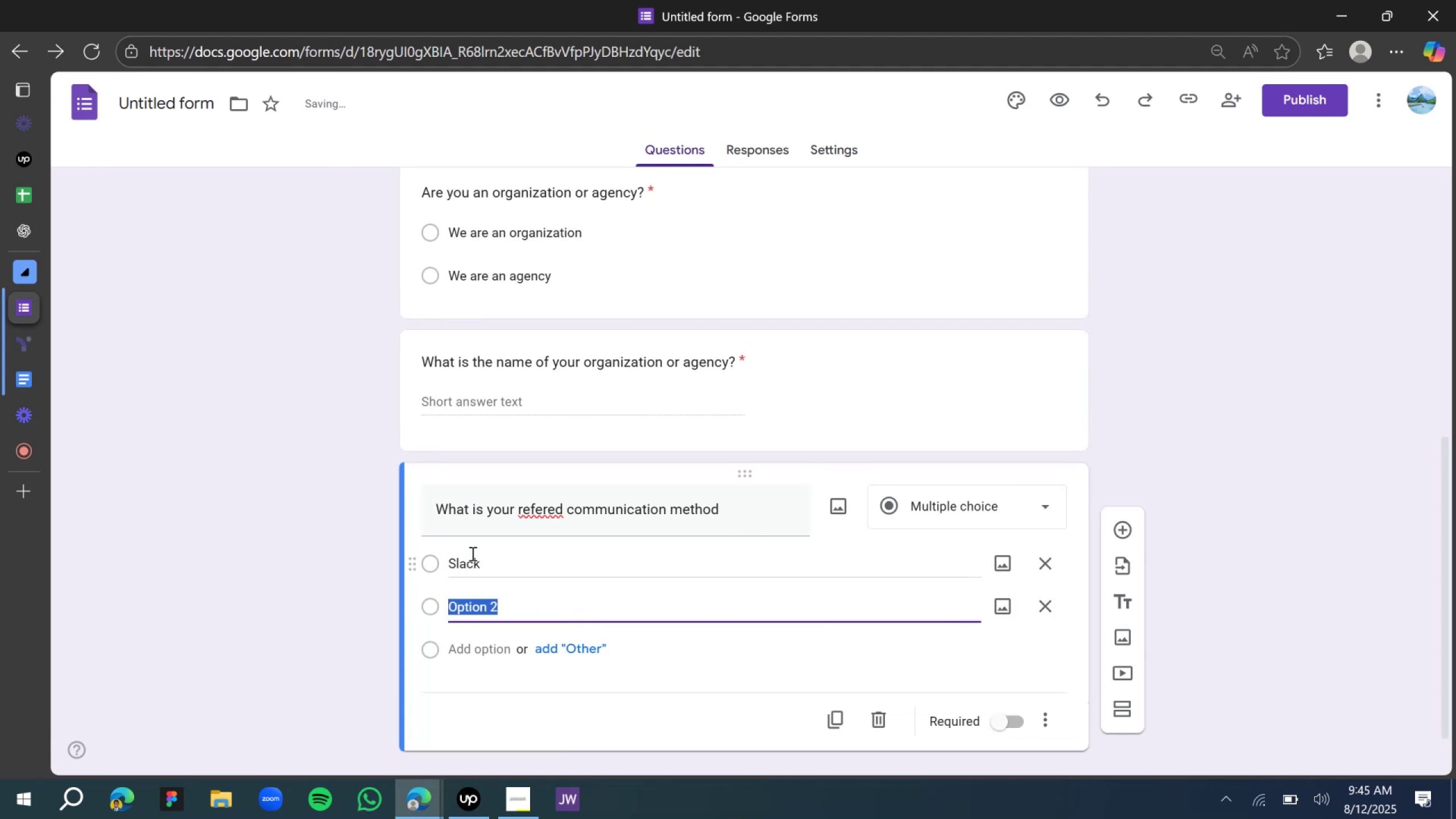 
type(Whatsapp)
 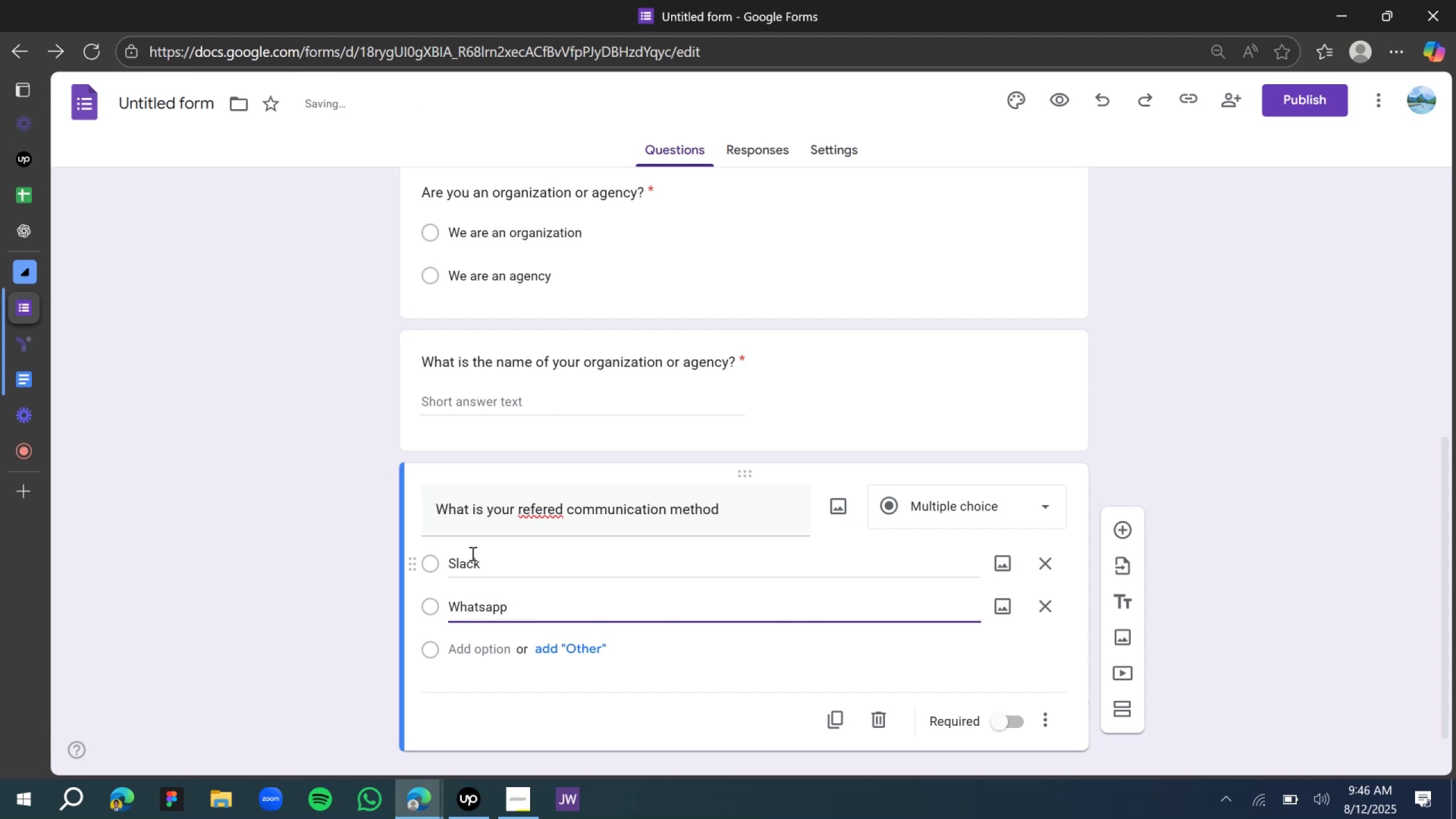 
key(Enter)
 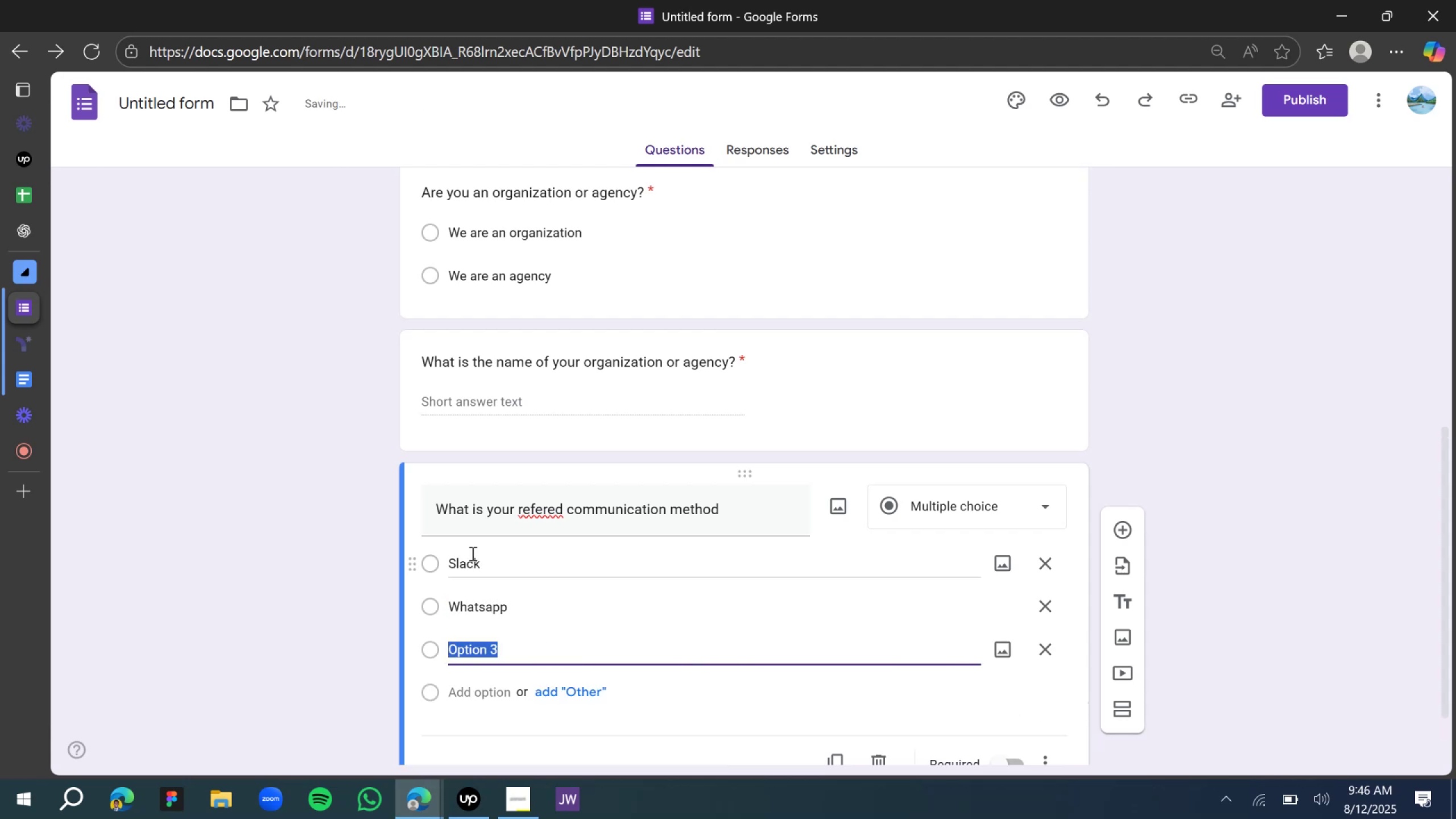 
hold_key(key=ShiftLeft, duration=1.51)
 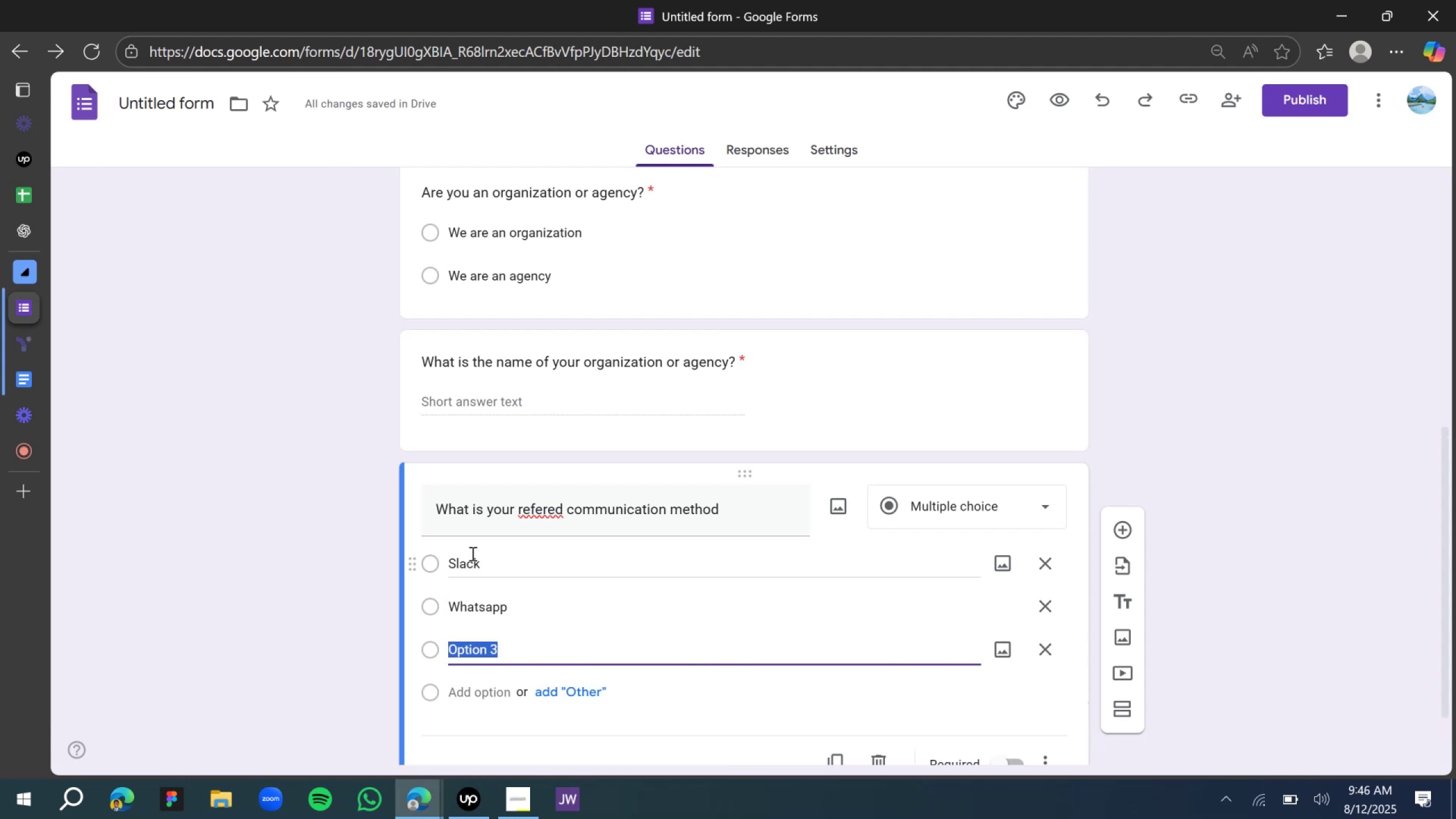 
hold_key(key=ShiftLeft, duration=1.54)
 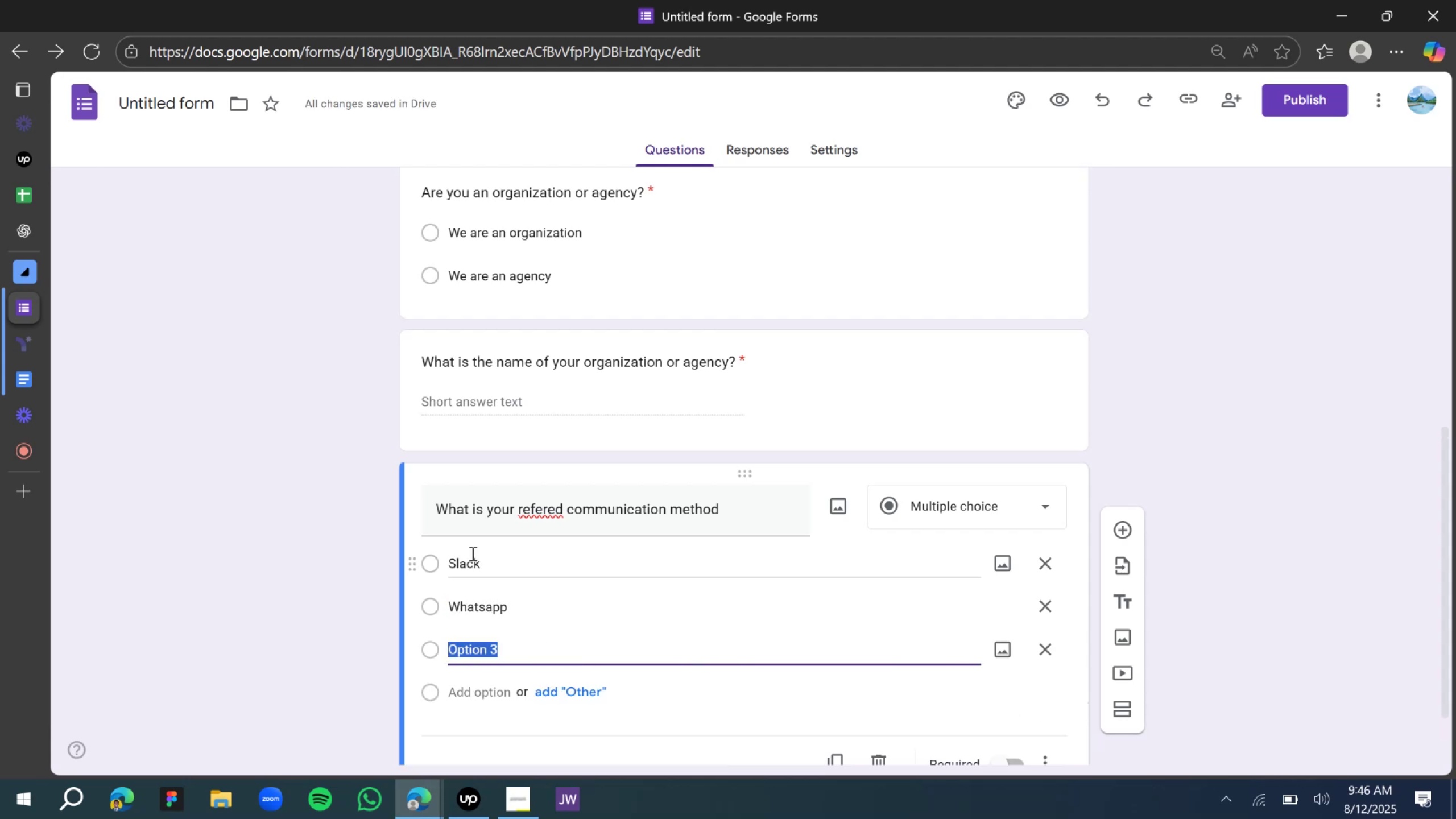 
type(Discord)
 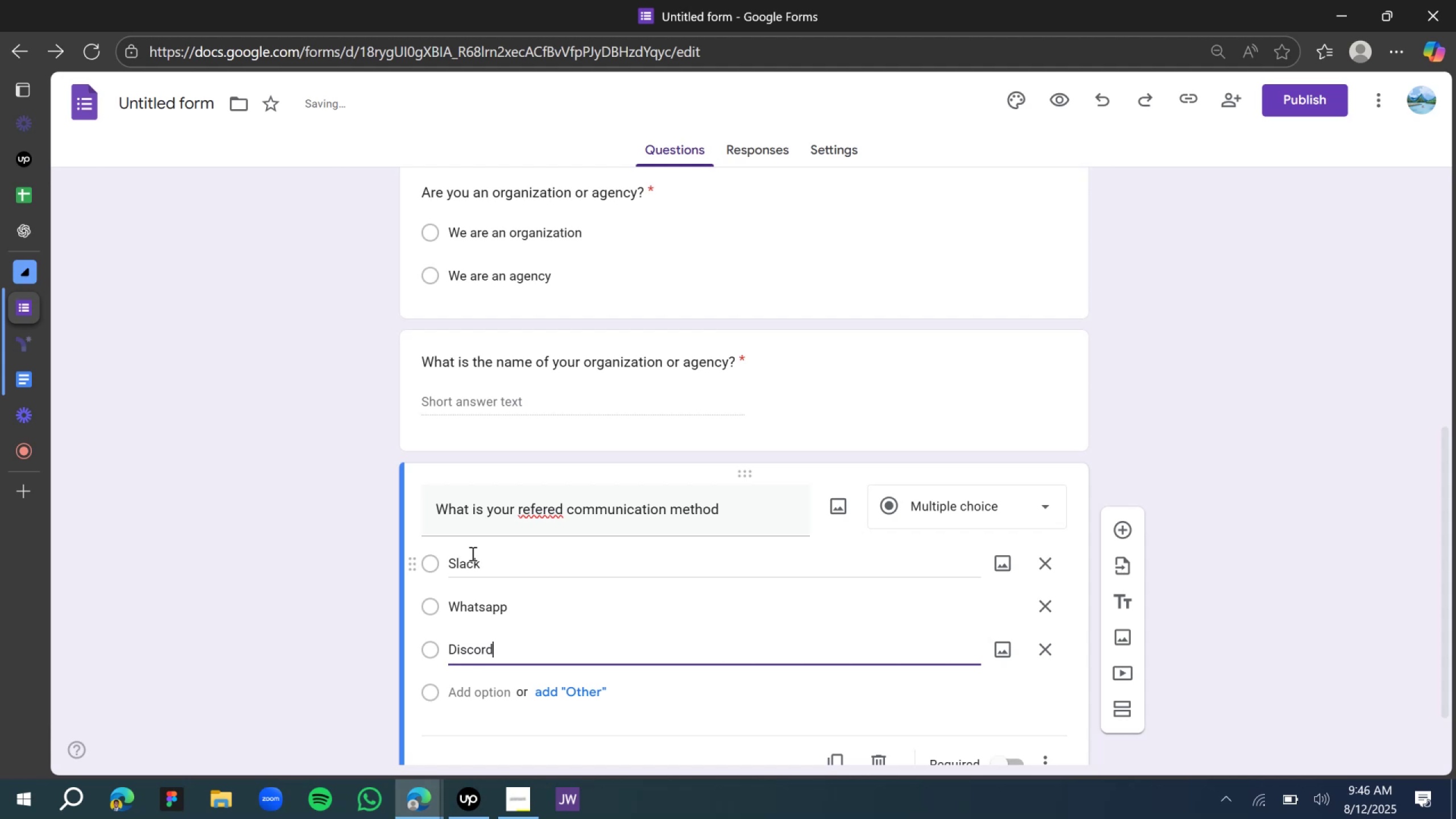 
key(Enter)
 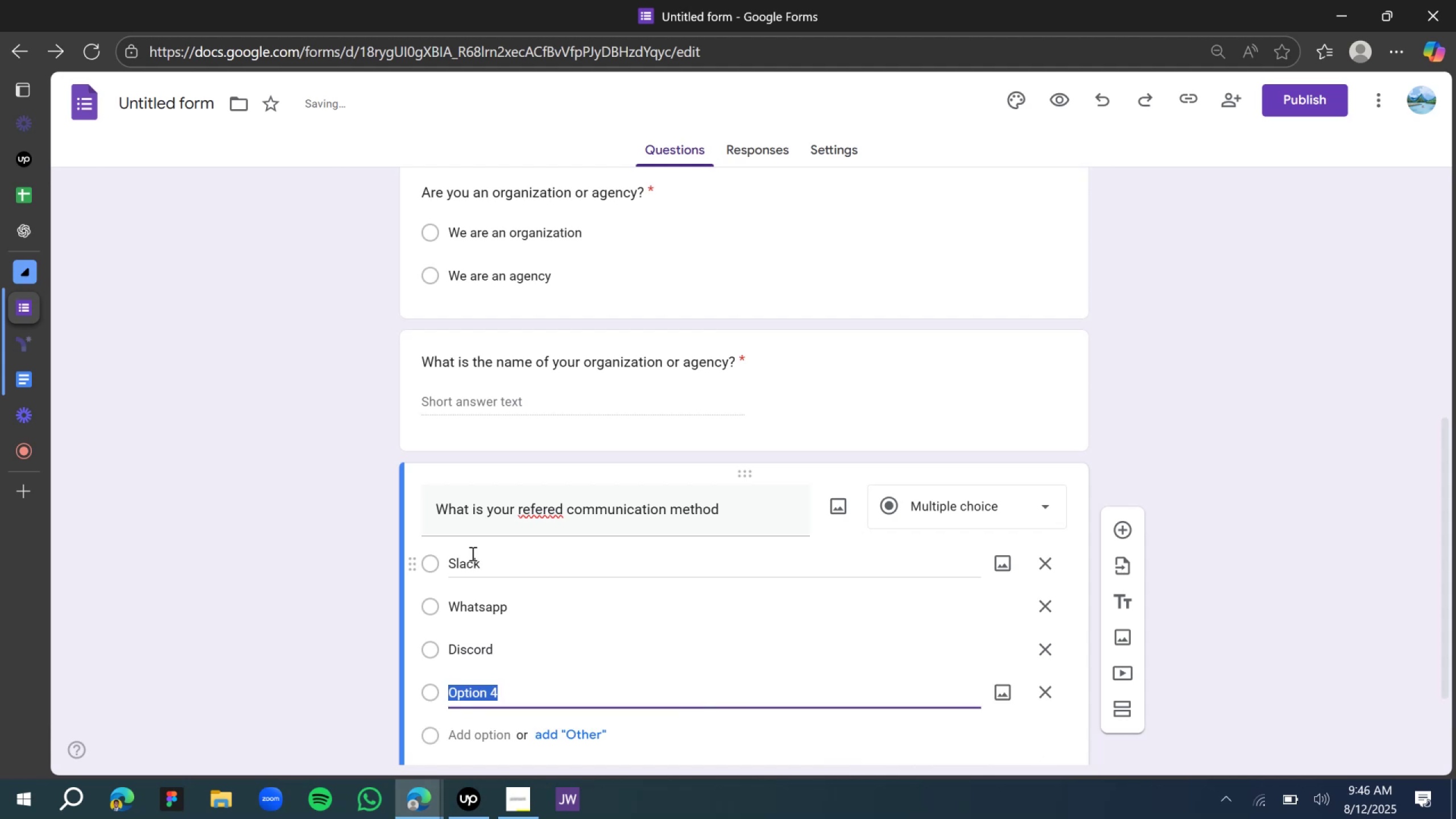 
key(Shift+T)
 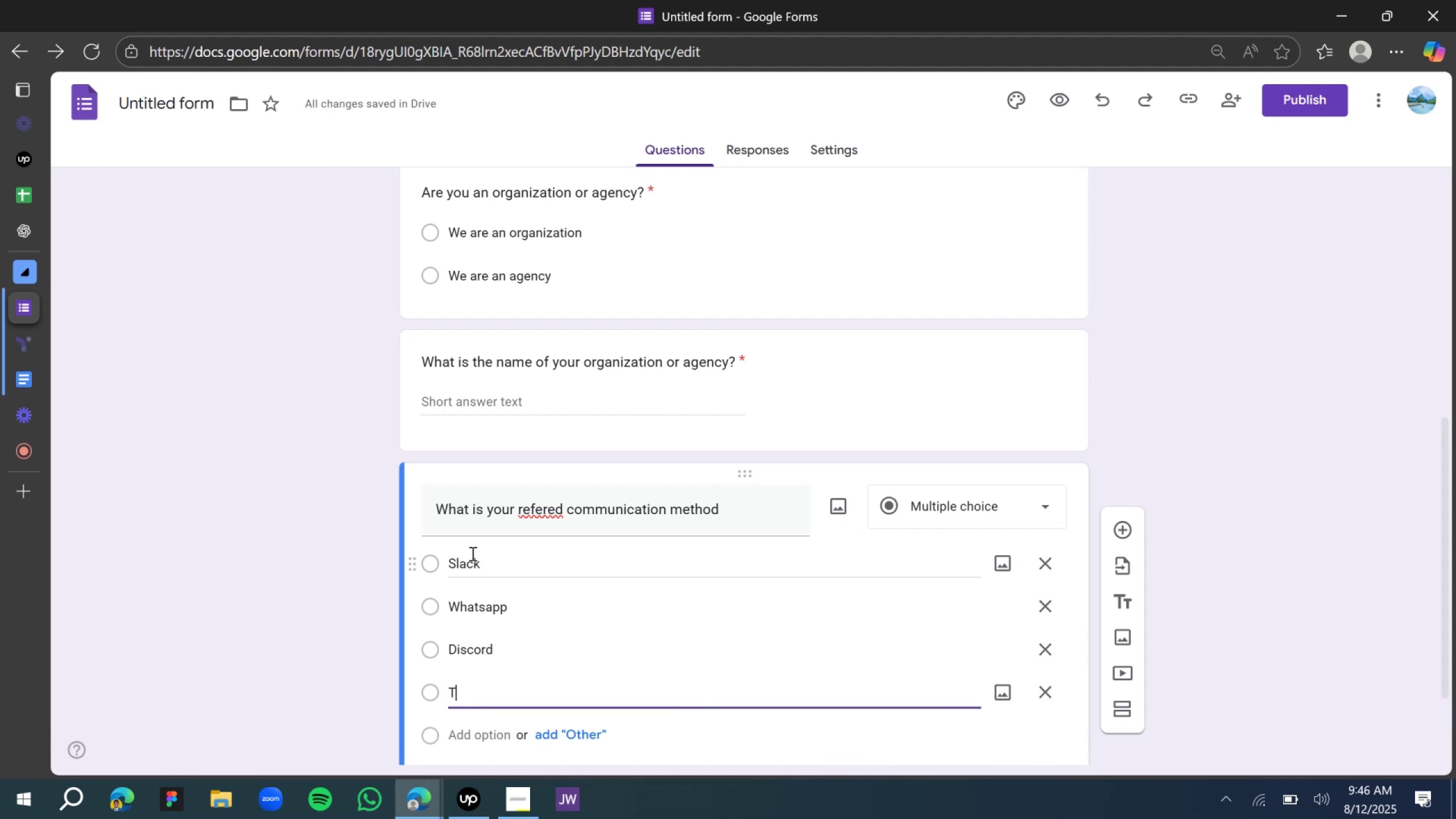 
key(Backspace)
 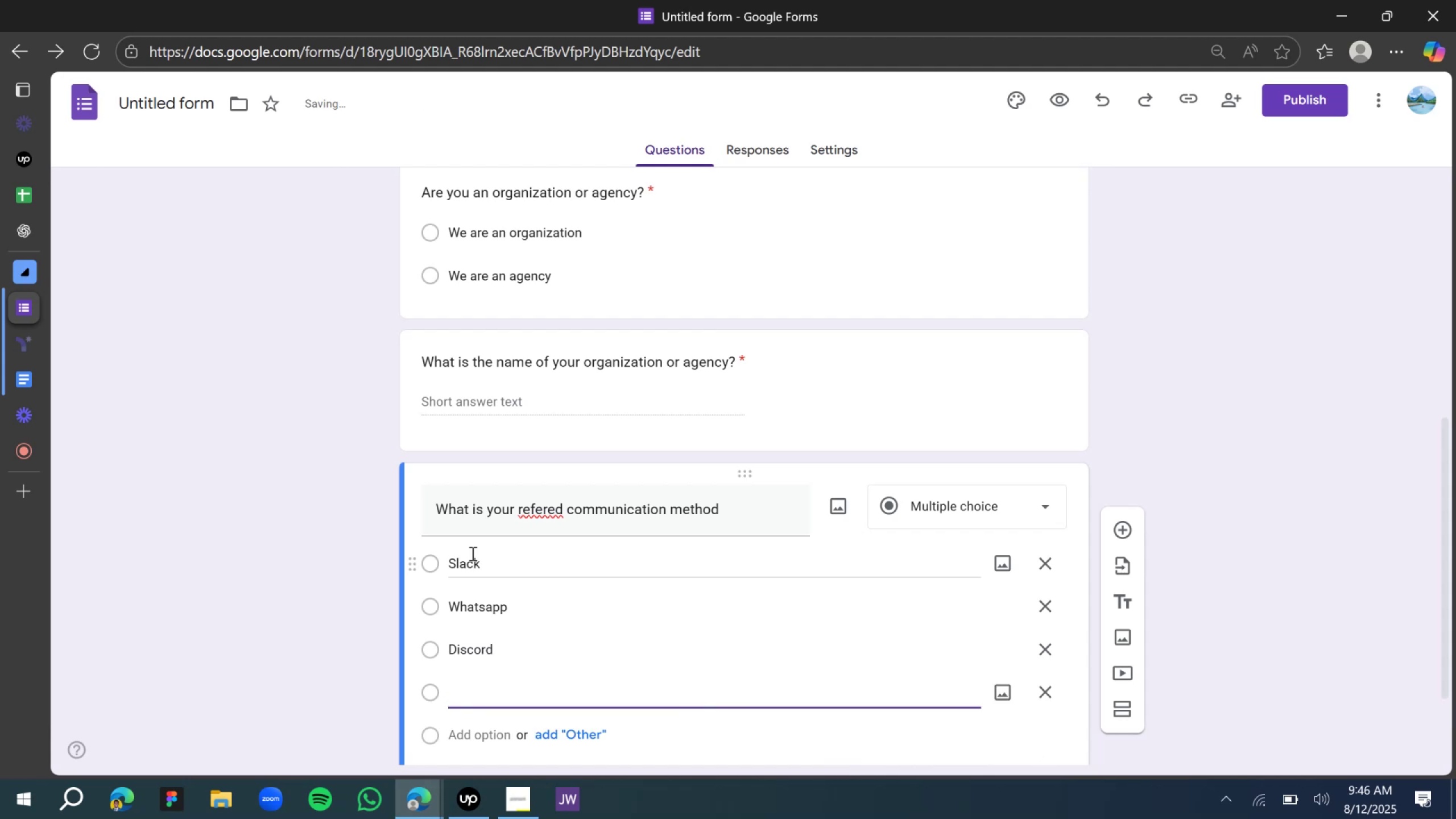 
hold_key(key=ShiftLeft, duration=1.51)
 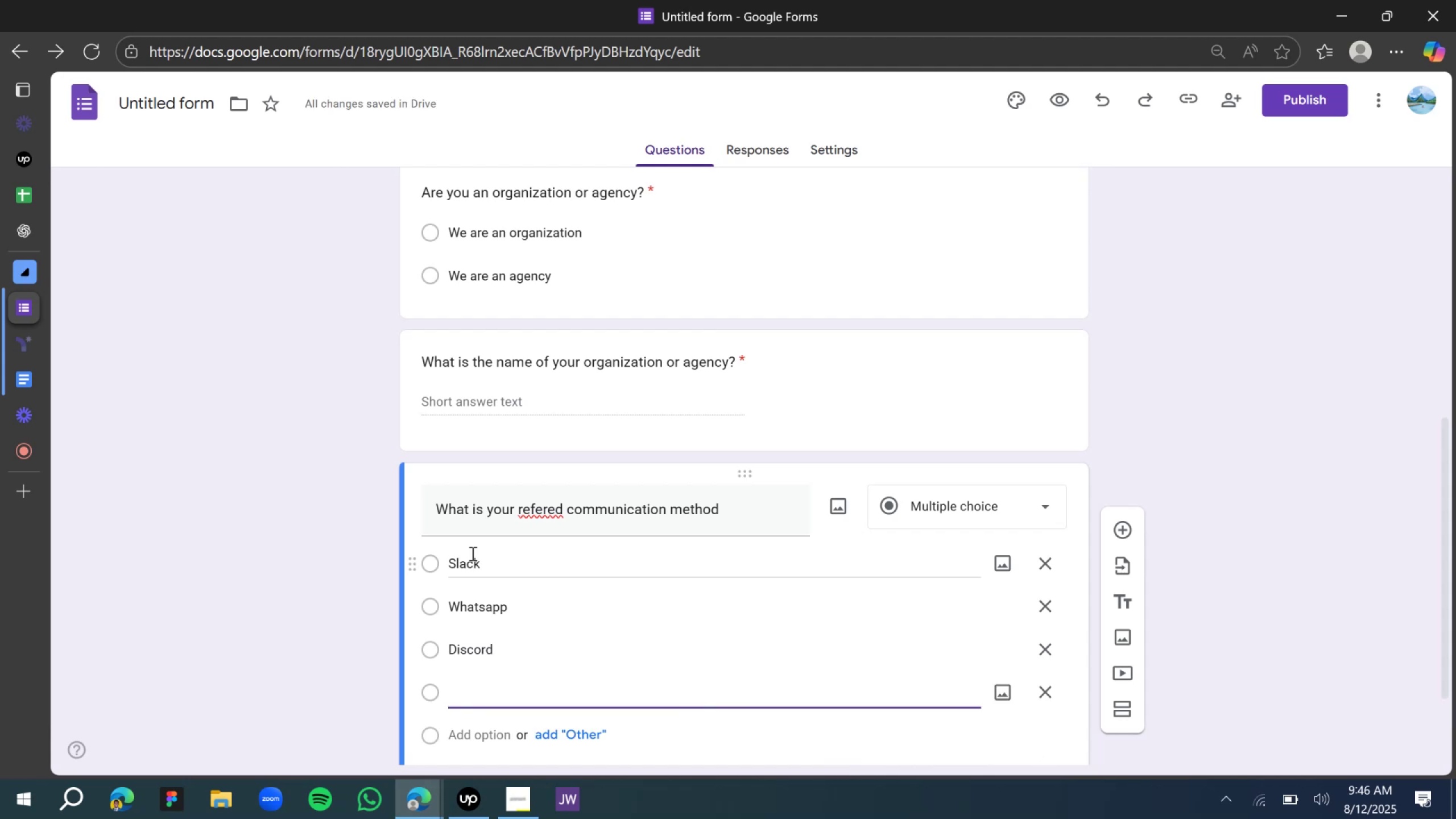 
hold_key(key=ShiftLeft, duration=0.64)
 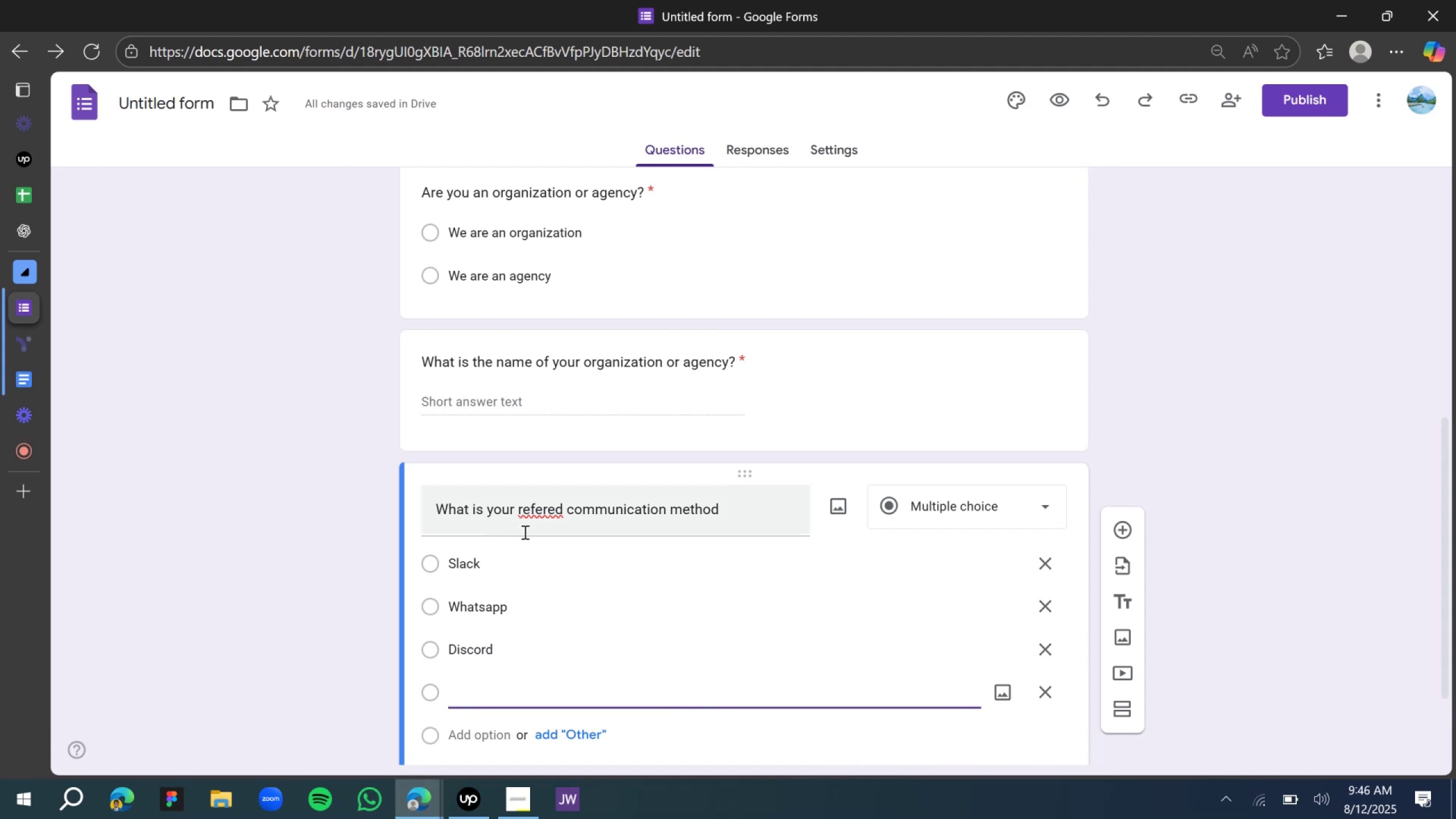 
type(Microsoft Teams)
 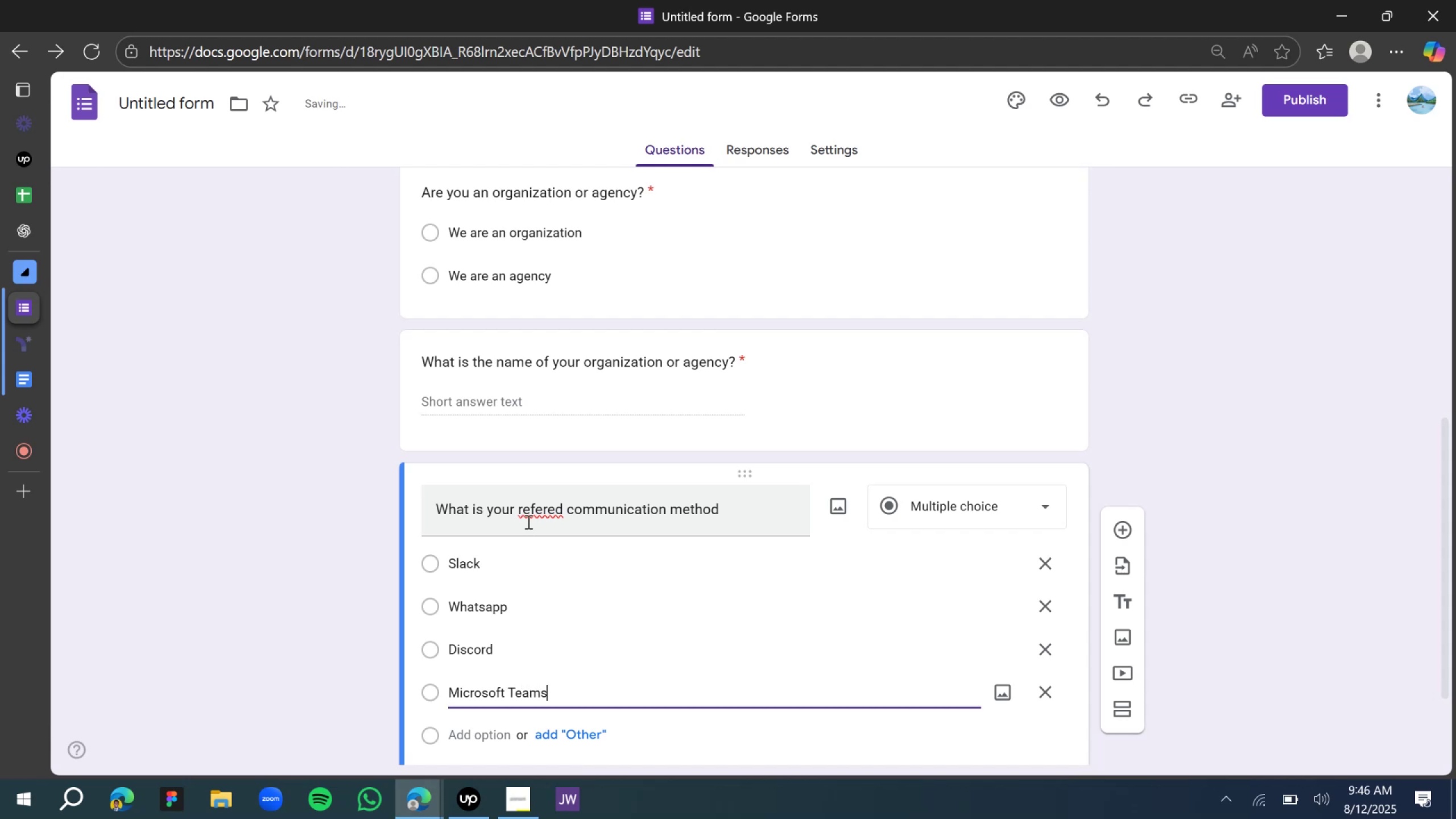 
key(Enter)
 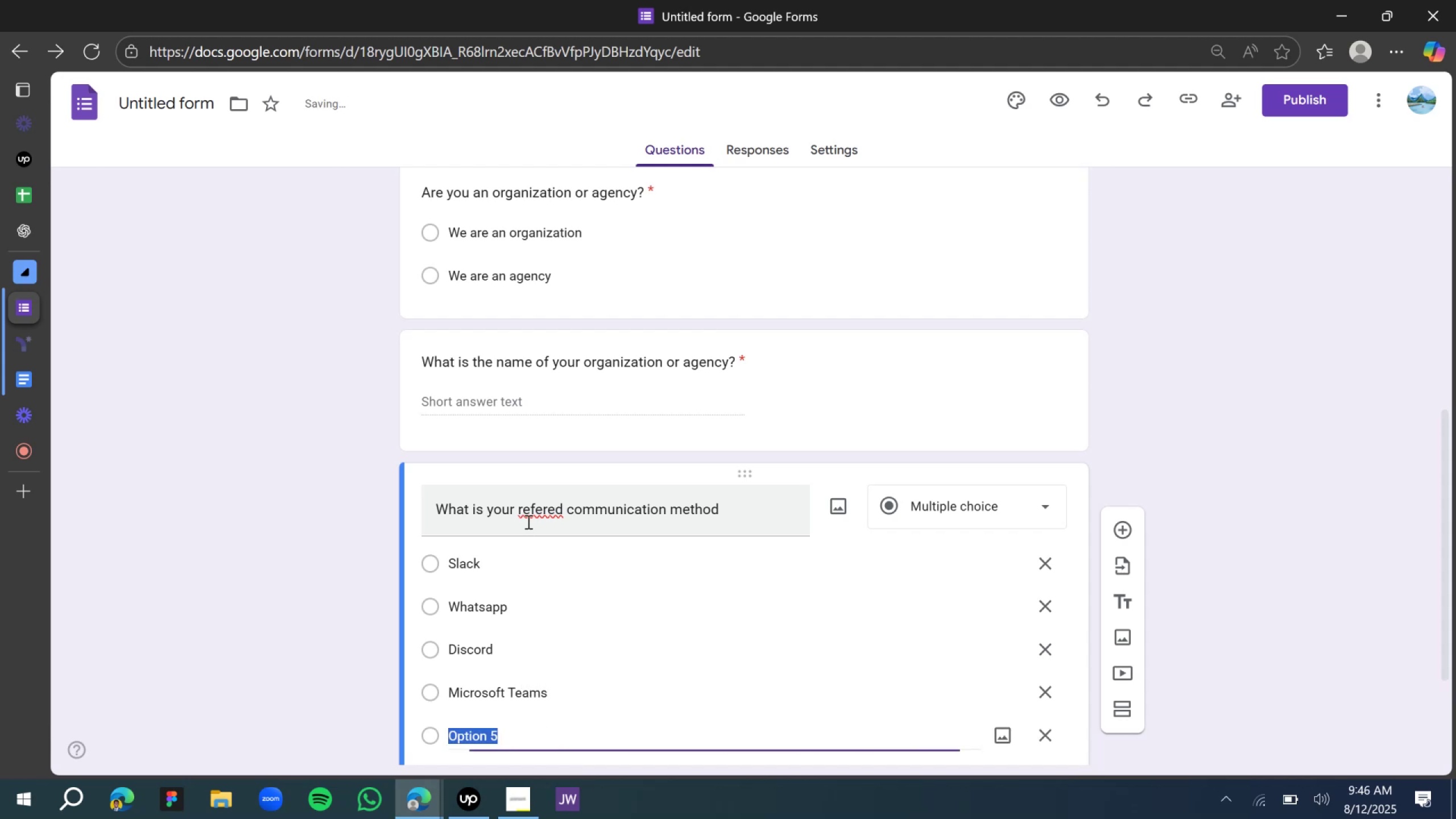 
type(Teams Chat)
 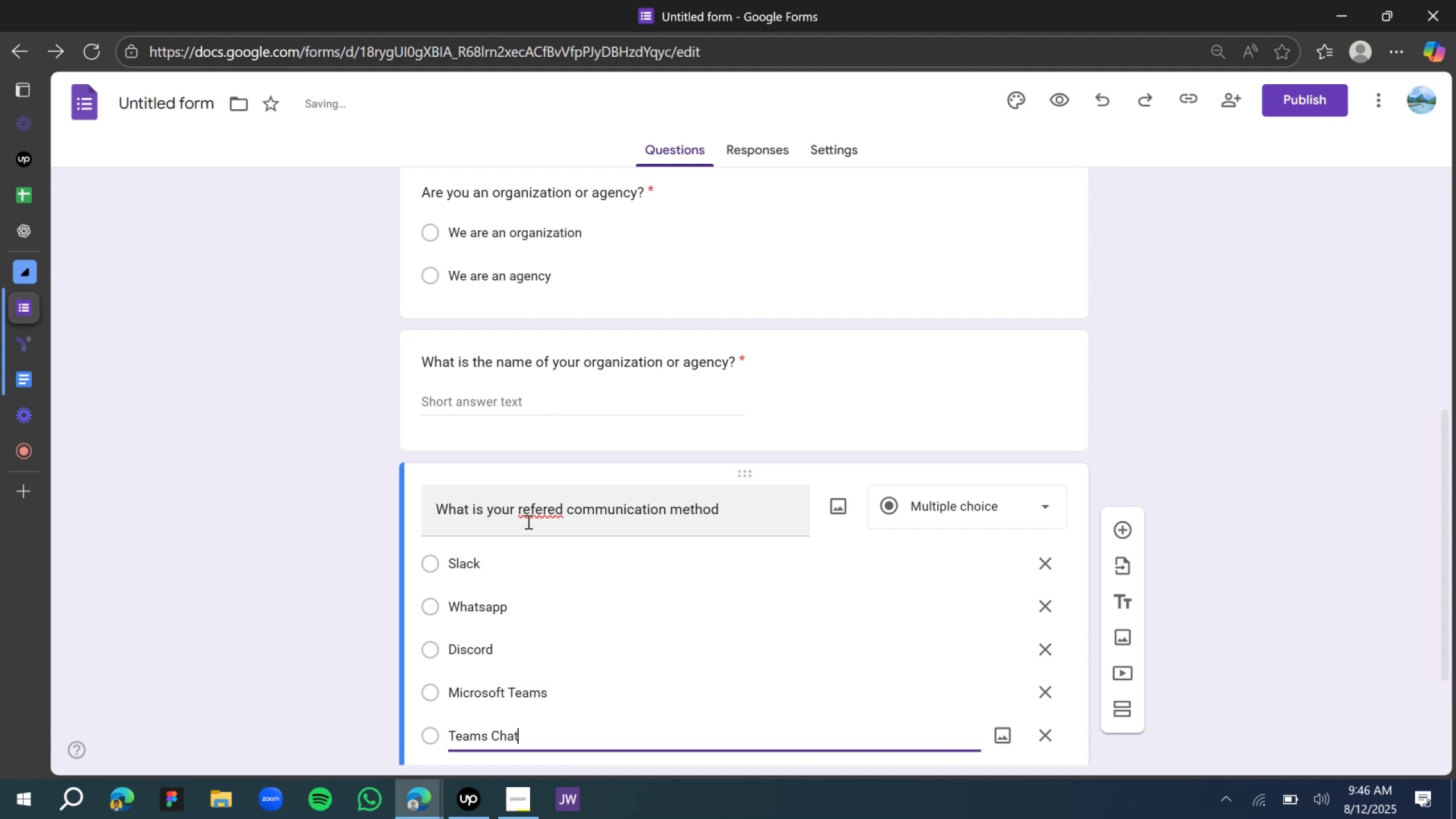 
scroll: coordinate [526, 568], scroll_direction: down, amount: 3.0
 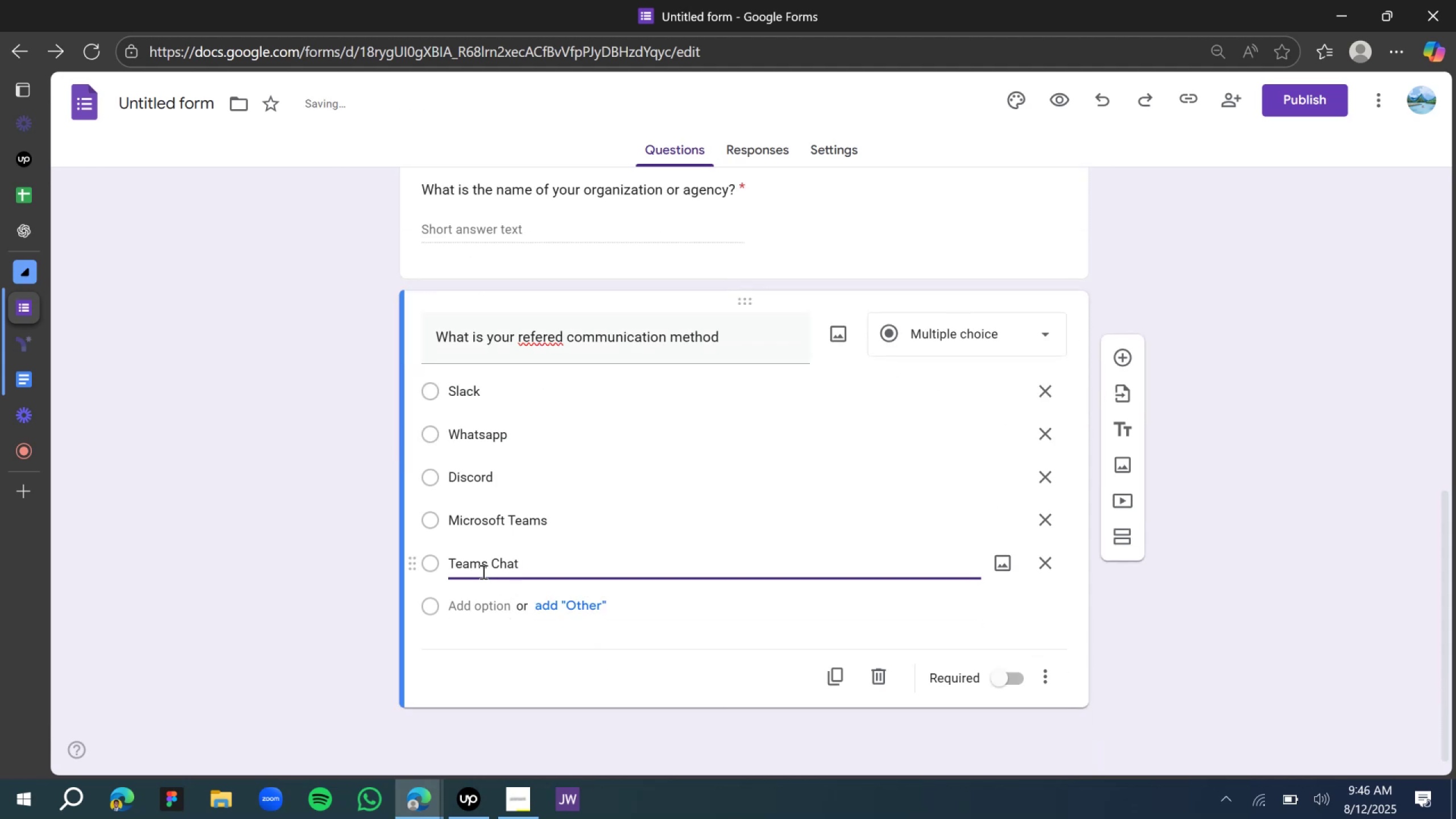 
double_click([474, 565])
 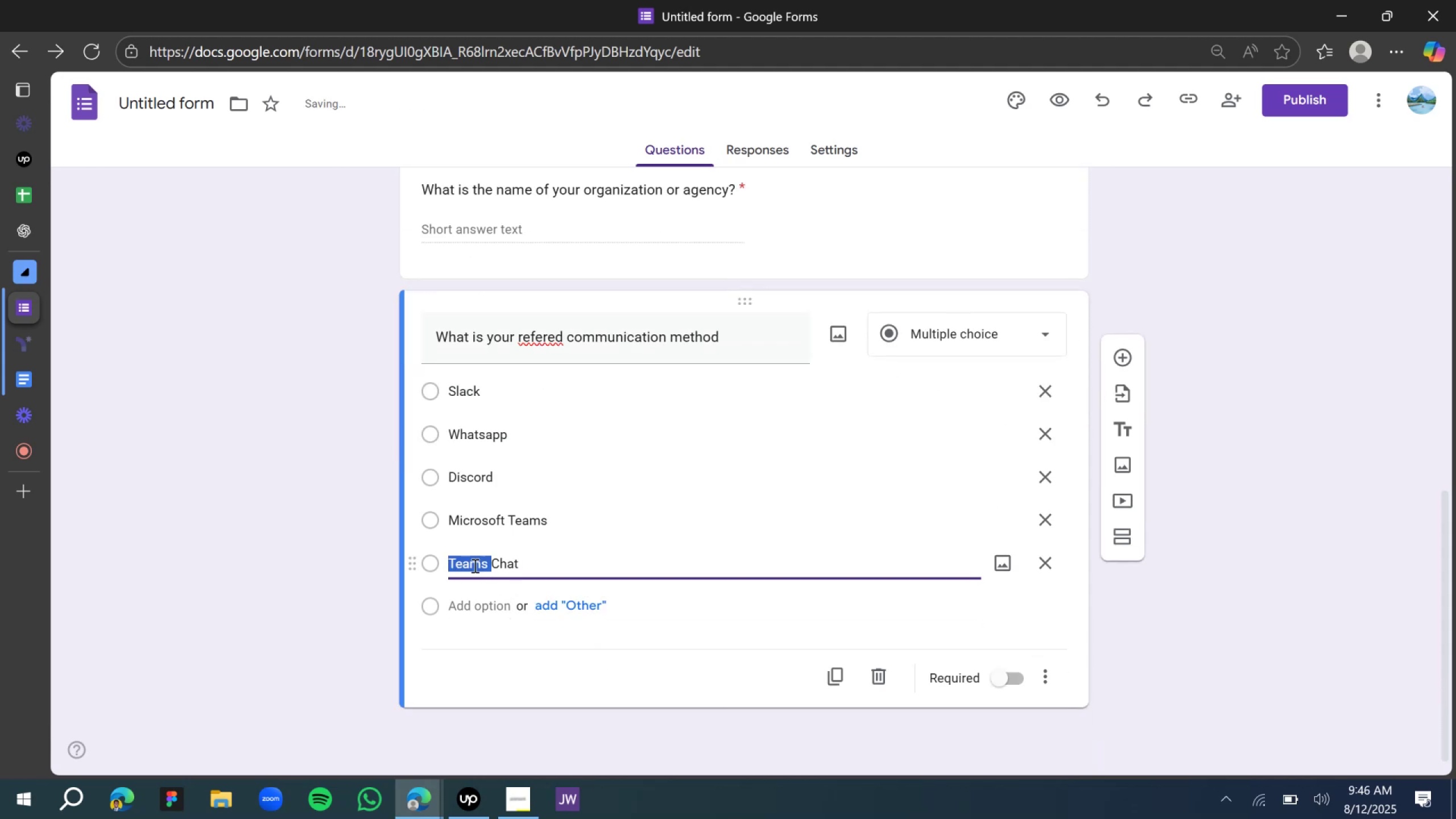 
type(Zoom )
 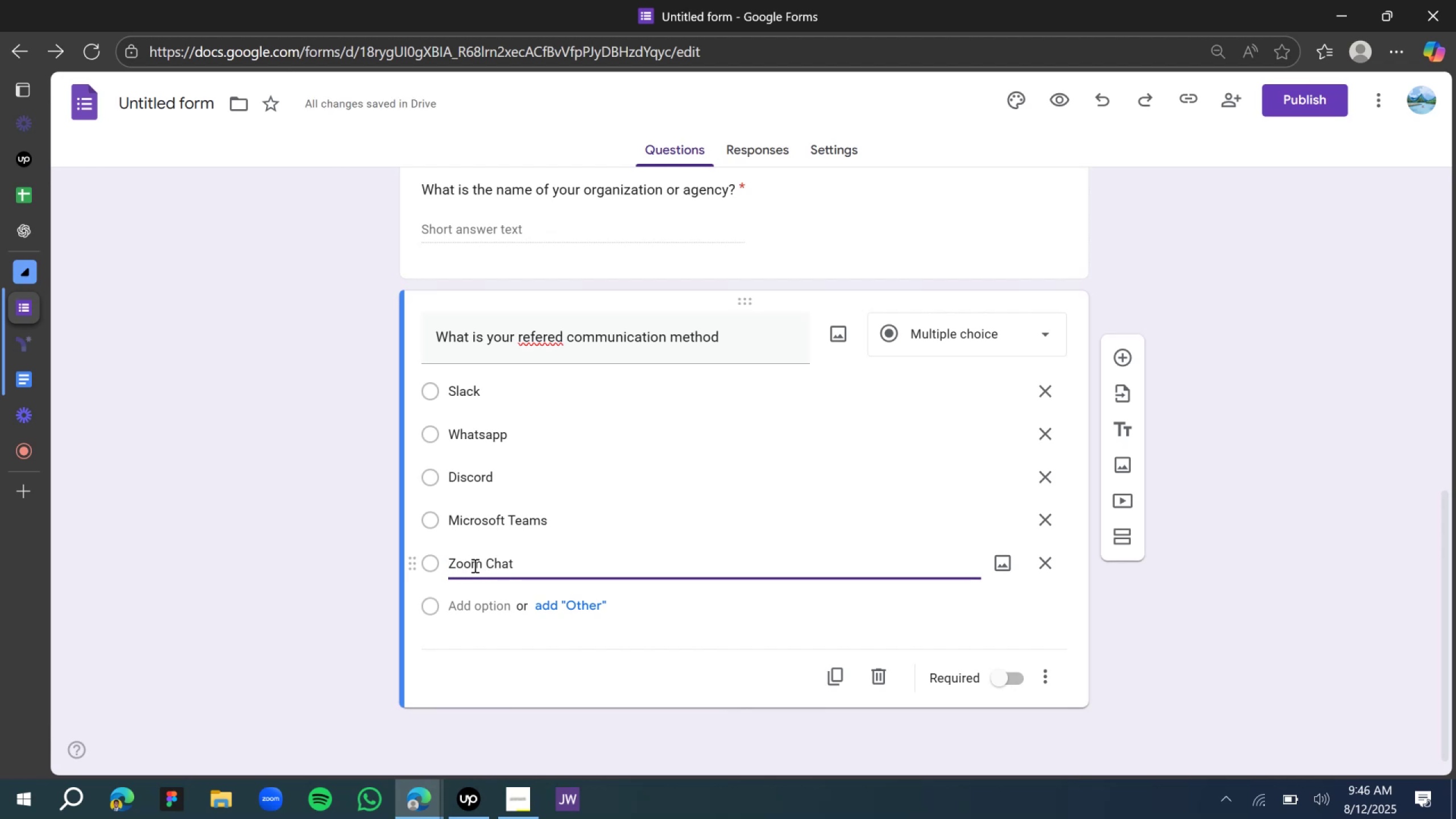 
wait(10.36)
 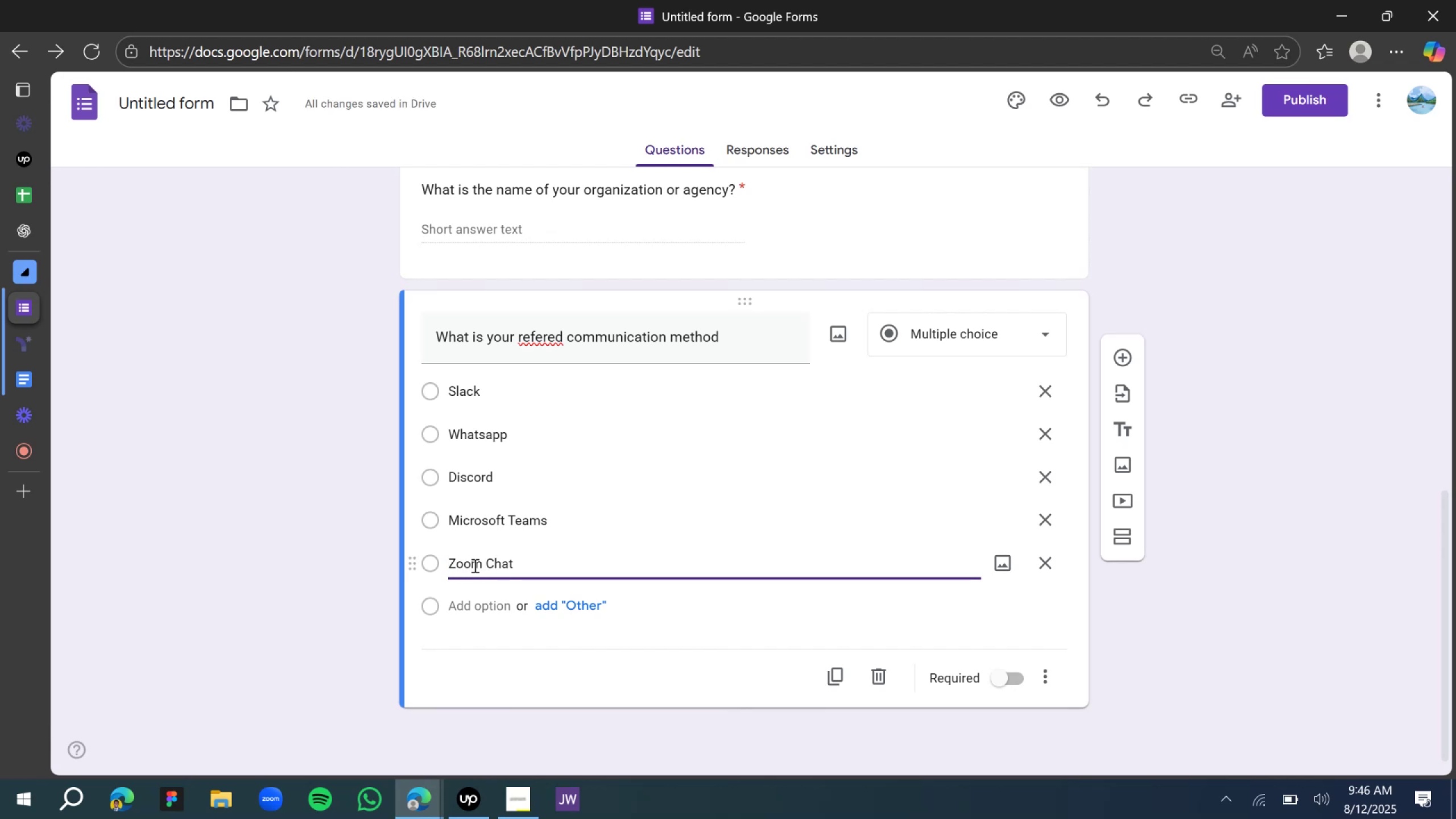 
left_click([557, 334])
 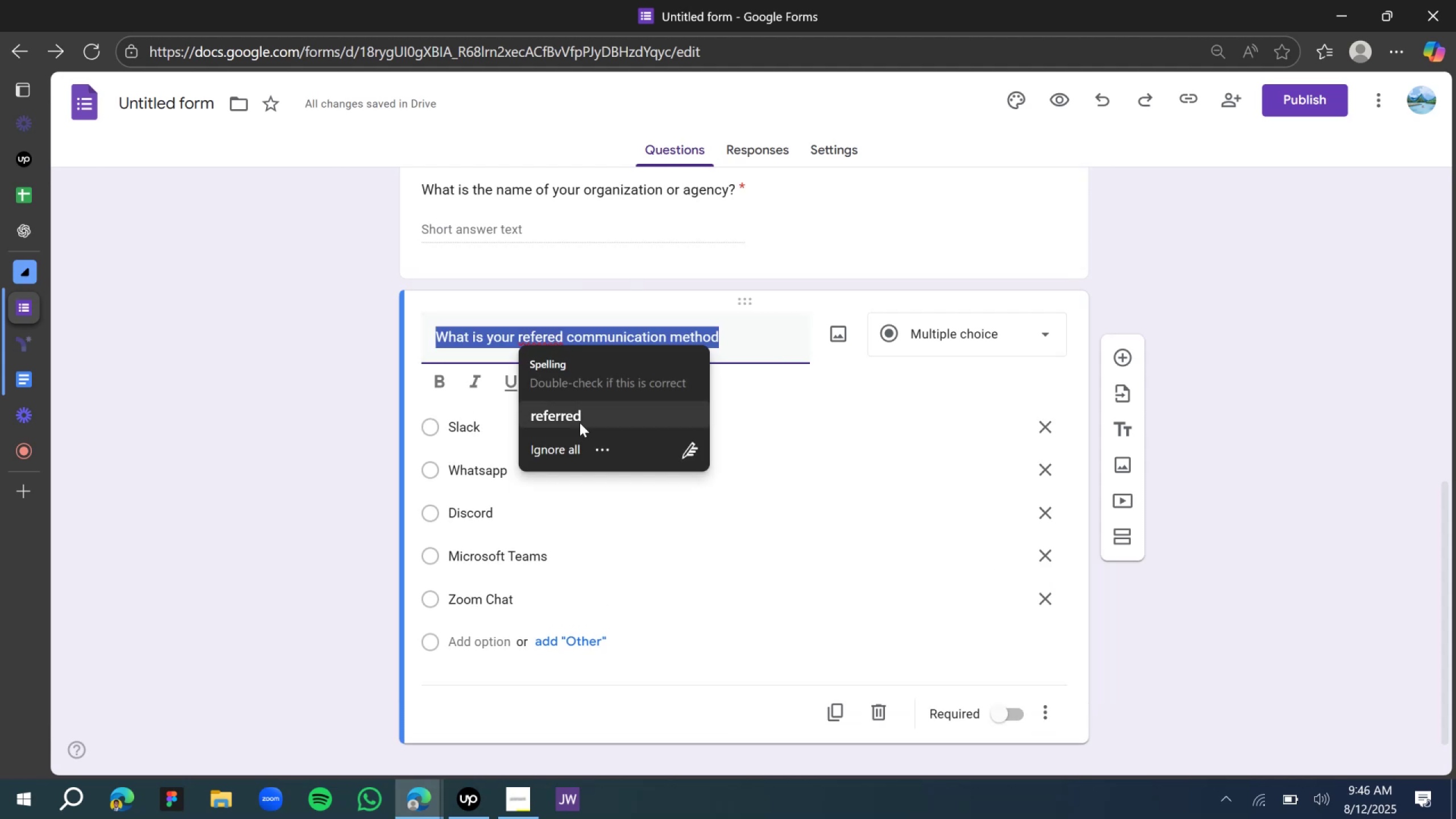 
left_click([580, 423])
 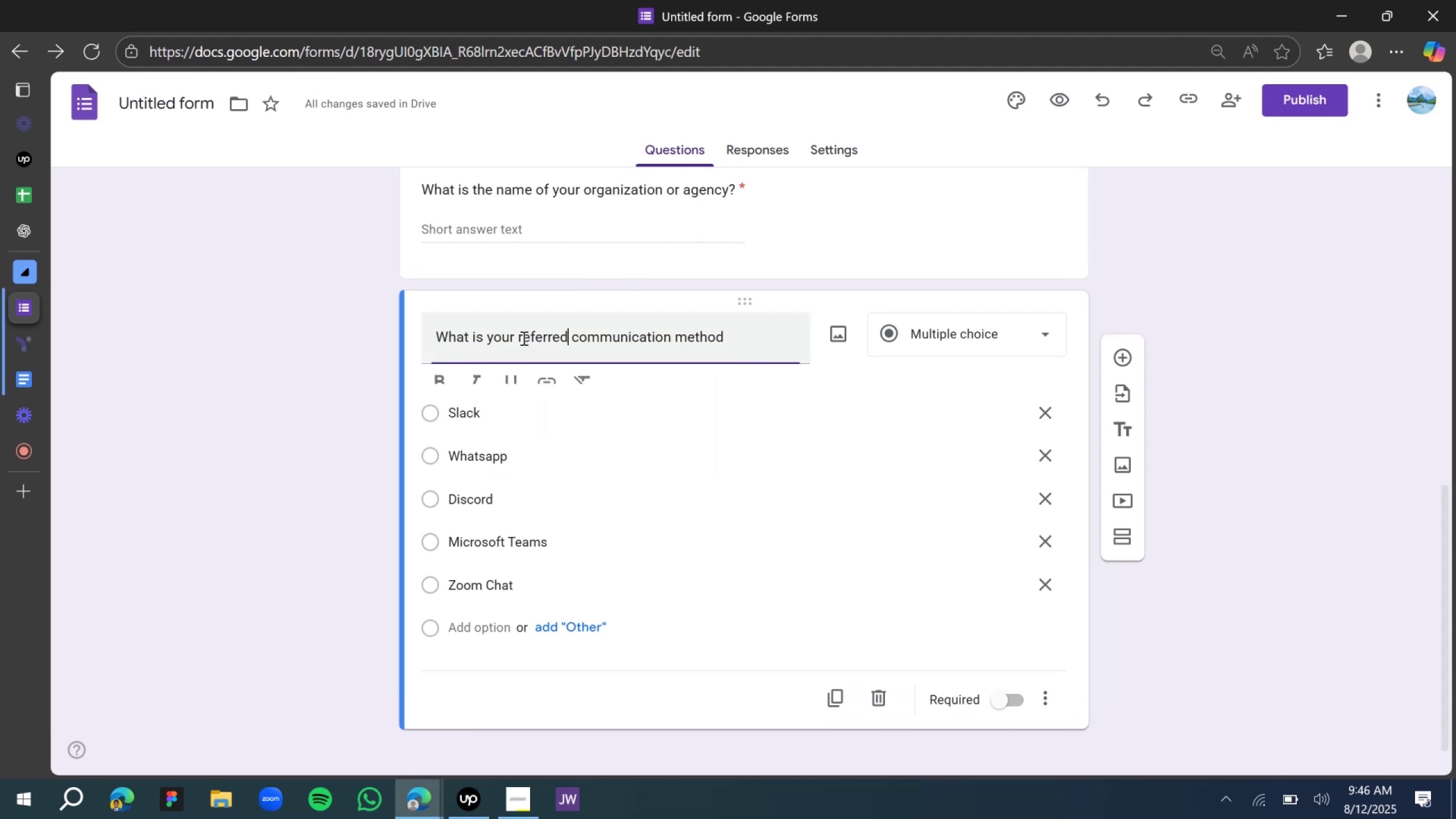 
left_click([523, 338])
 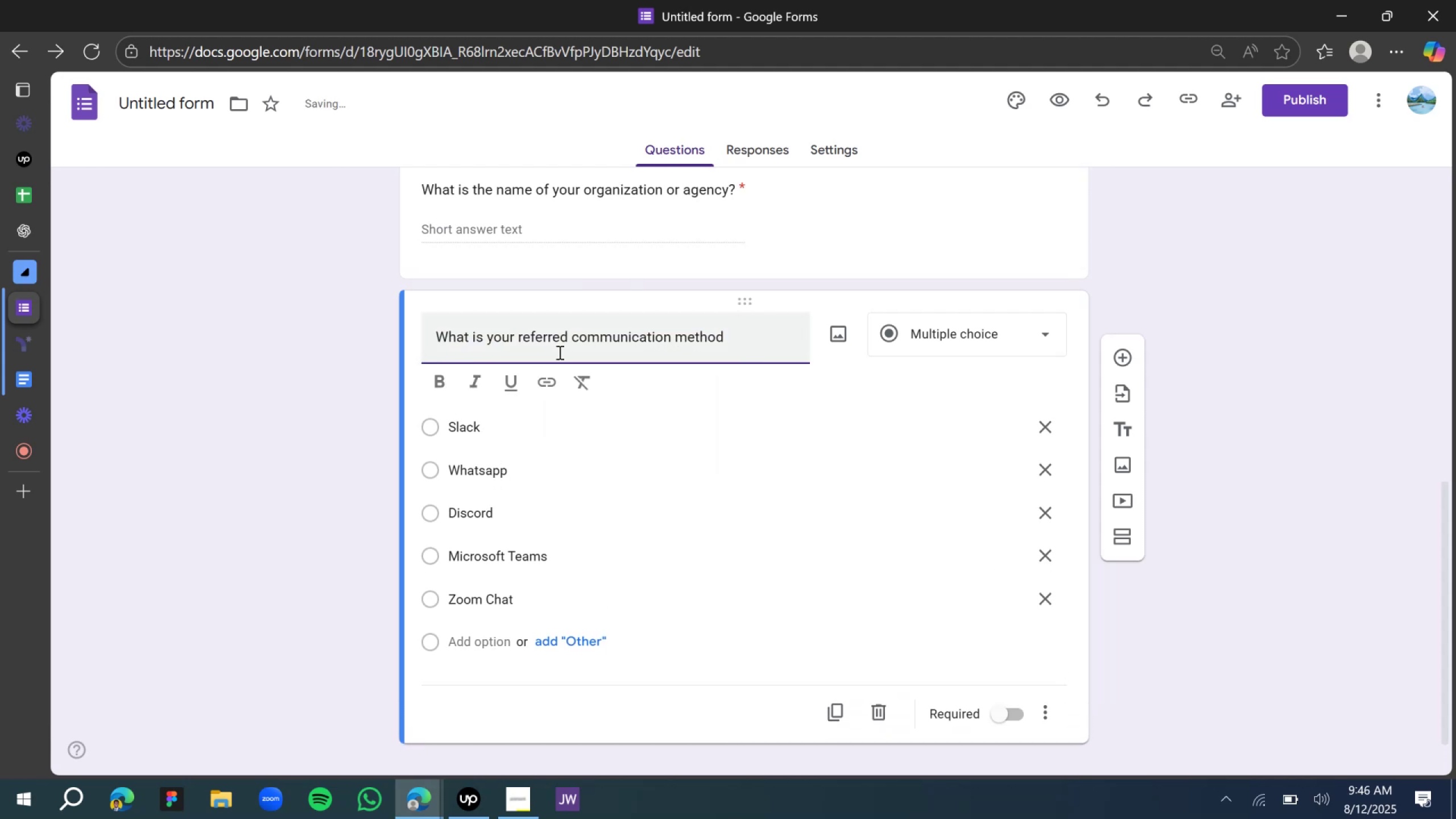 
key(ArrowLeft)
 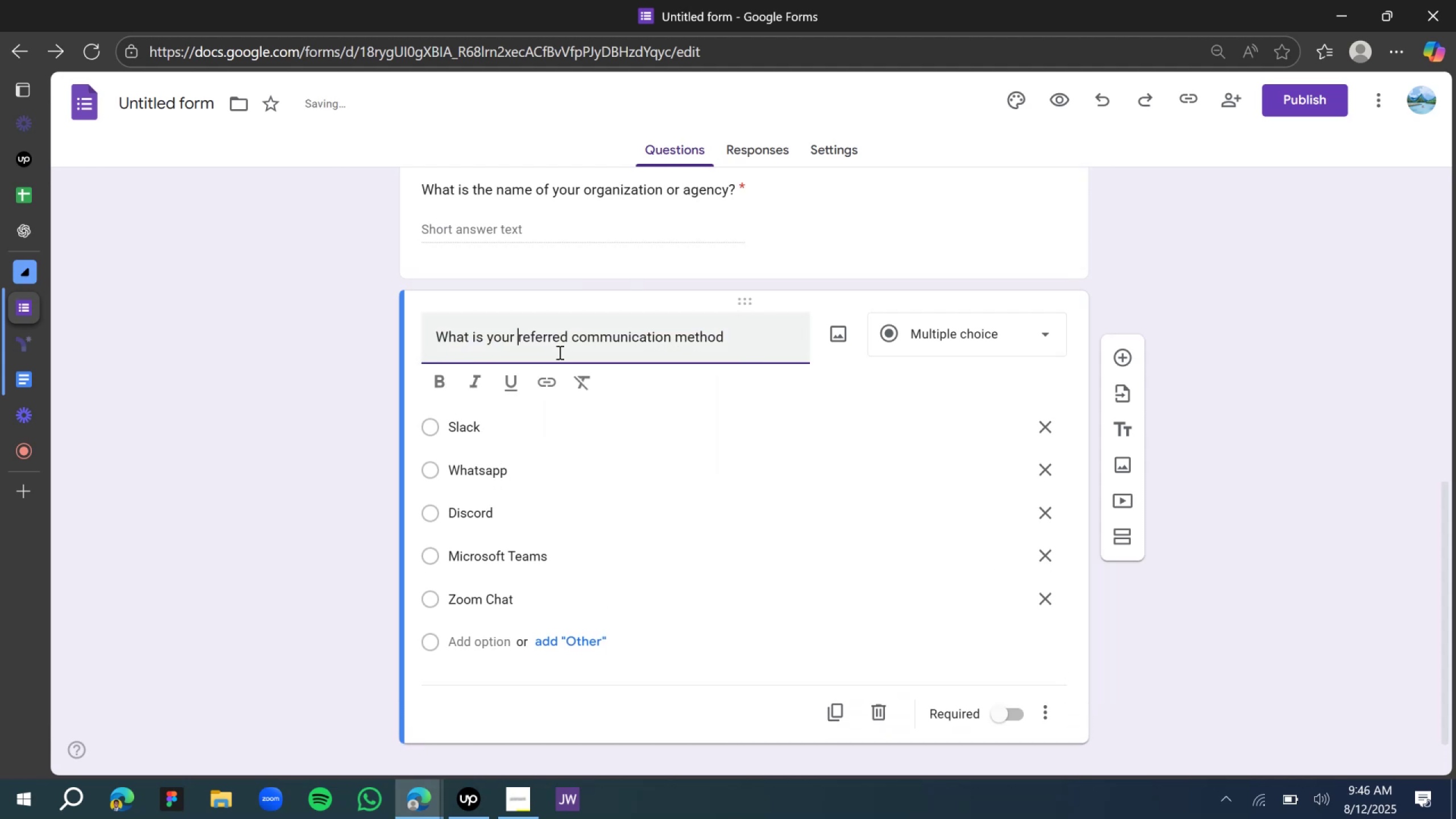 
key(P)
 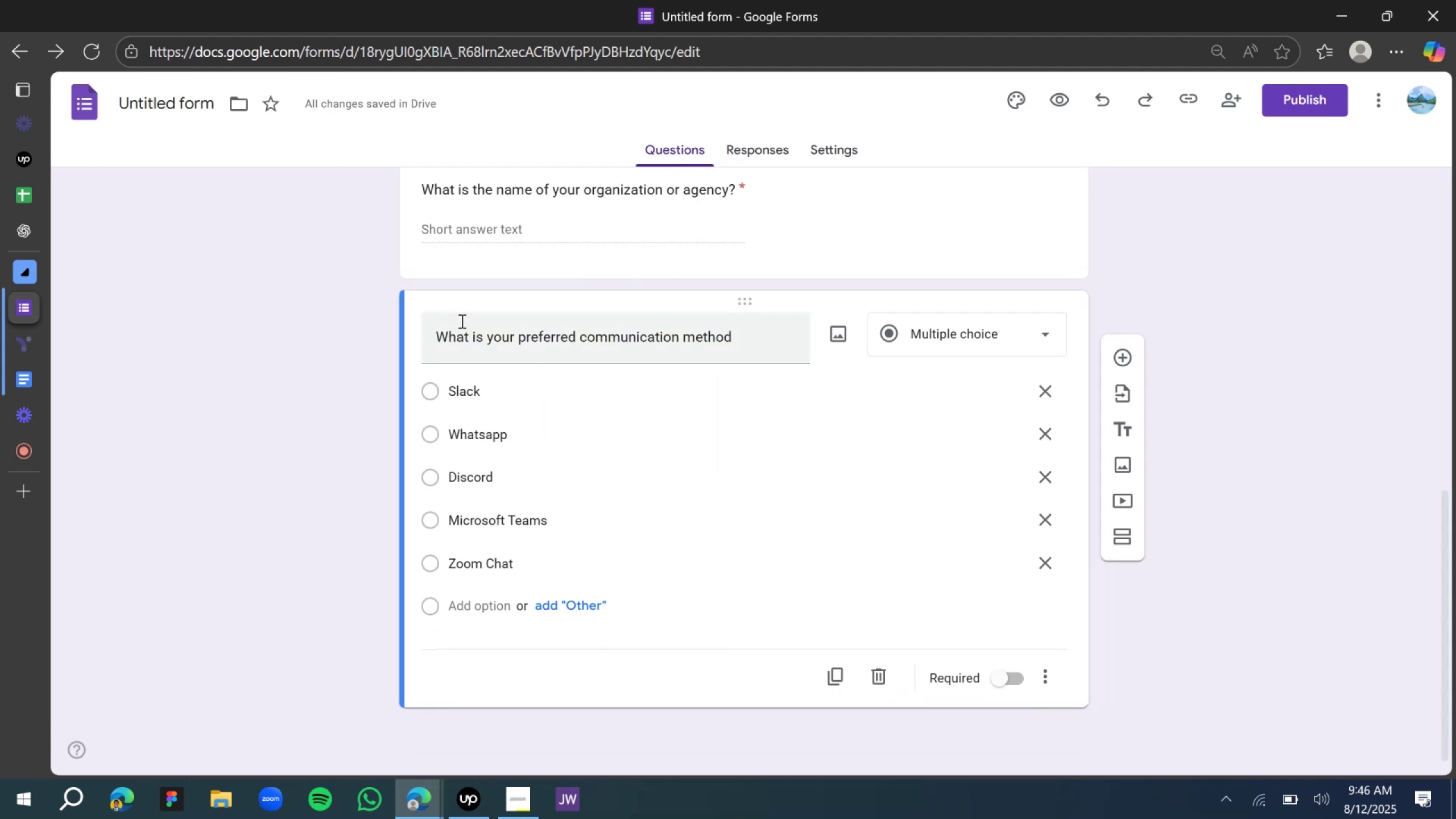 
scroll: coordinate [515, 409], scroll_direction: down, amount: 5.0
 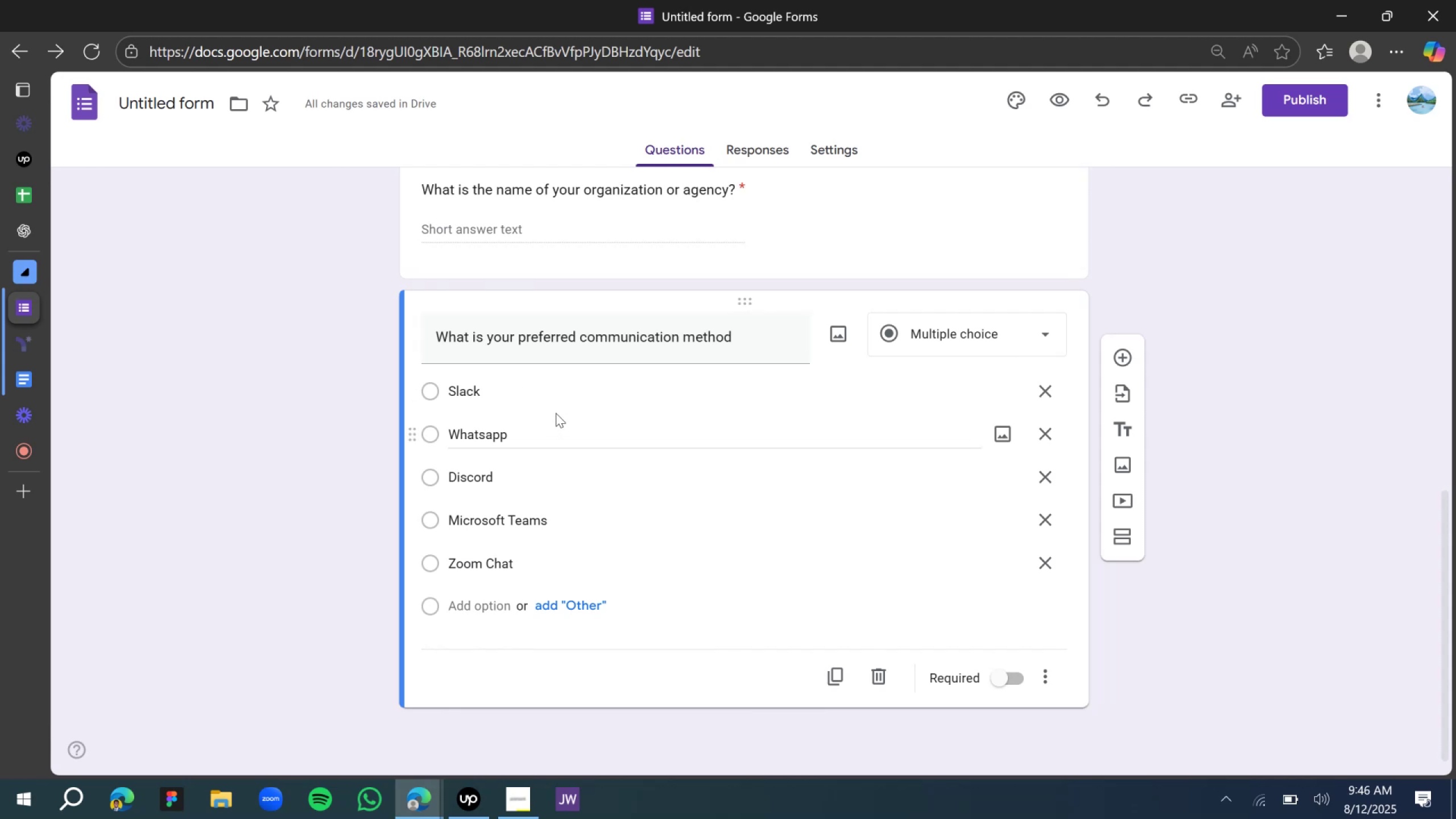 
scroll: coordinate [530, 453], scroll_direction: up, amount: 3.0
 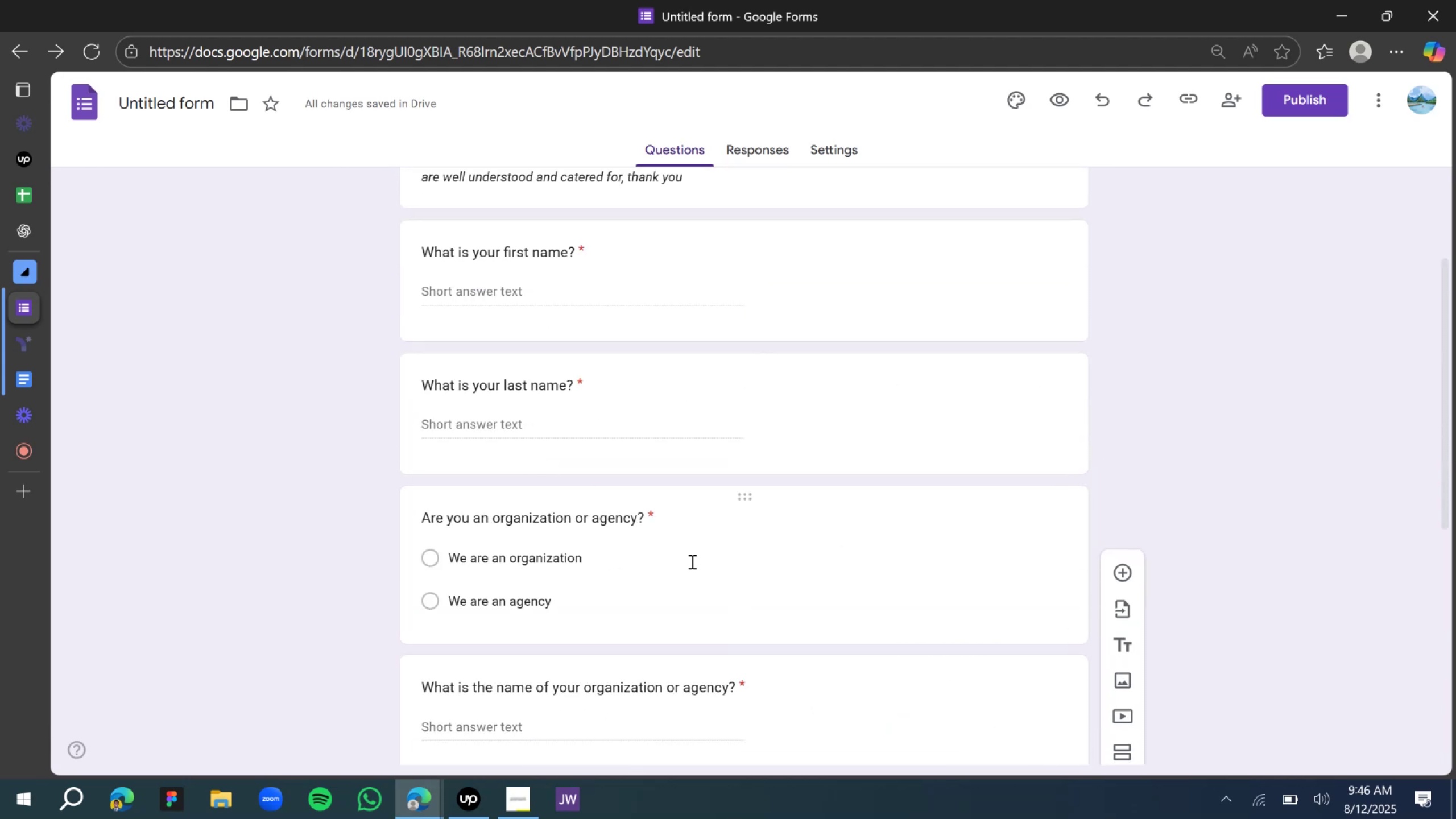 
scroll: coordinate [701, 557], scroll_direction: down, amount: 2.0
 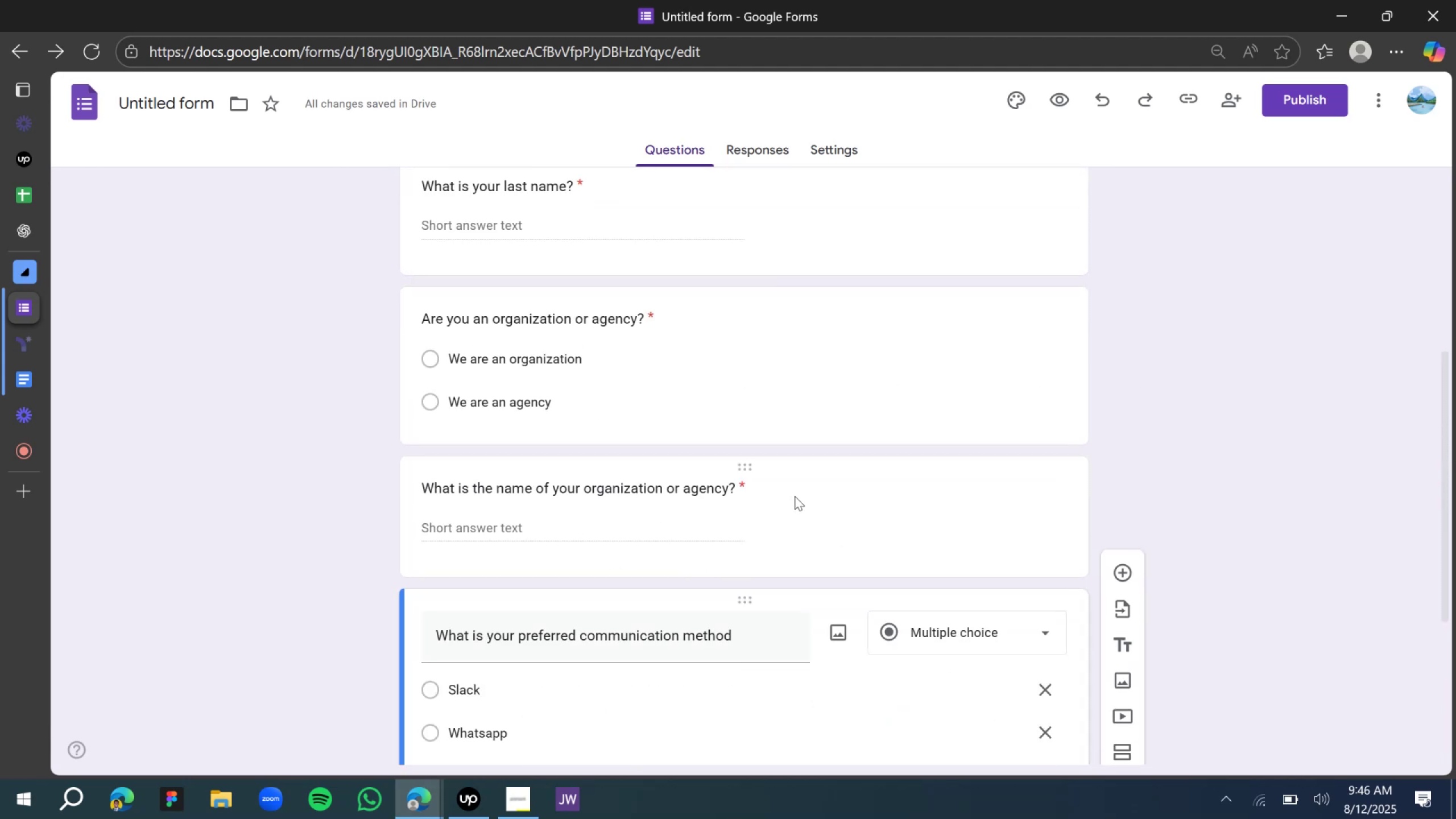 
left_click([796, 485])
 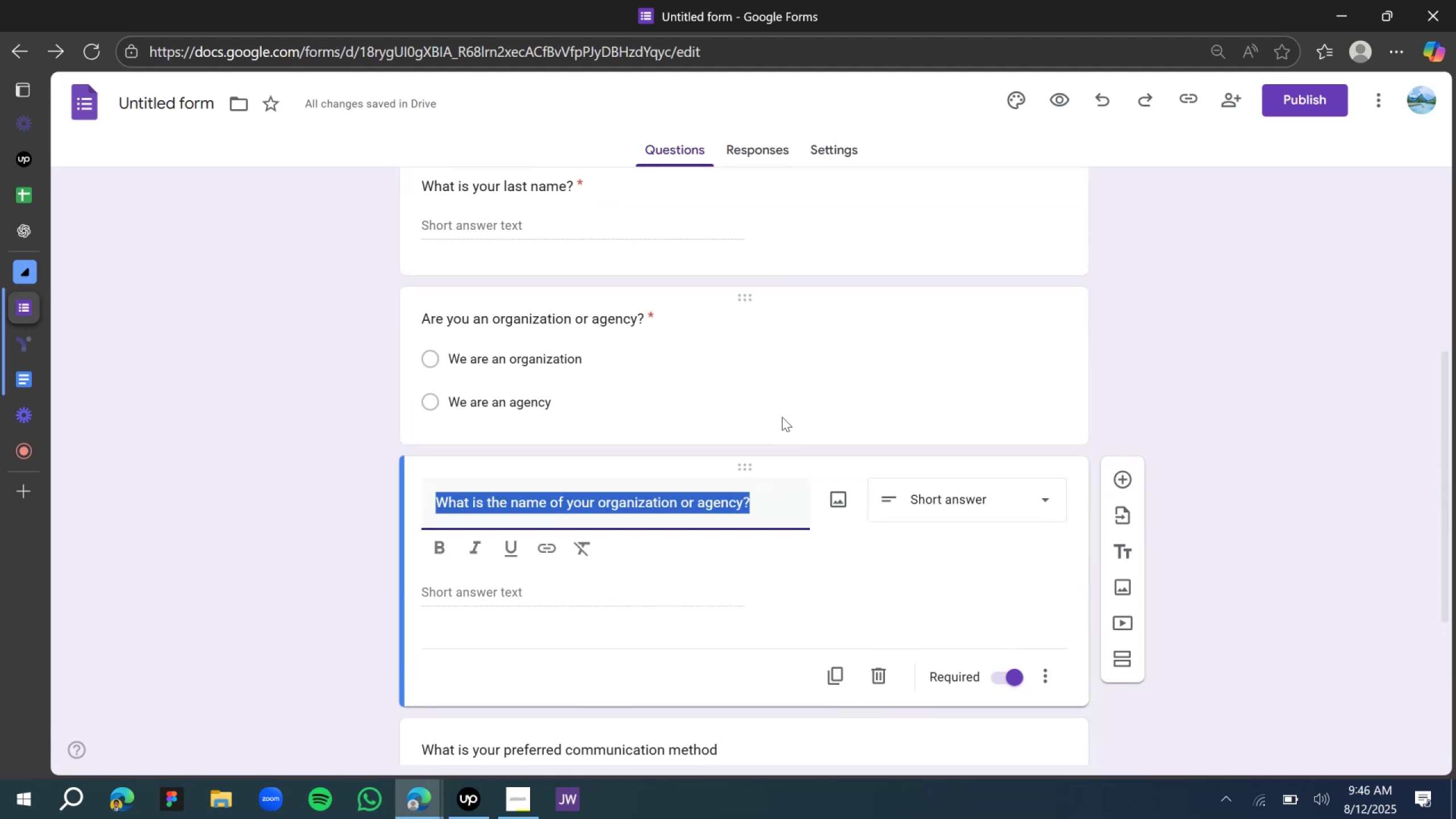 
left_click([777, 396])
 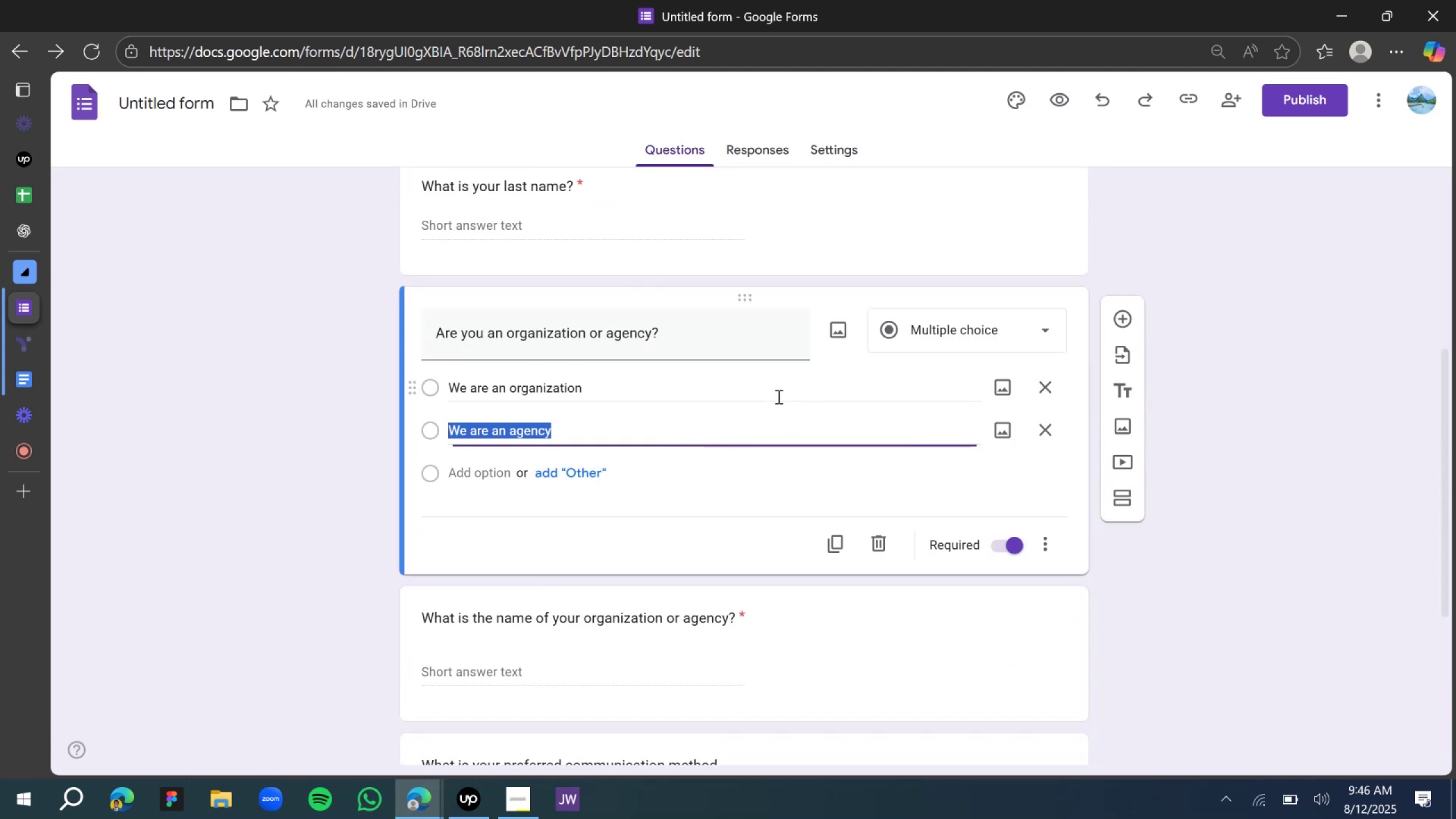 
scroll: coordinate [777, 396], scroll_direction: up, amount: 2.0
 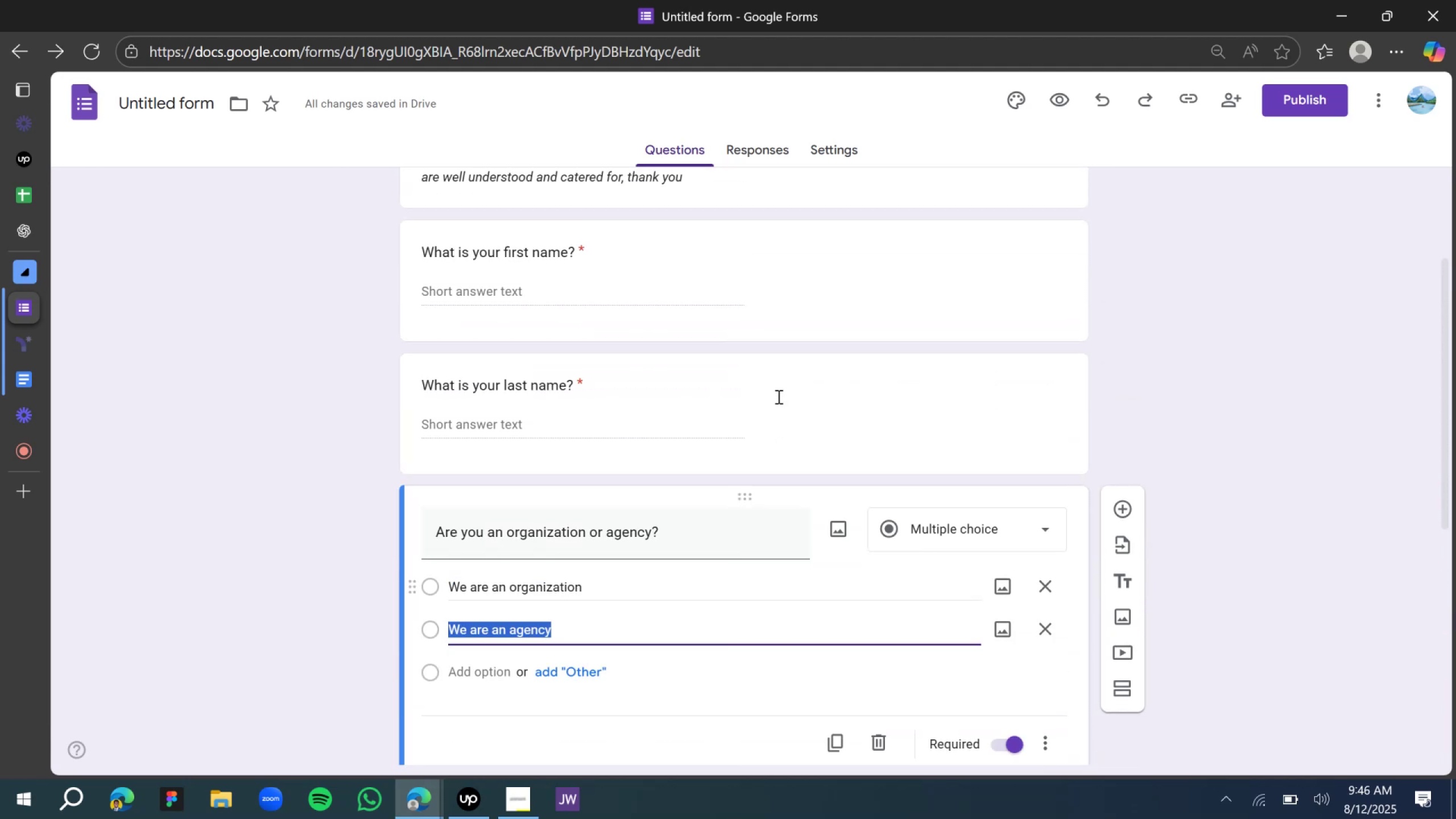 
left_click([777, 396])
 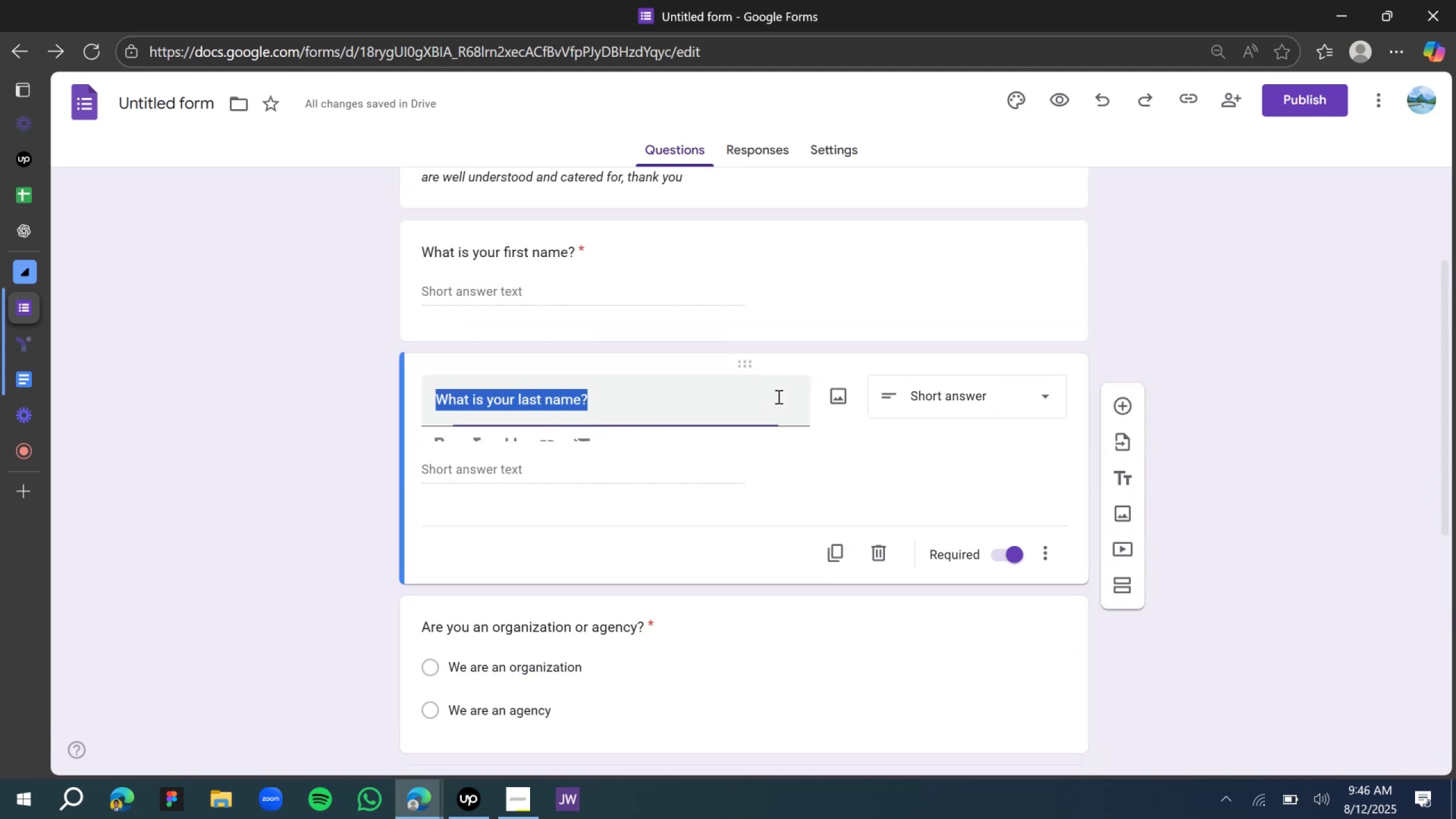 
scroll: coordinate [777, 396], scroll_direction: up, amount: 2.0
 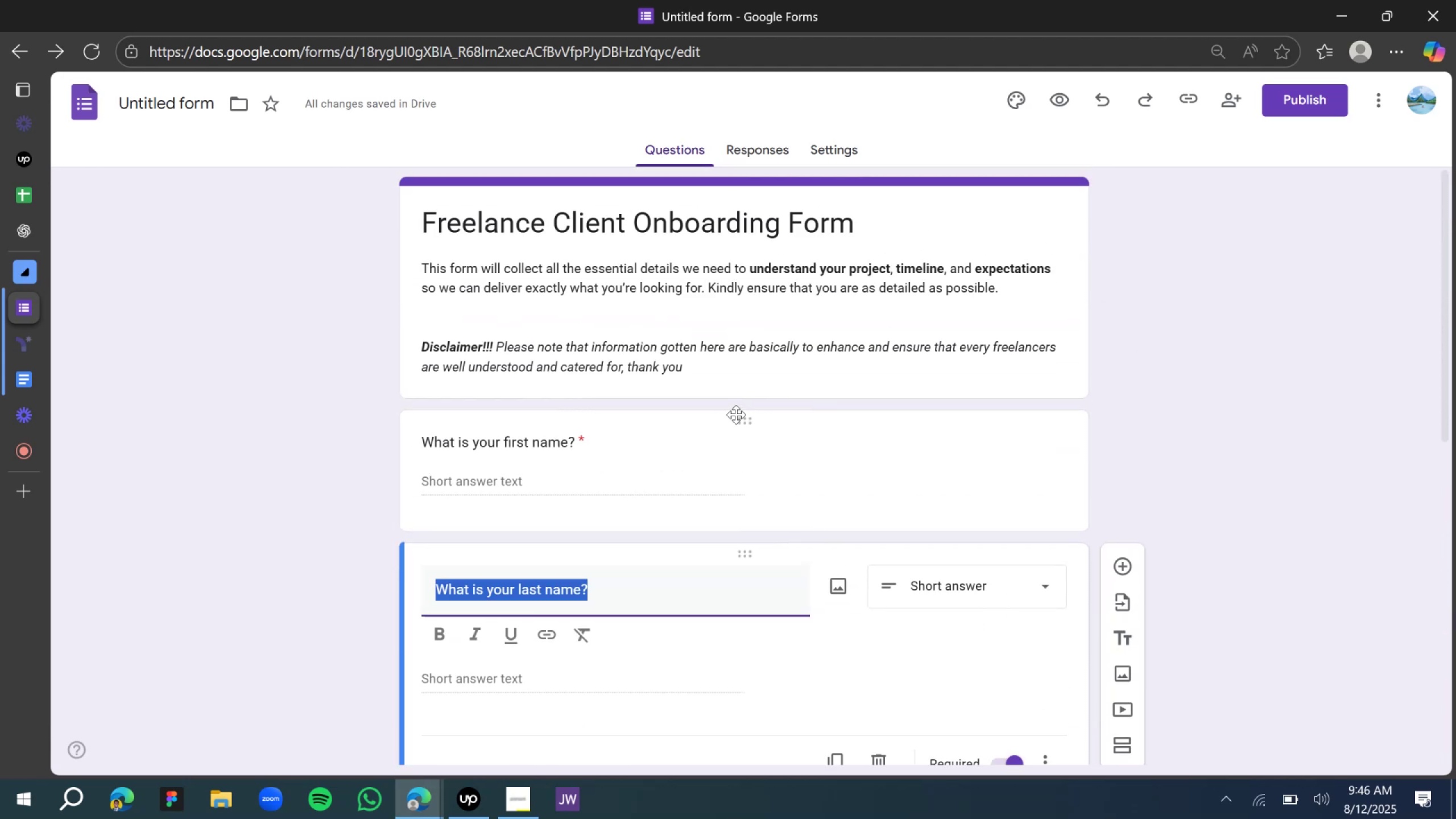 
left_click([736, 415])
 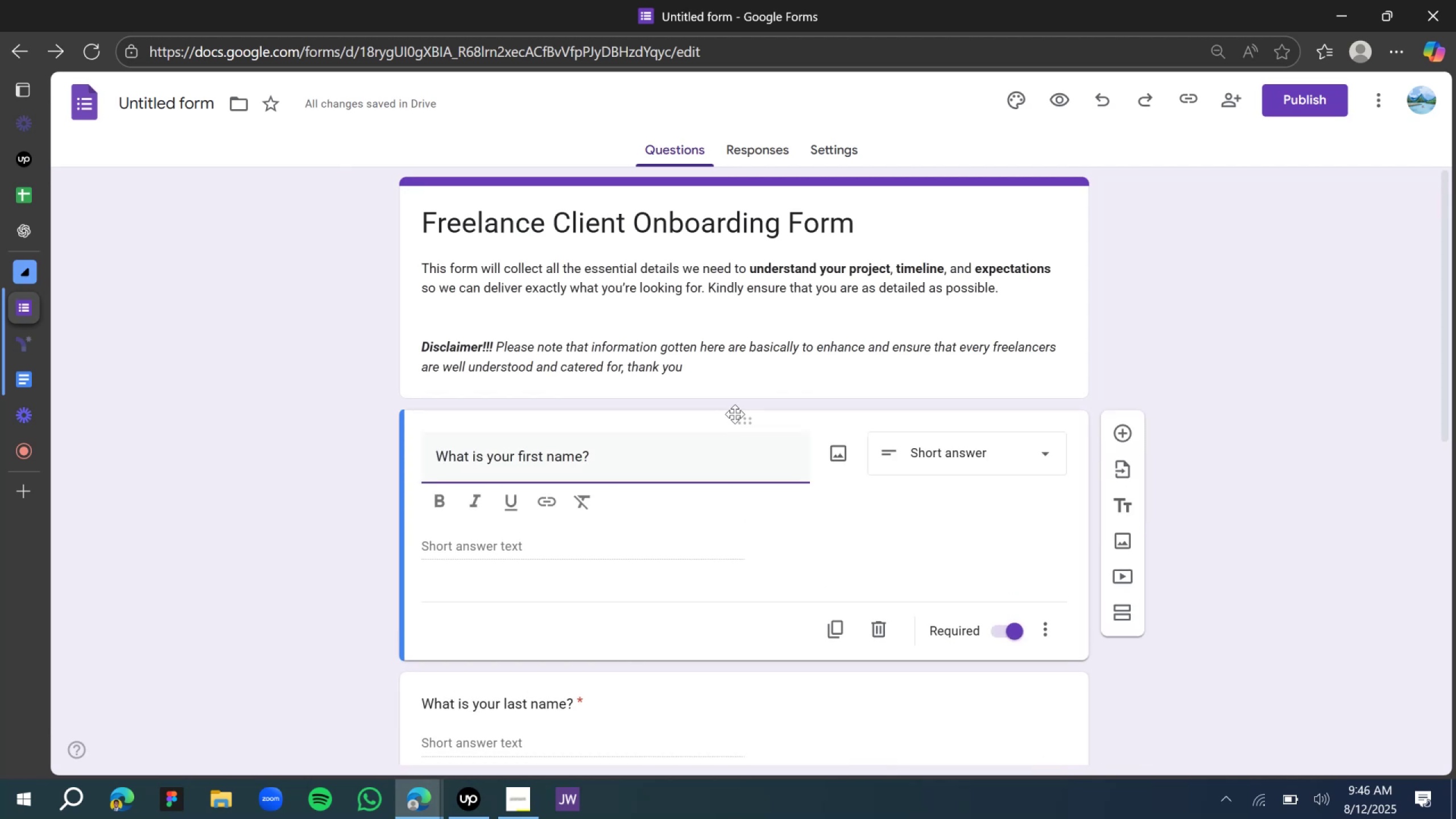 
scroll: coordinate [735, 414], scroll_direction: down, amount: 14.0
 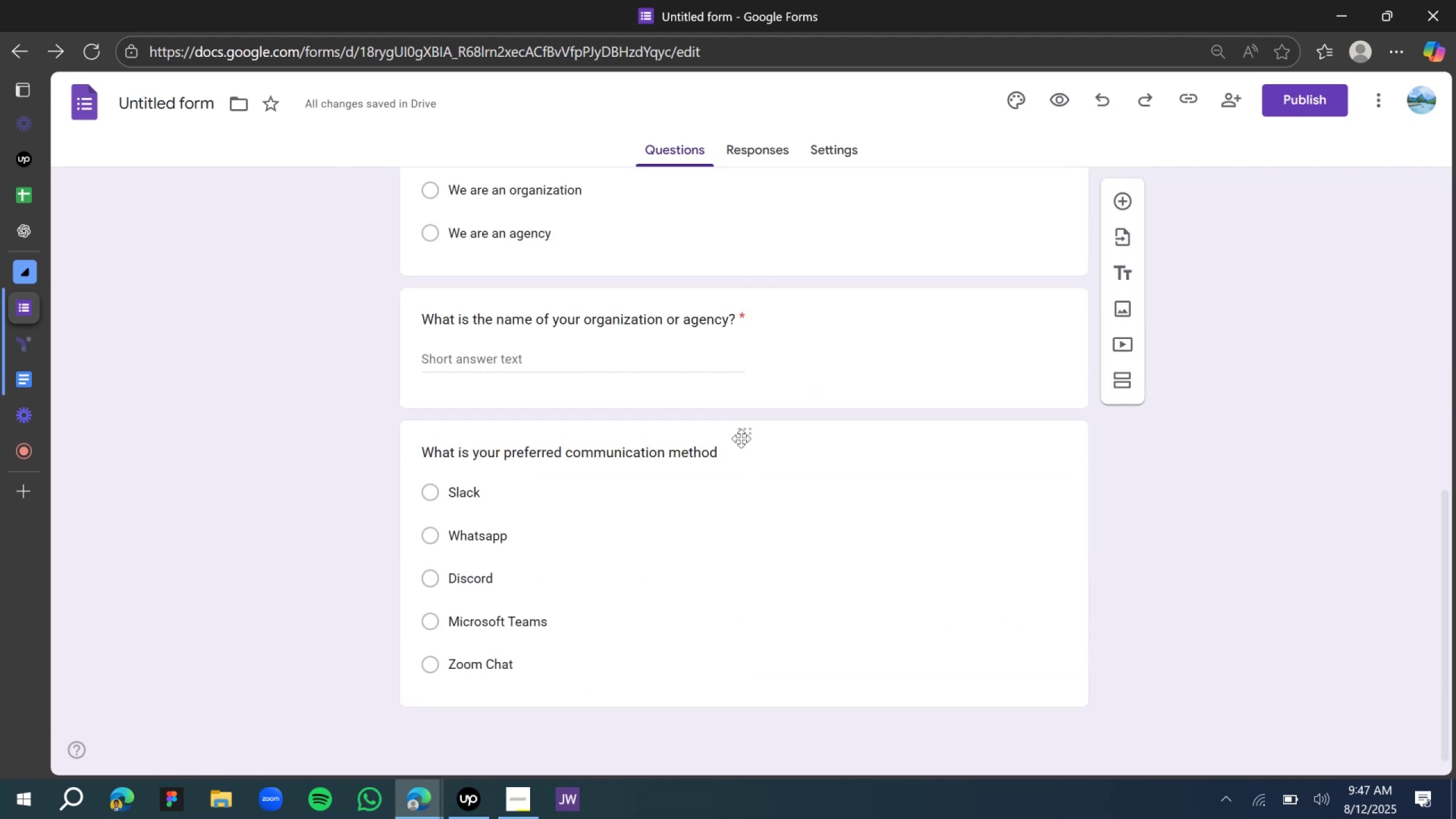 
left_click([741, 432])
 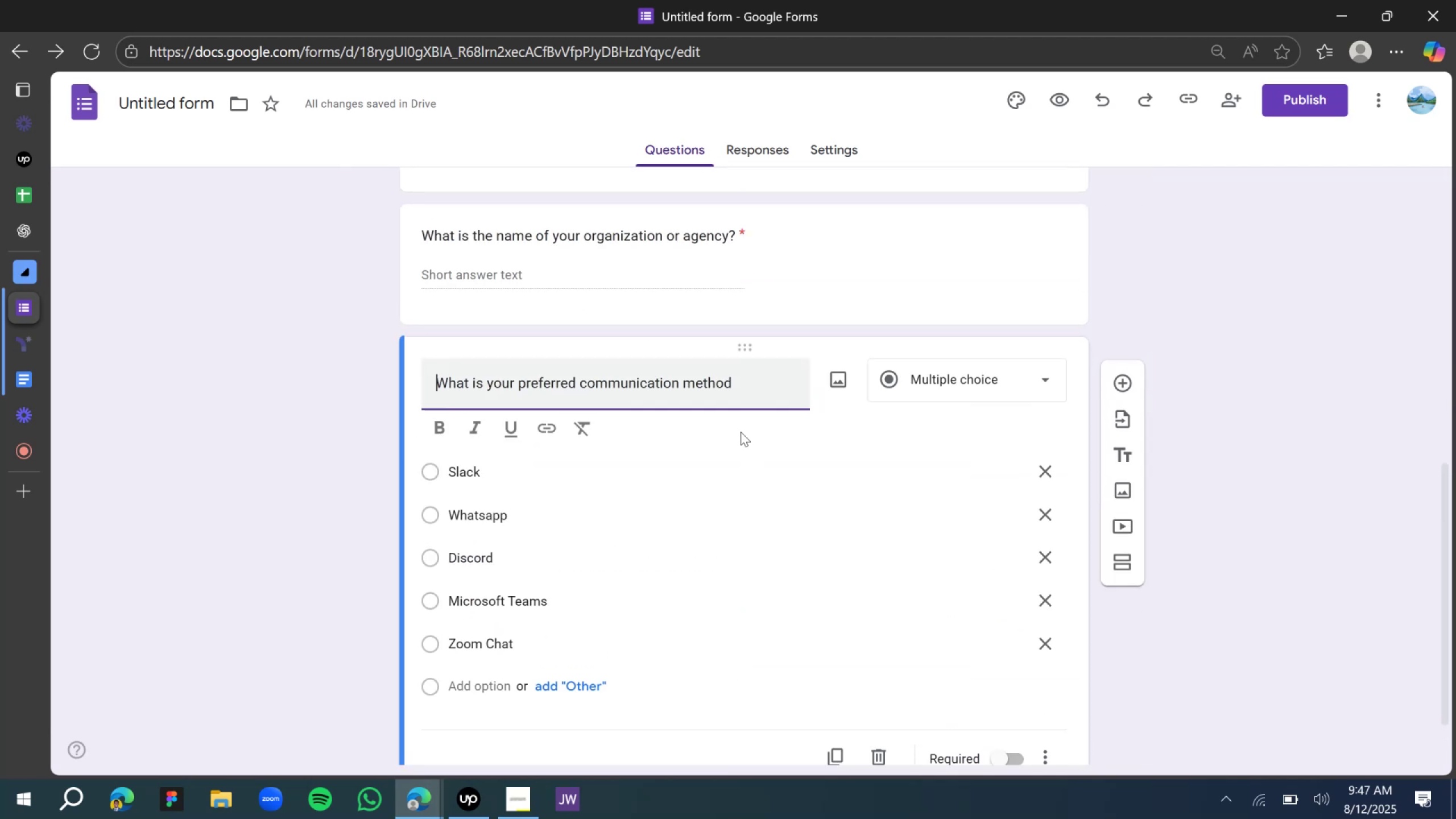 
scroll: coordinate [742, 433], scroll_direction: down, amount: 5.0
 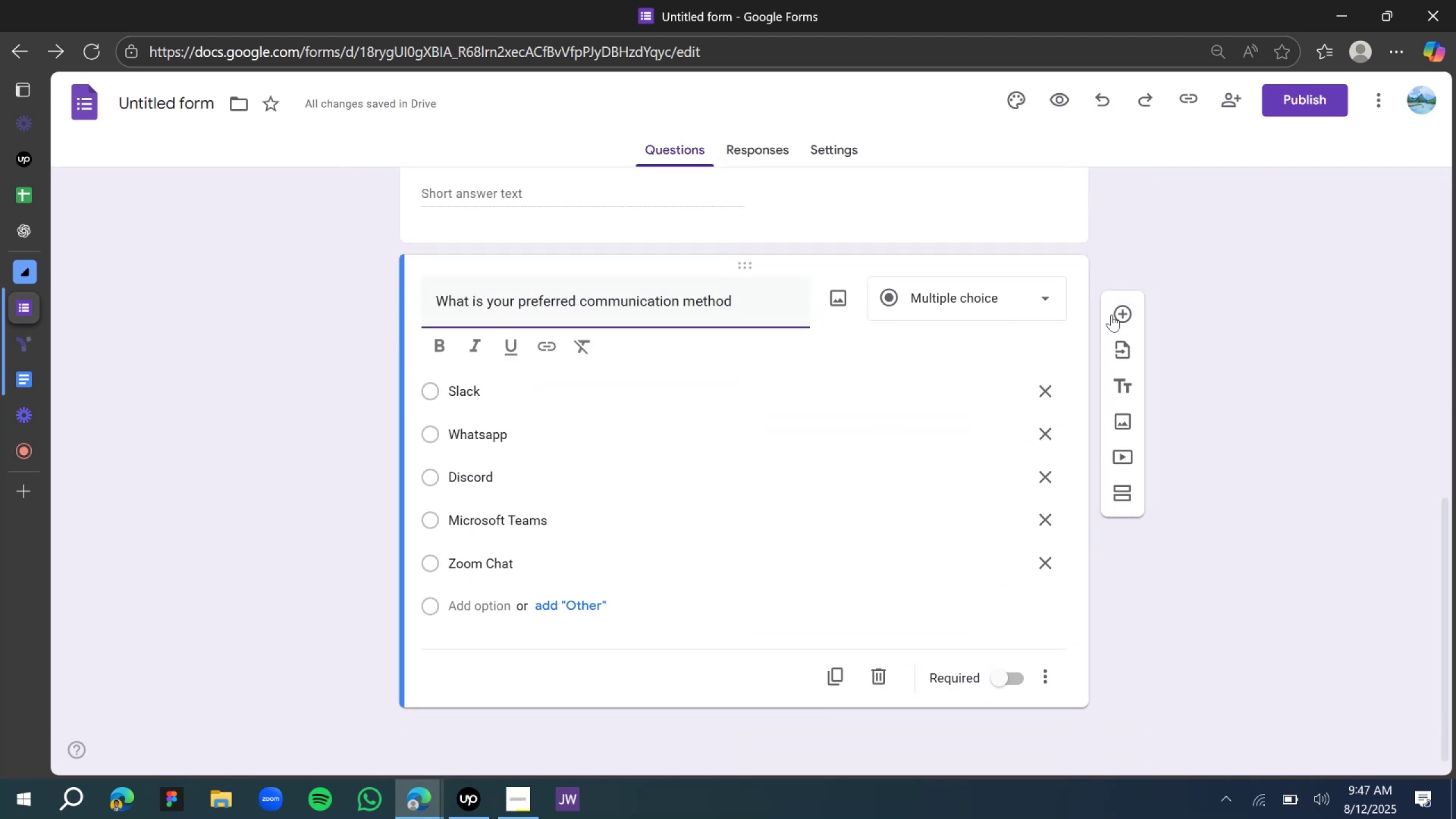 
left_click([1117, 315])
 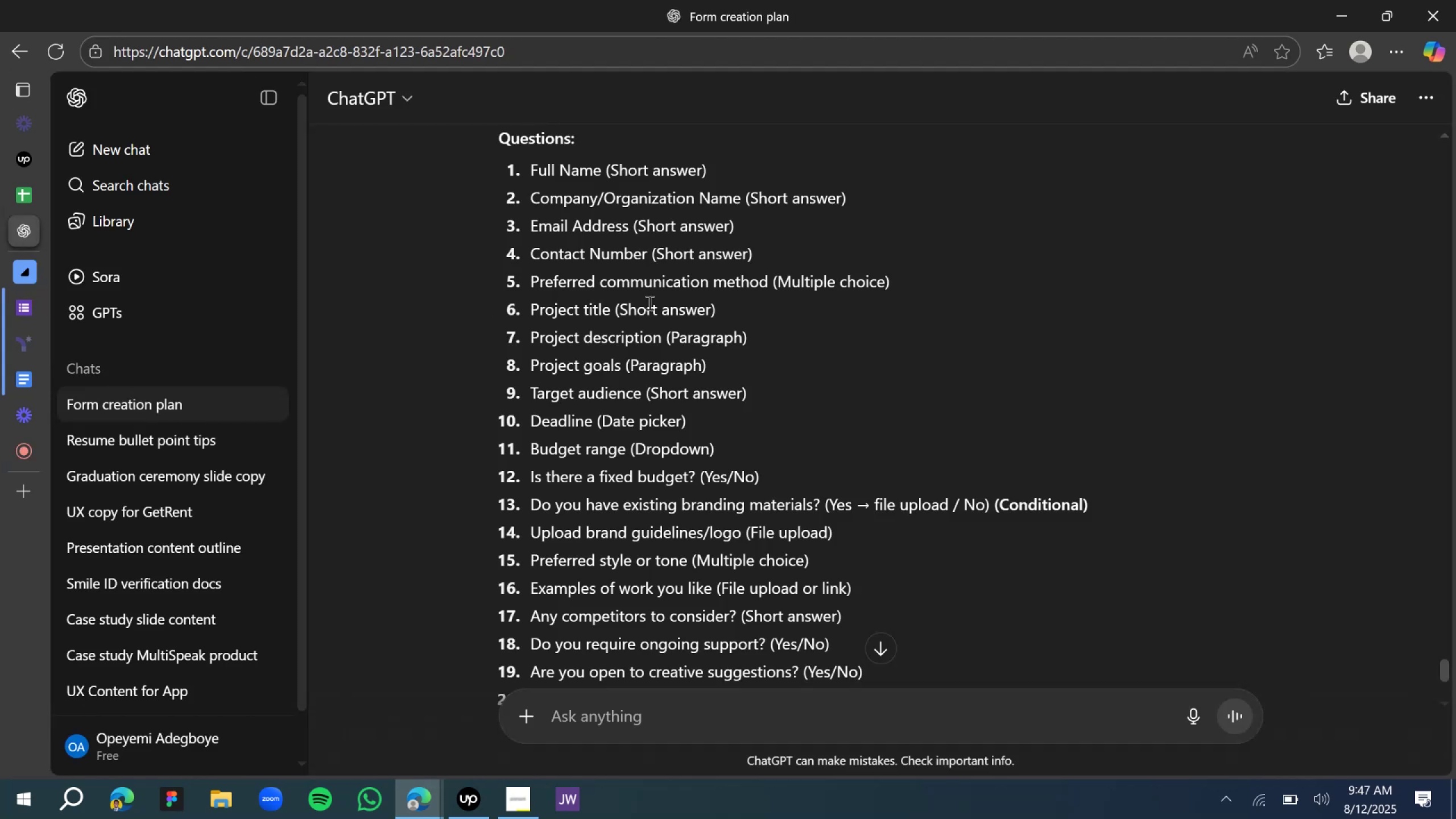 
wait(10.1)
 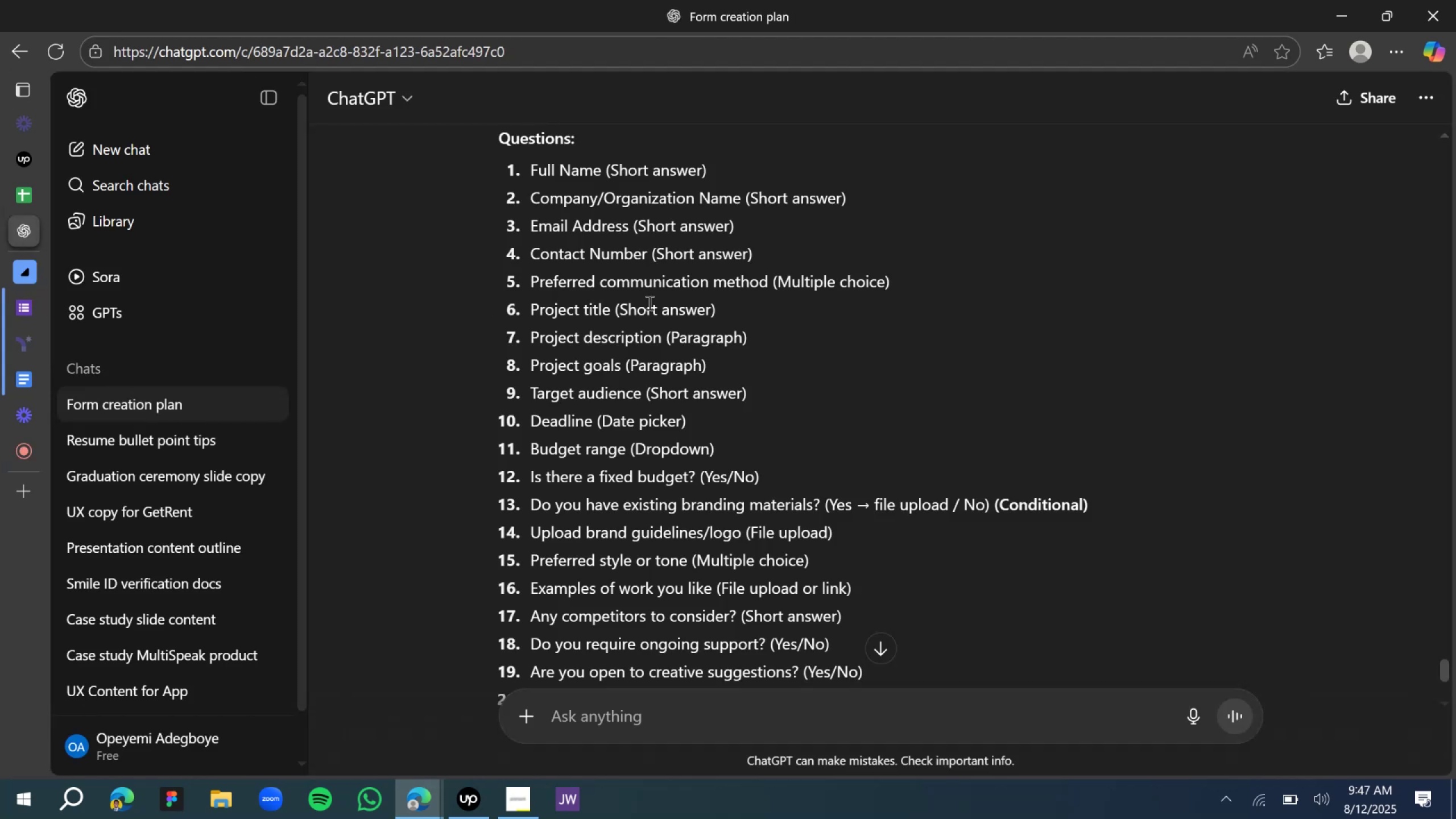 
type(Kindly tell us the project titll)
key(Backspace)
type(e )
 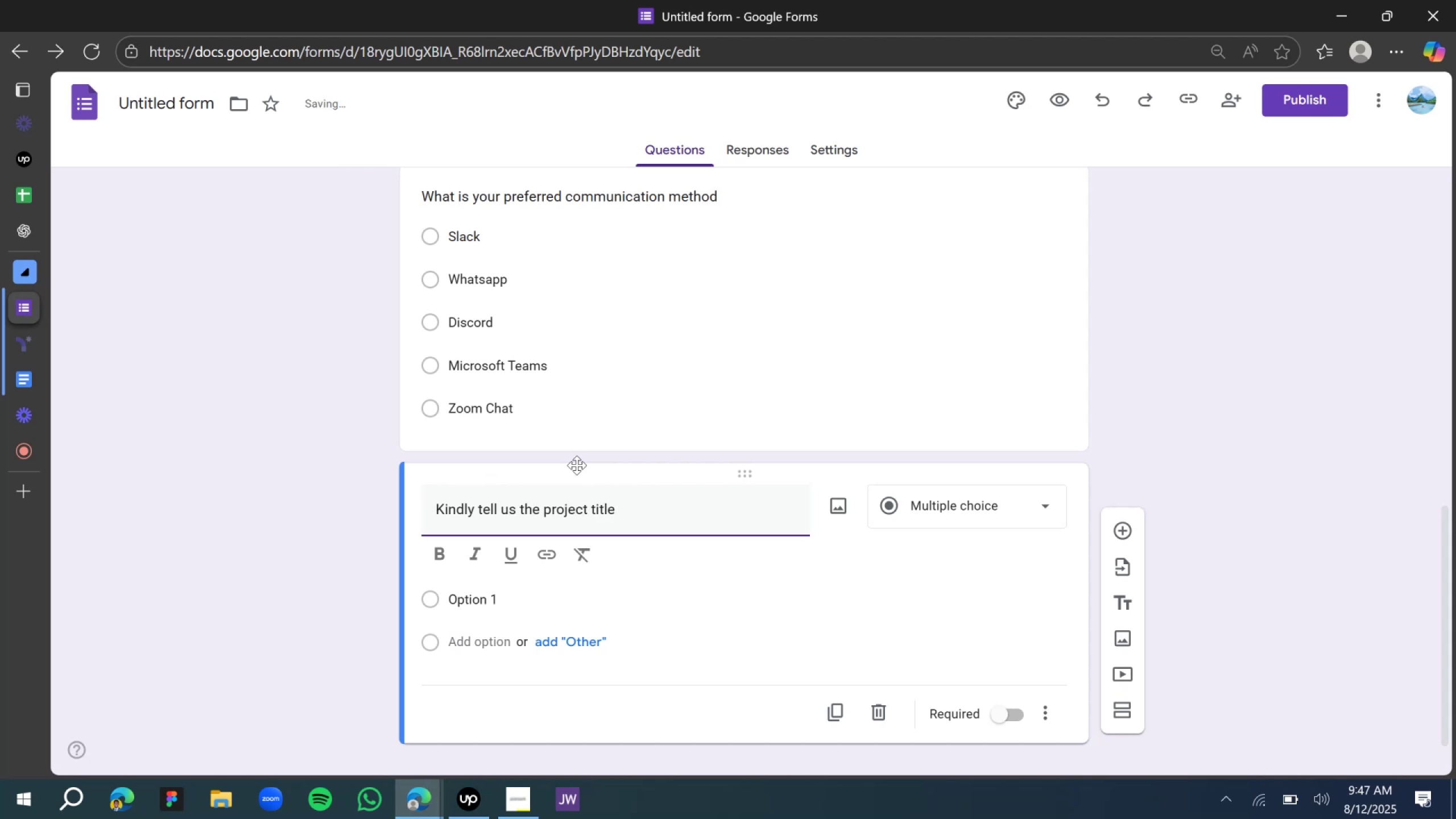 
scroll: coordinate [575, 446], scroll_direction: up, amount: 20.0
 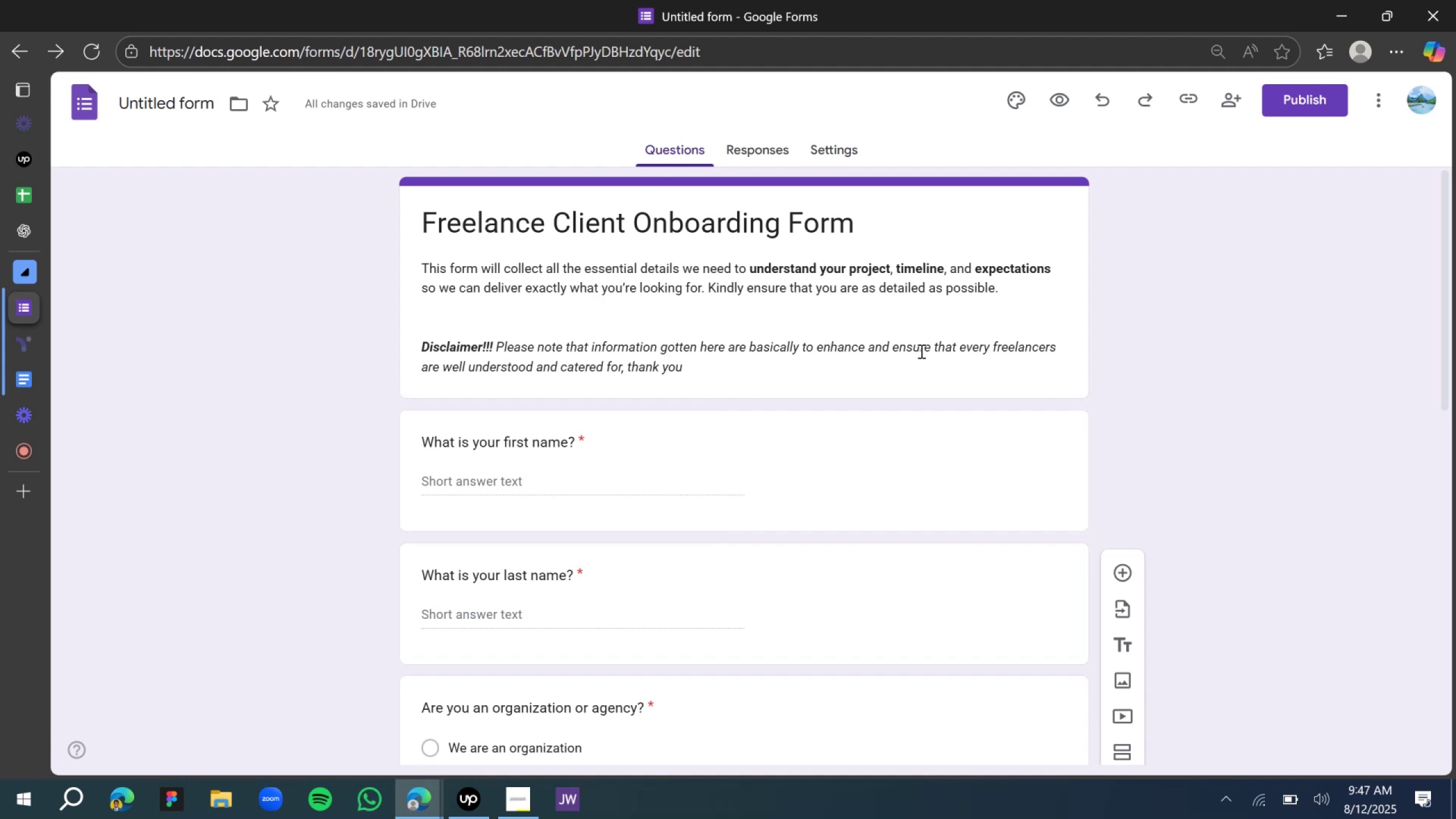 
wait(12.81)
 